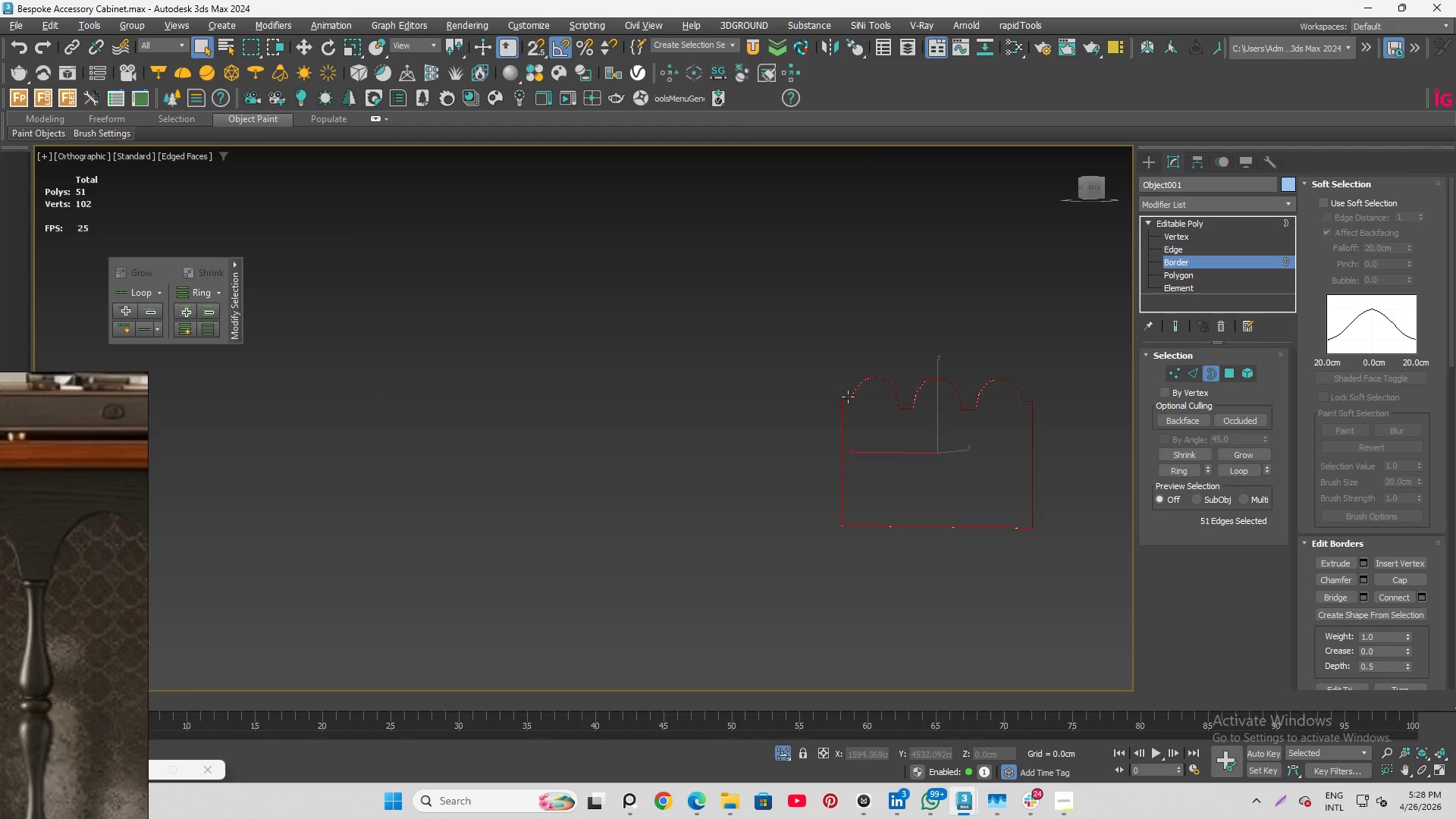 
scroll: coordinate [927, 476], scroll_direction: down, amount: 15.0
 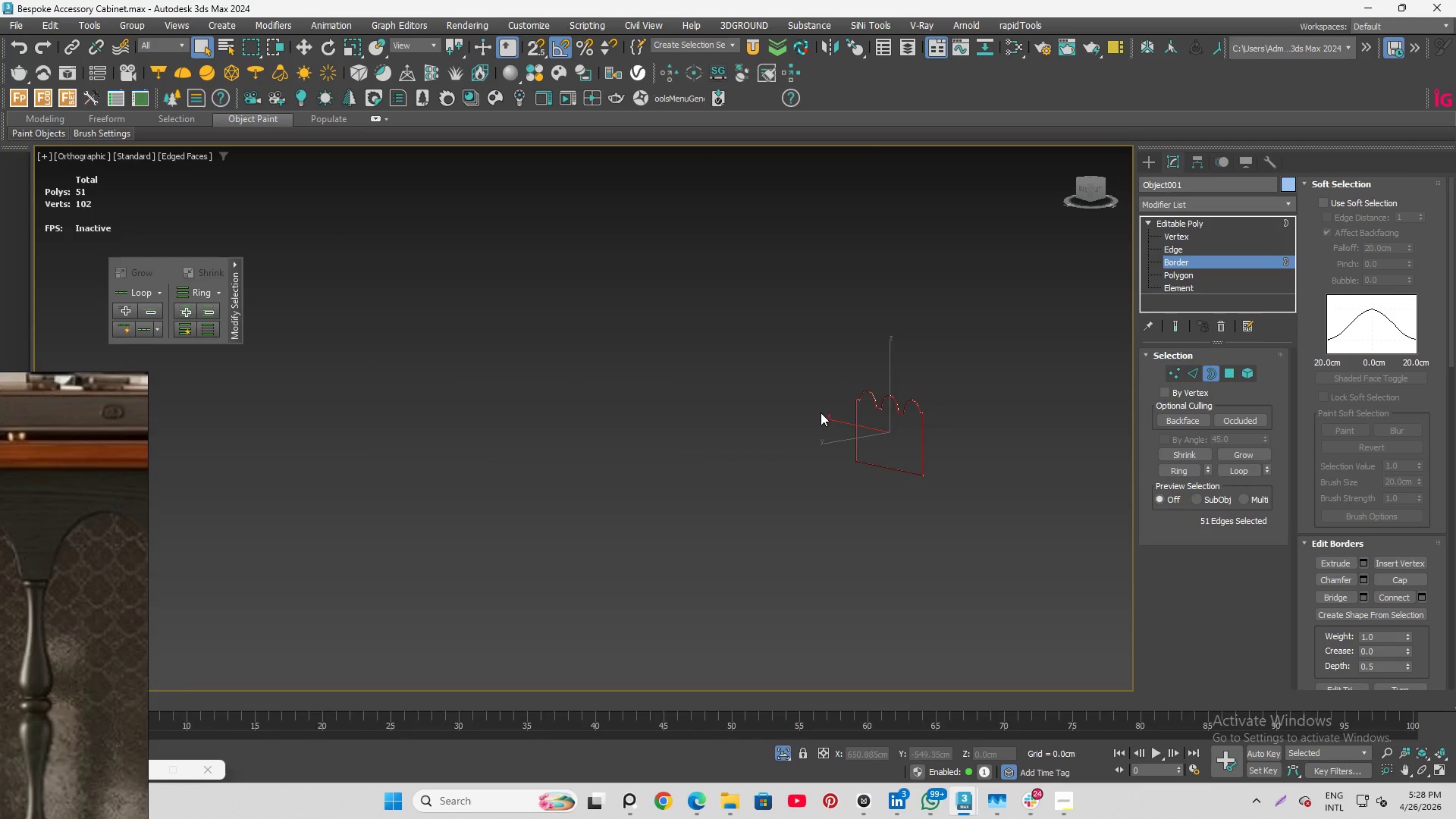 
scroll: coordinate [540, 240], scroll_direction: up, amount: 9.0
 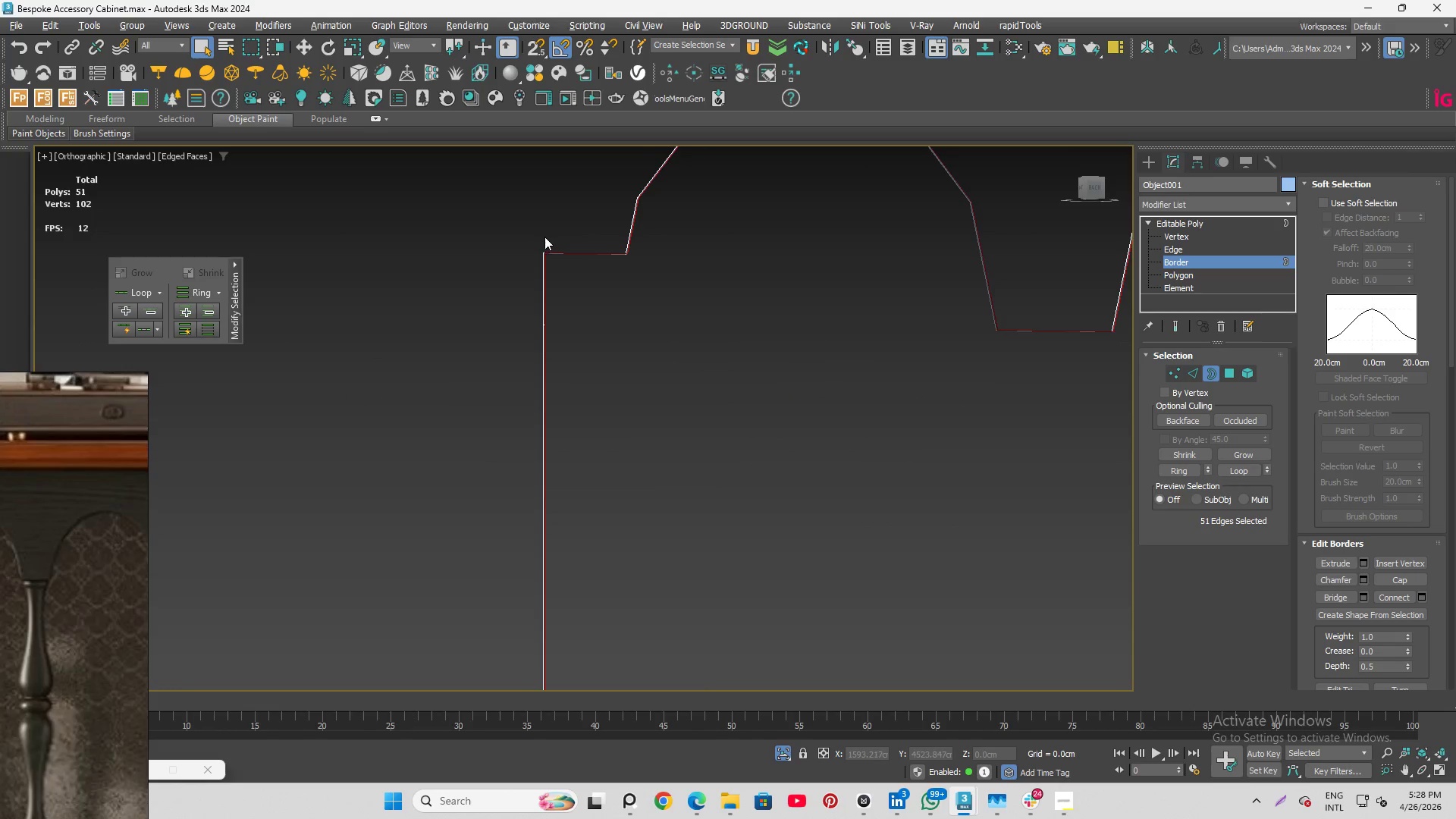 
scroll: coordinate [546, 236], scroll_direction: down, amount: 3.0
 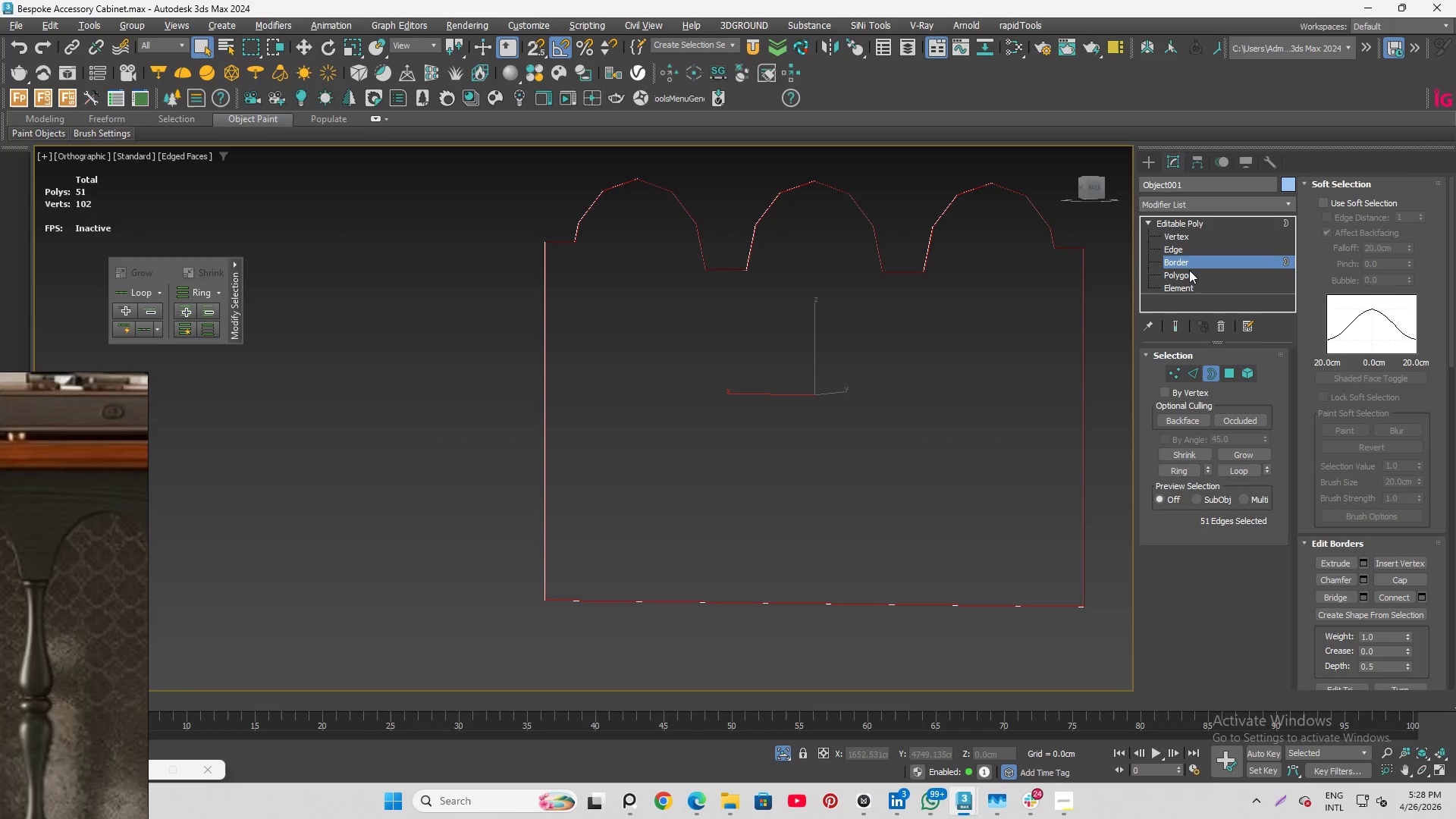 
wait(5.74)
 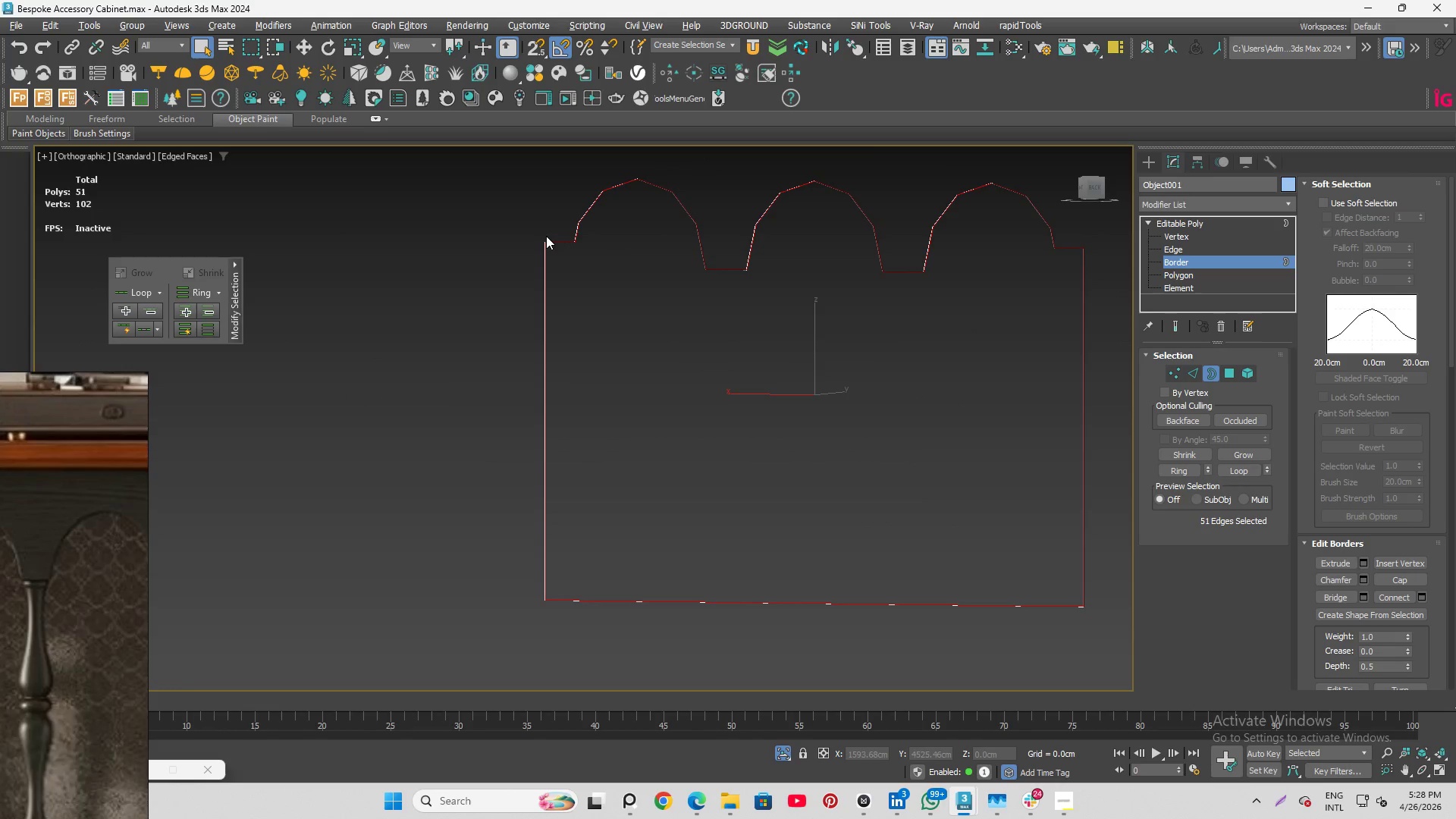 
left_click([1383, 579])
 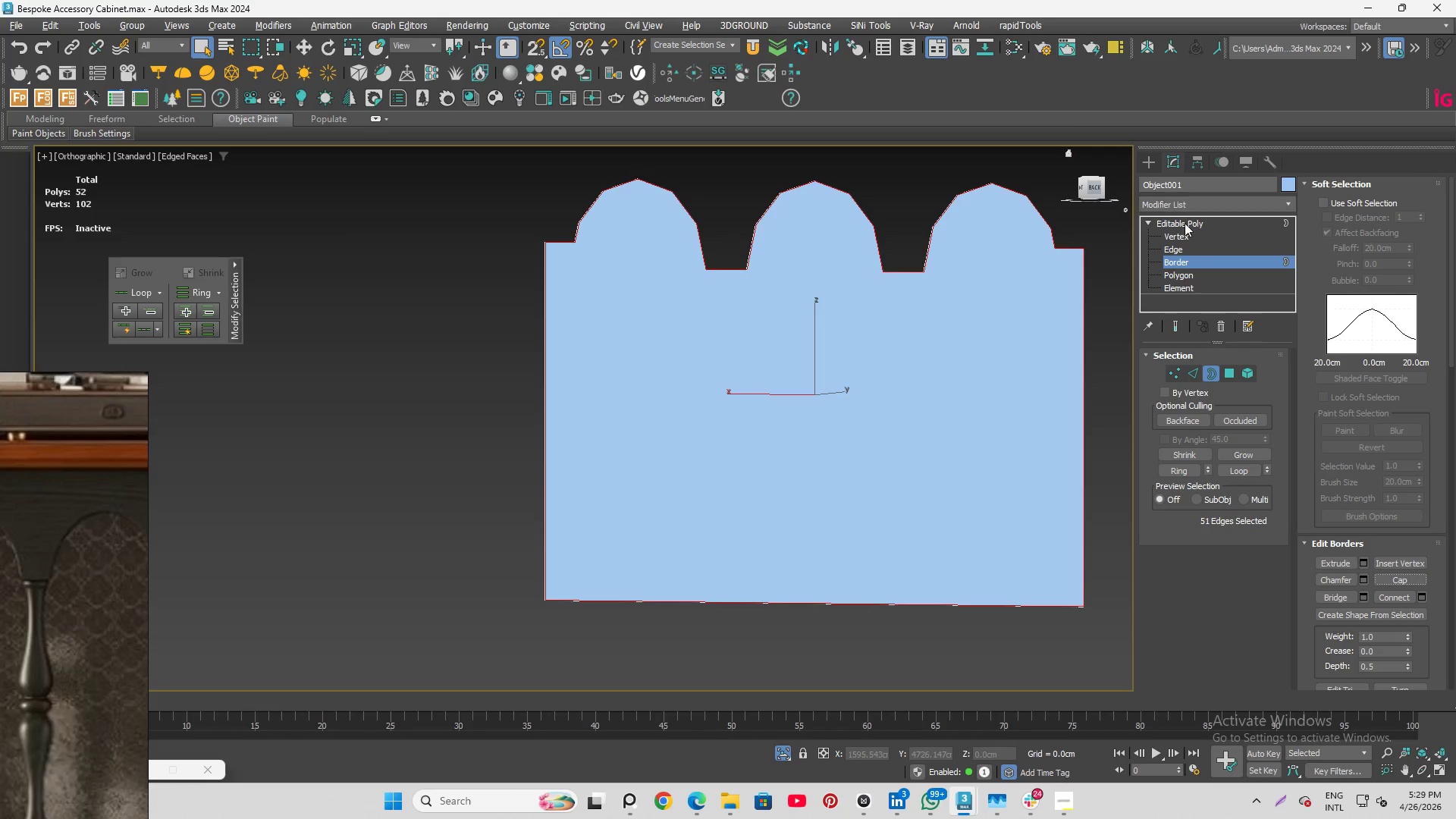 
left_click([1189, 274])
 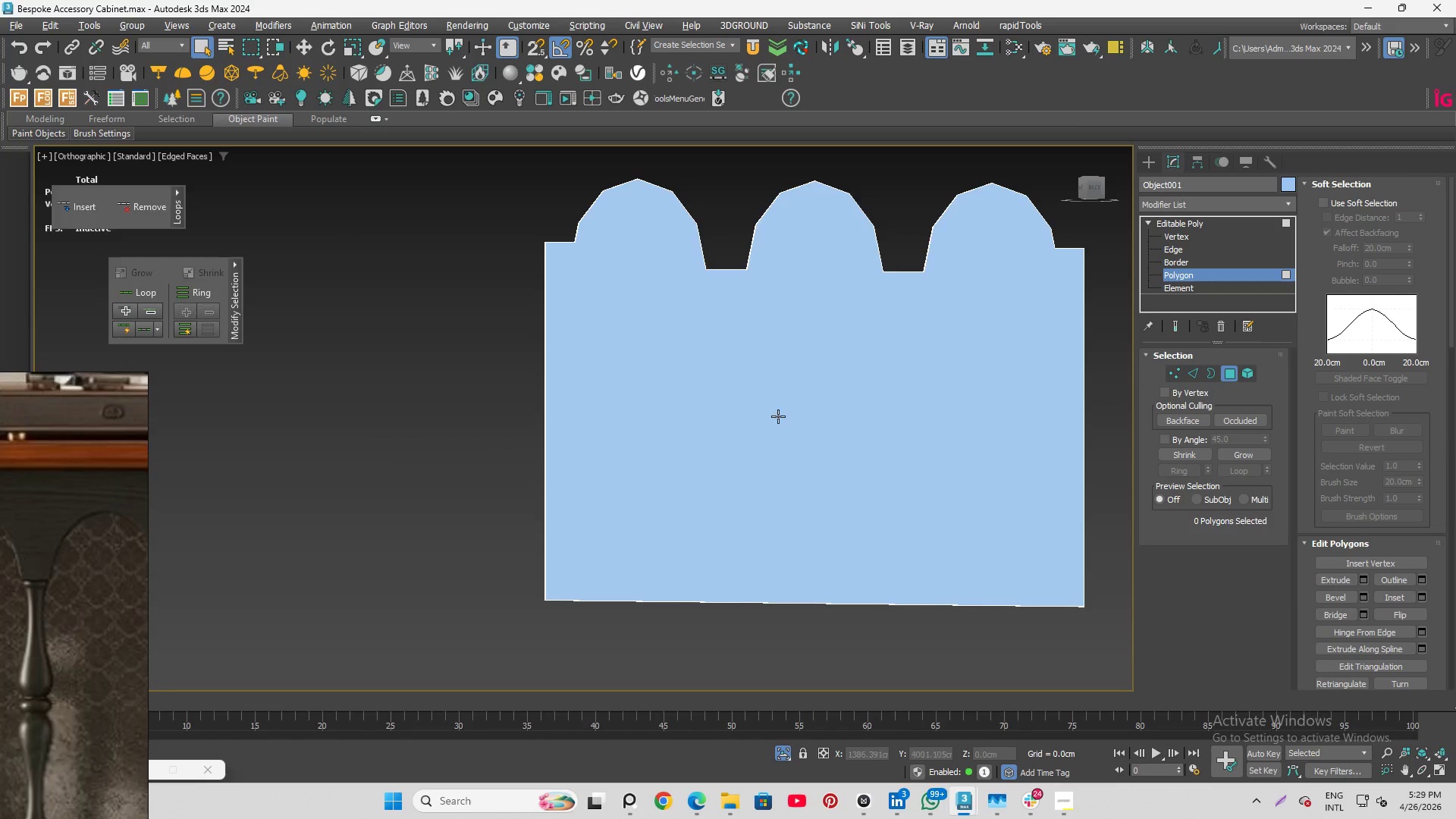 
left_click([780, 416])
 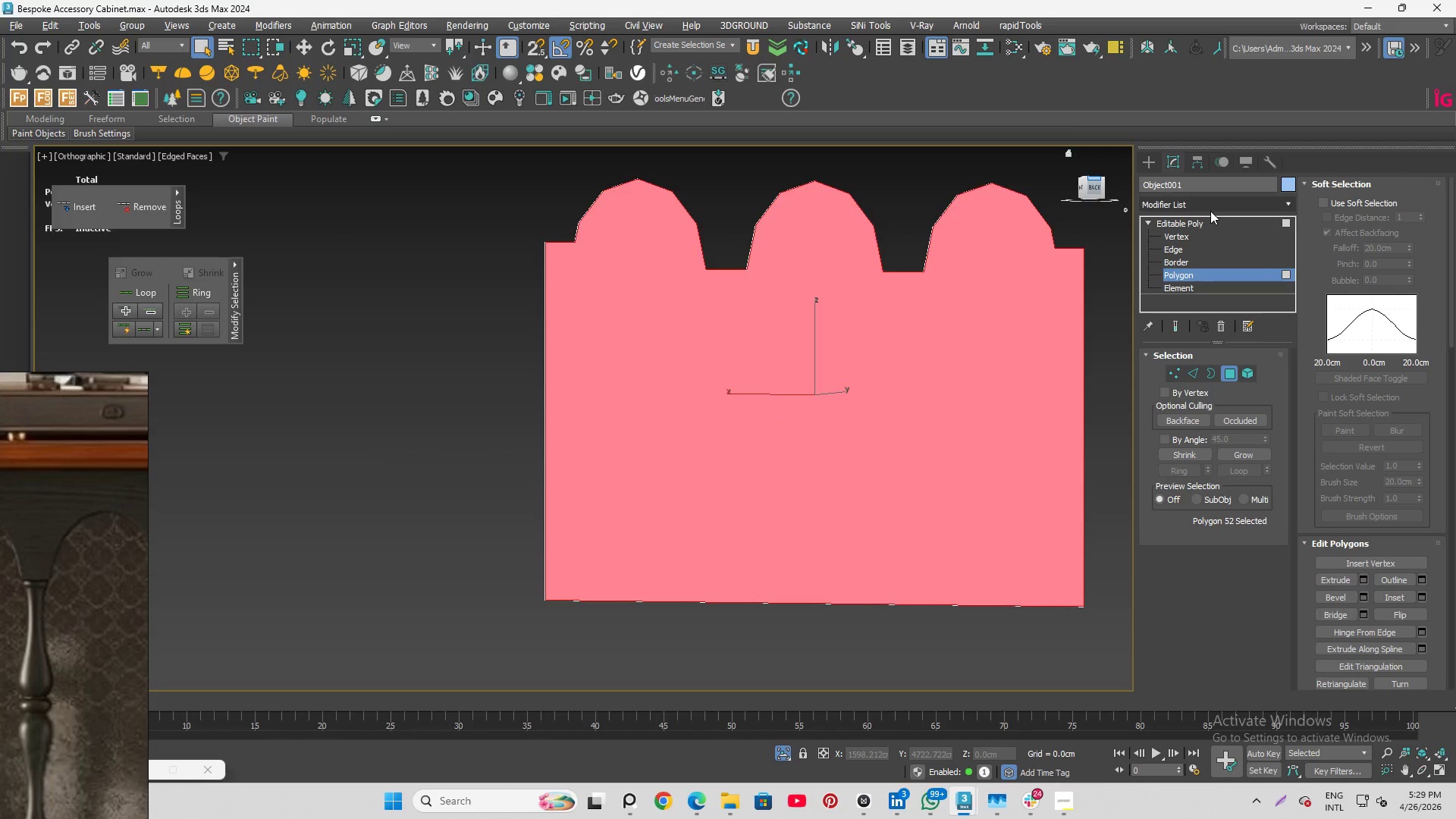 
left_click_drag(start_coordinate=[1210, 208], to_coordinate=[1156, 239])
 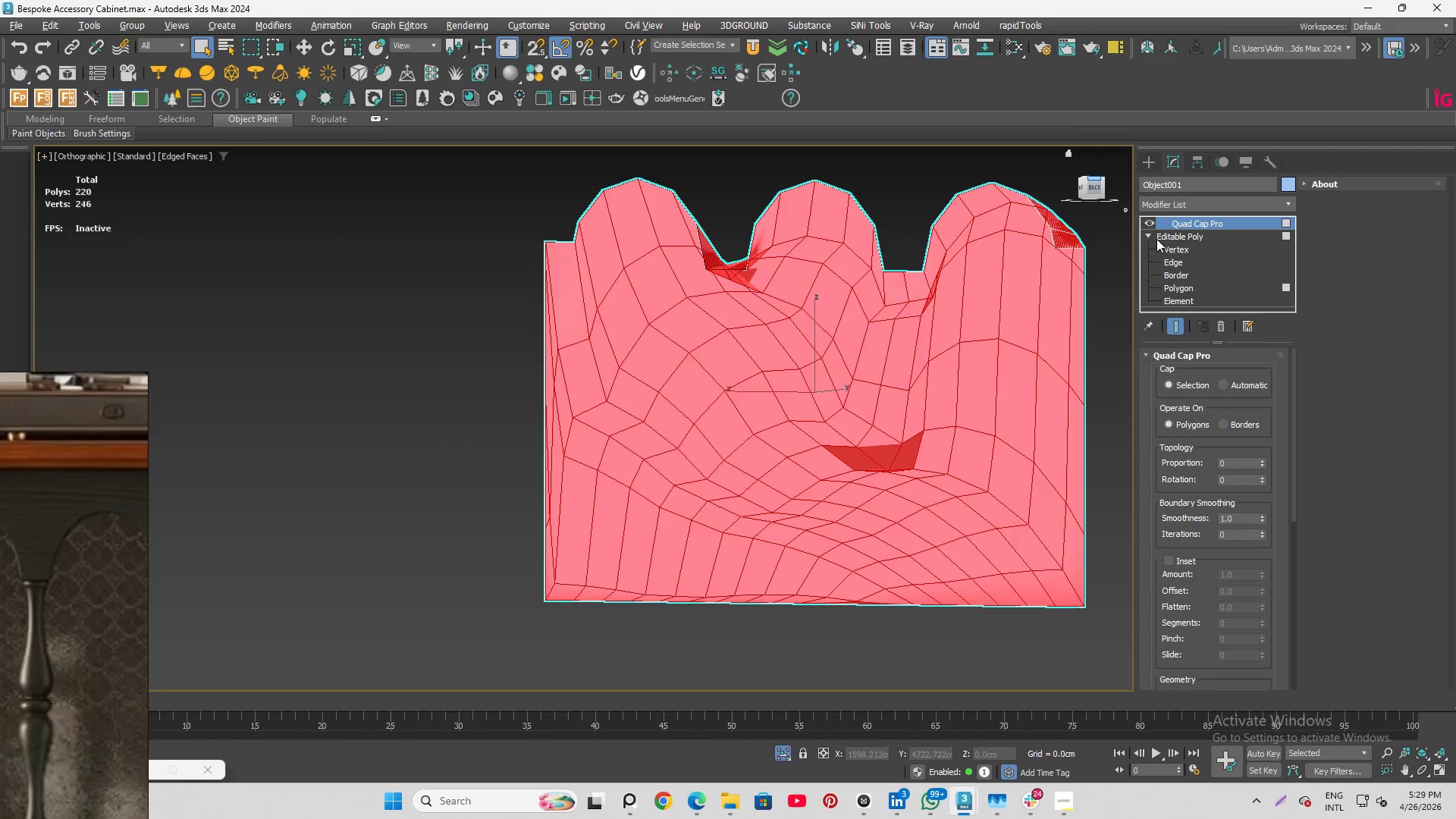 
key(Q)
 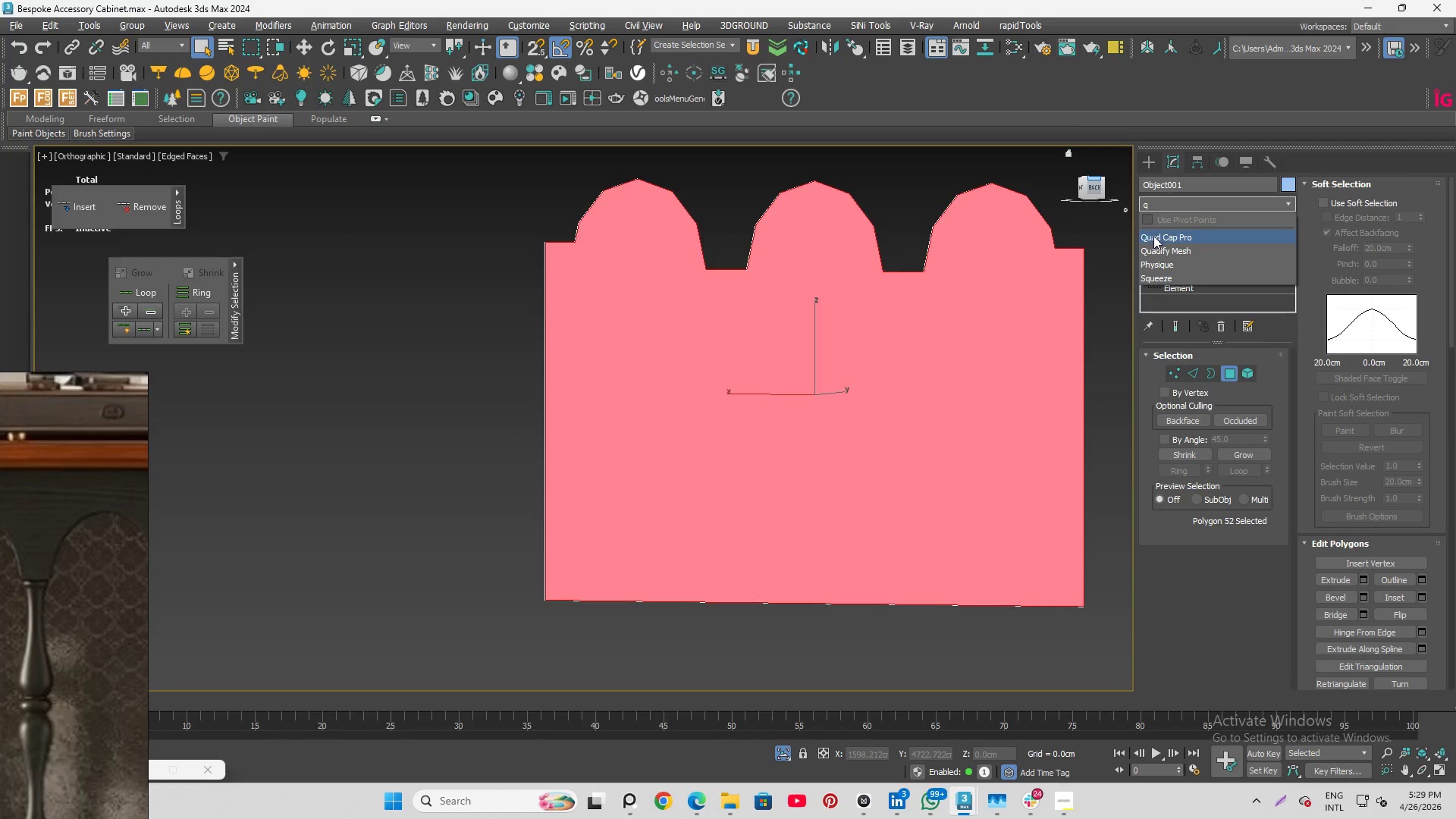 
left_click([1156, 239])
 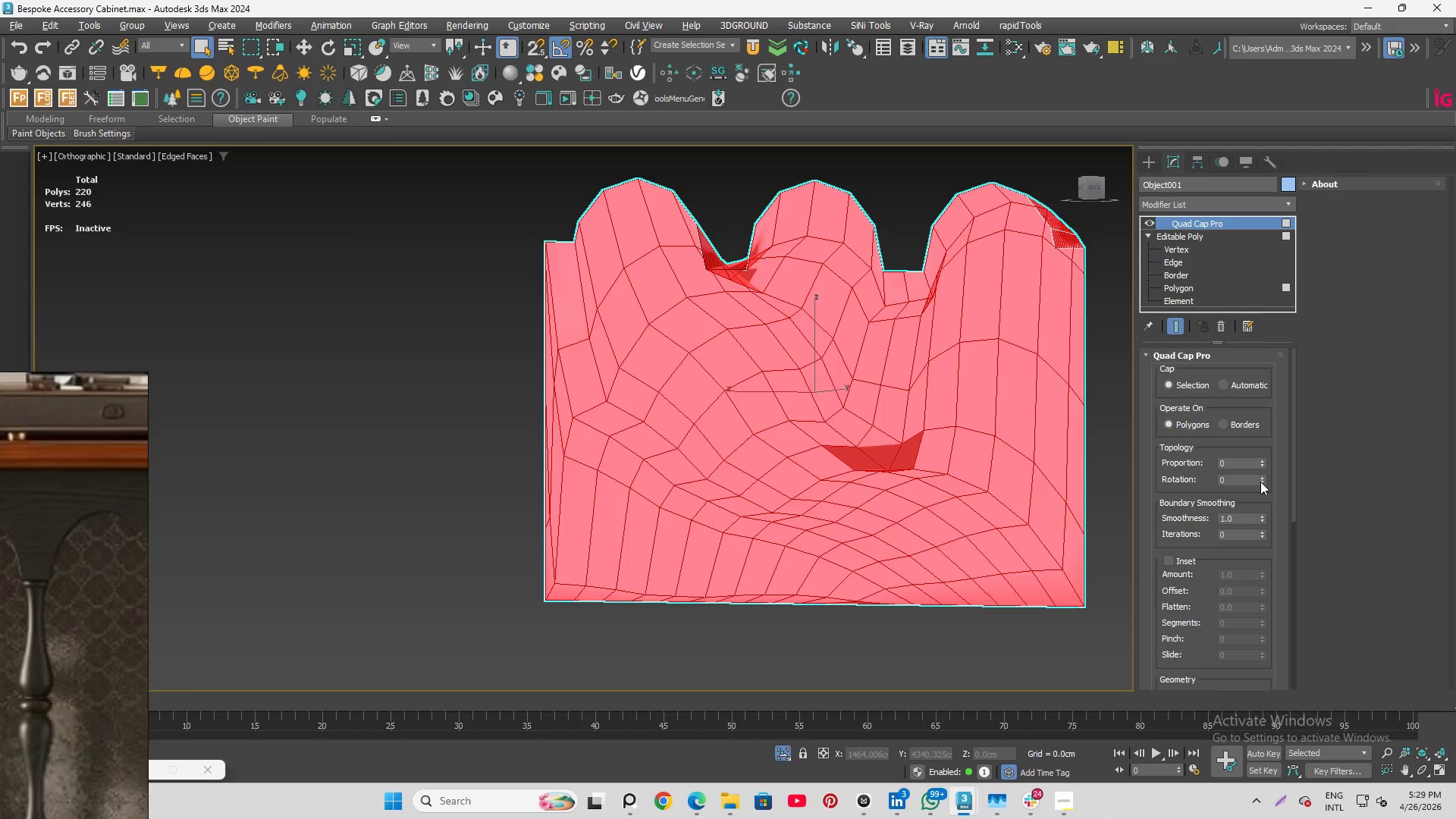 
double_click([1265, 475])
 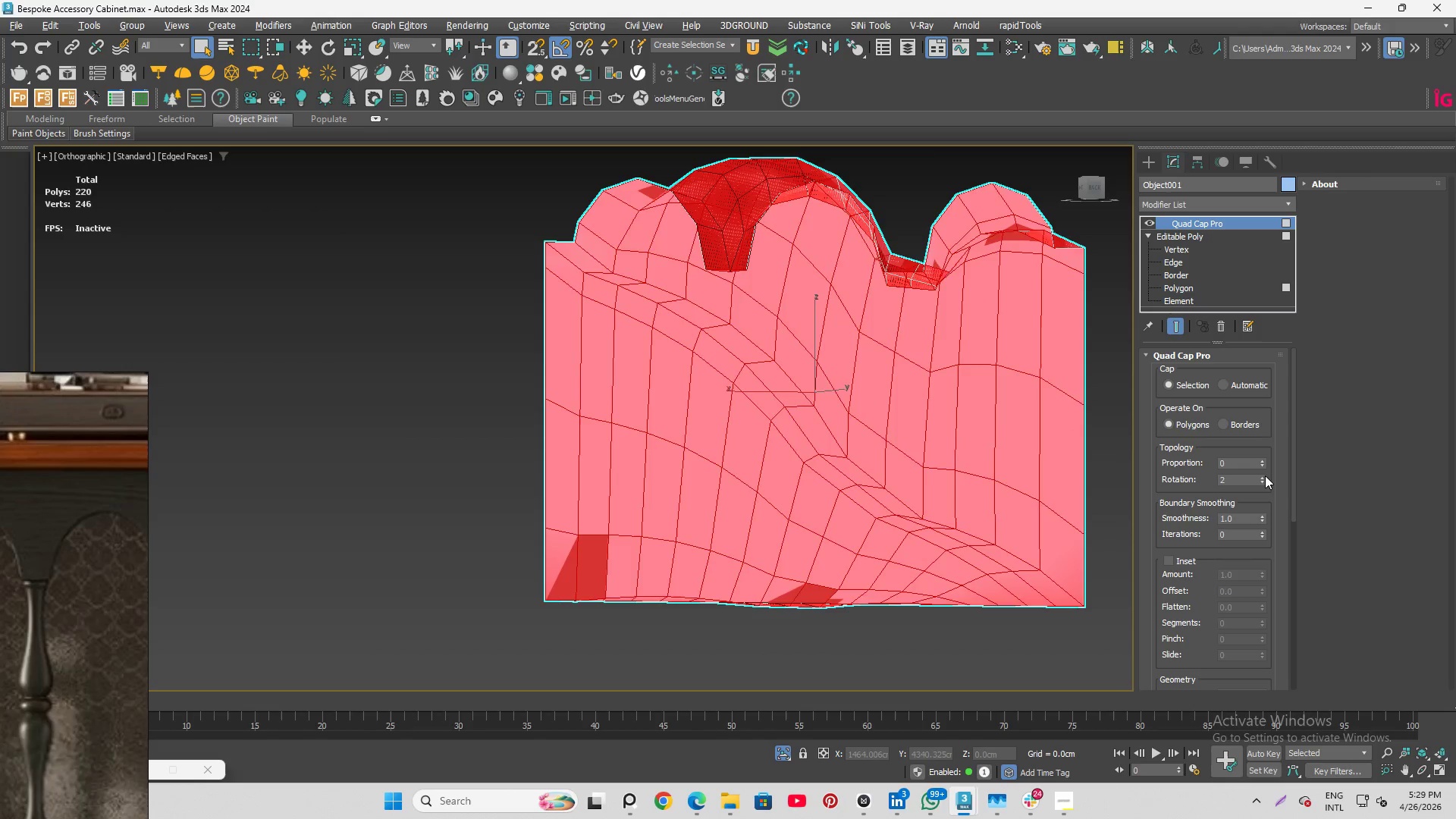 
triple_click([1265, 475])
 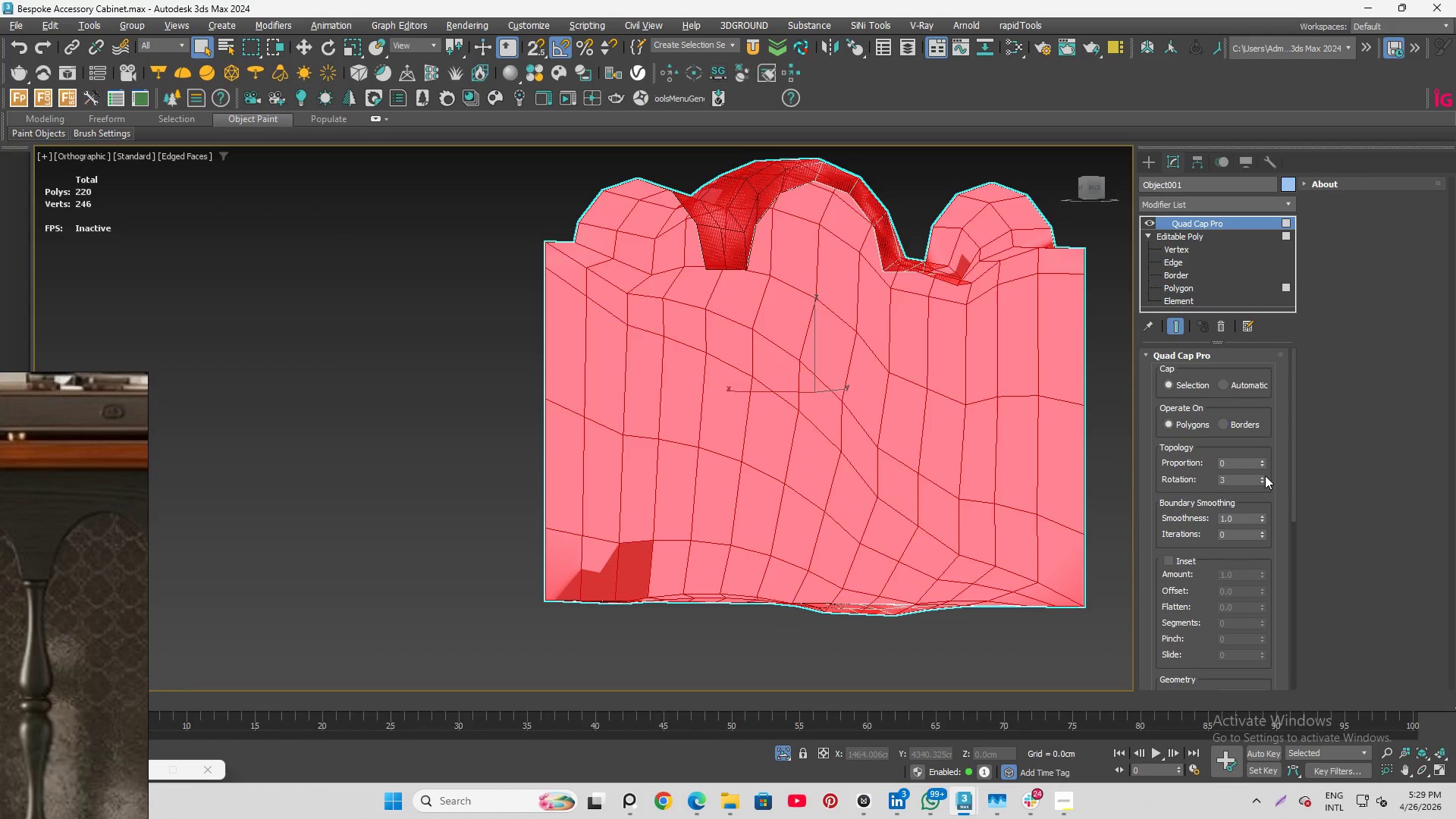 
triple_click([1265, 475])
 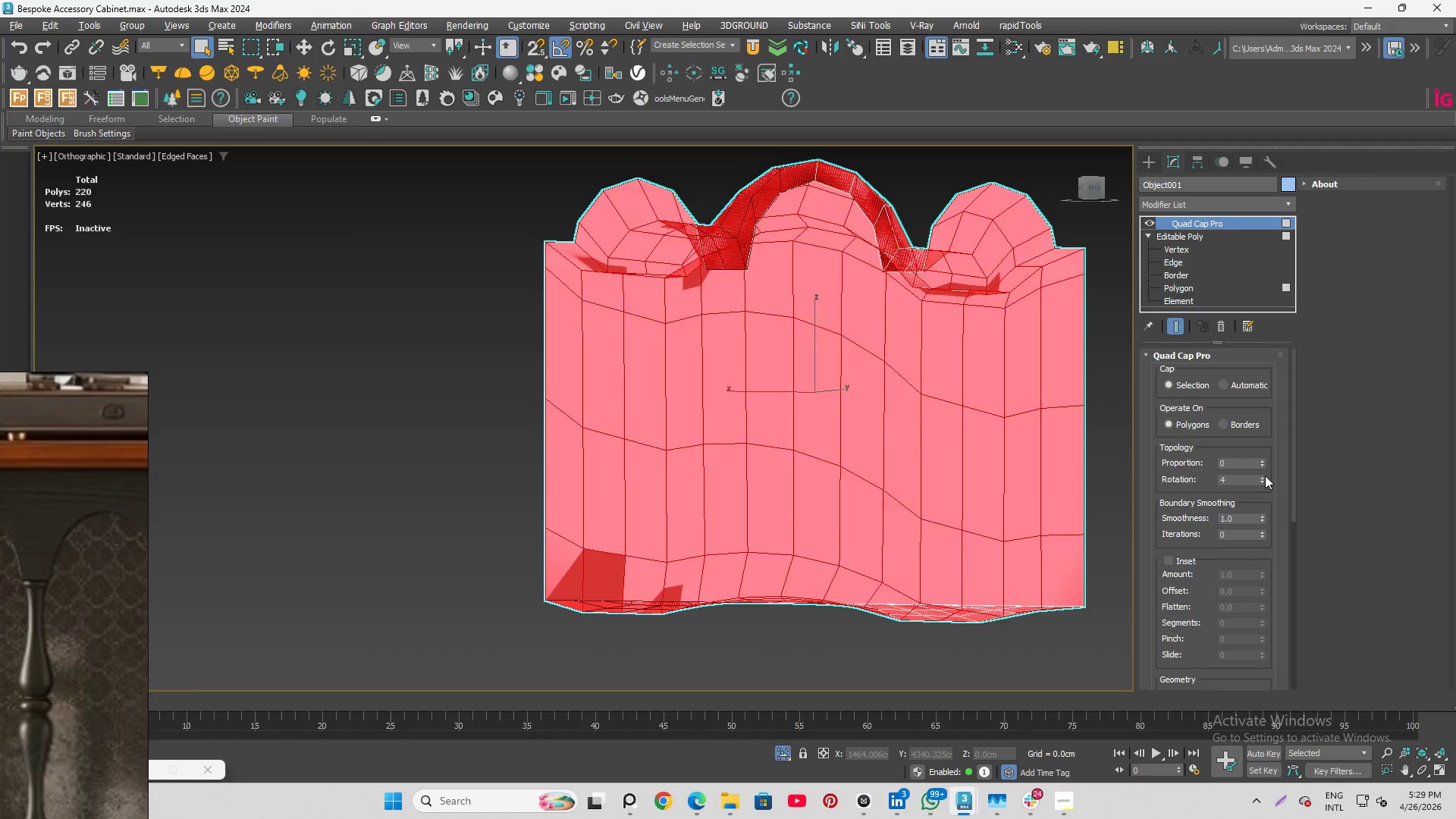 
triple_click([1265, 475])
 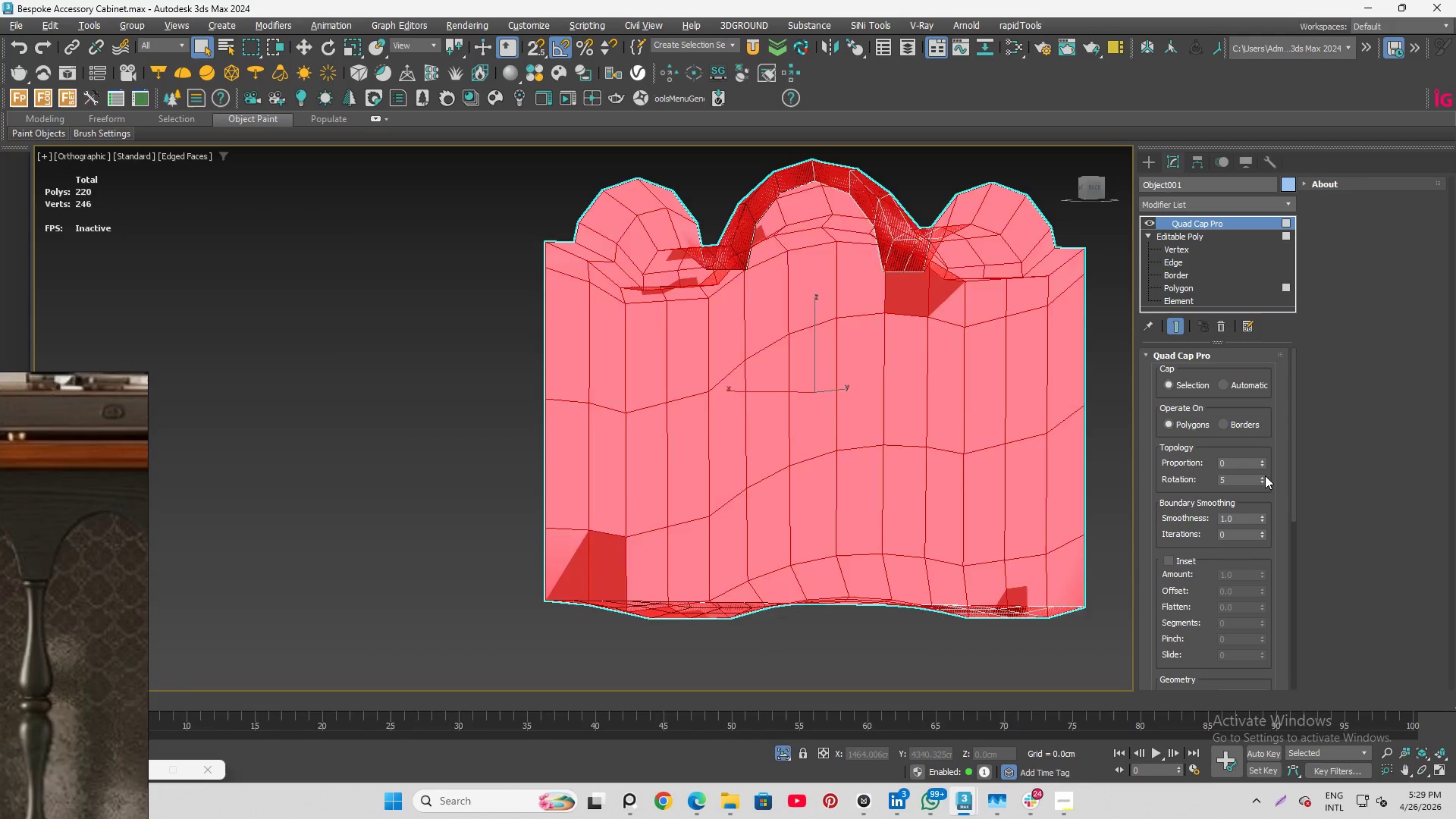 
triple_click([1265, 475])
 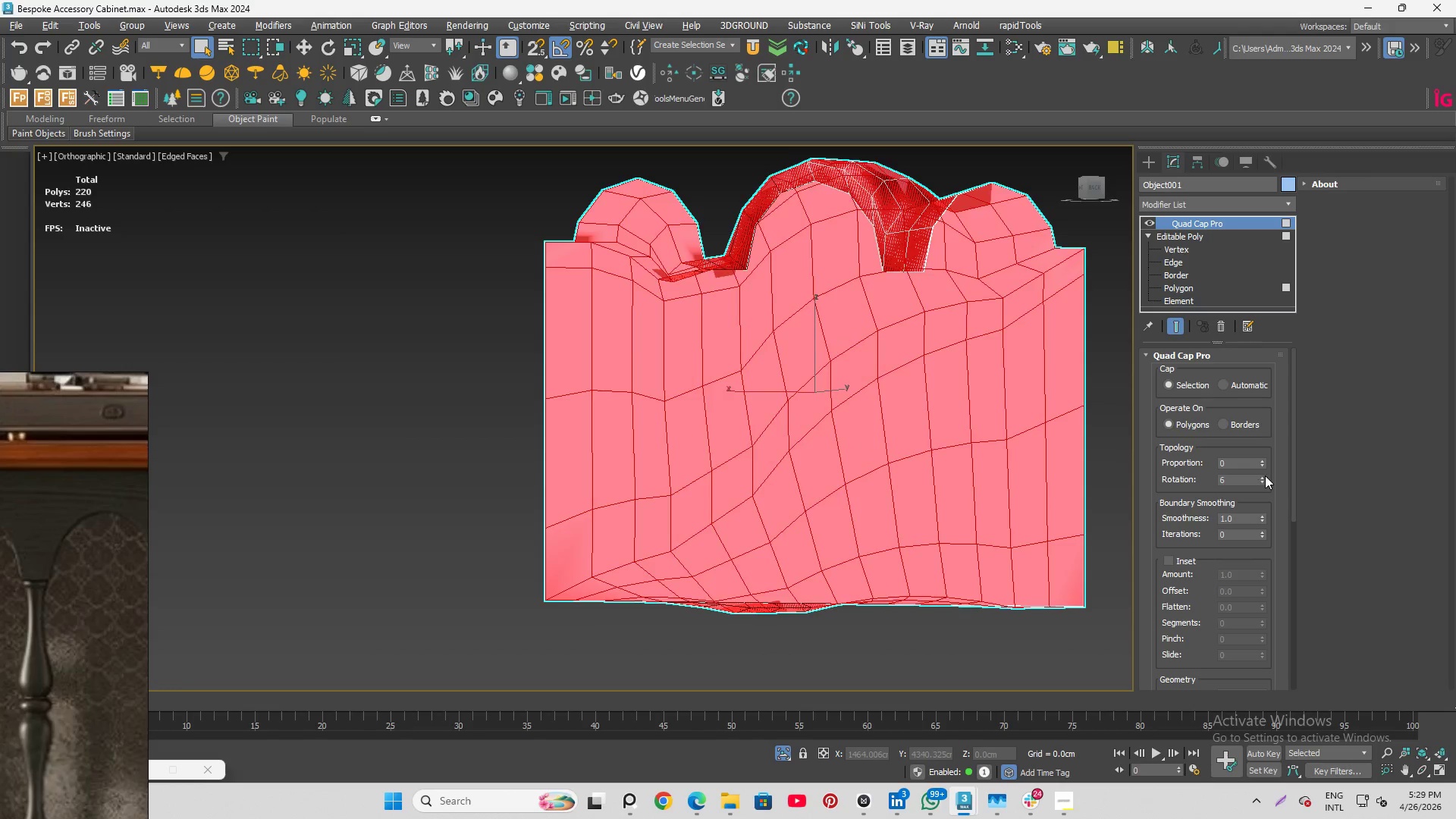 
triple_click([1265, 475])
 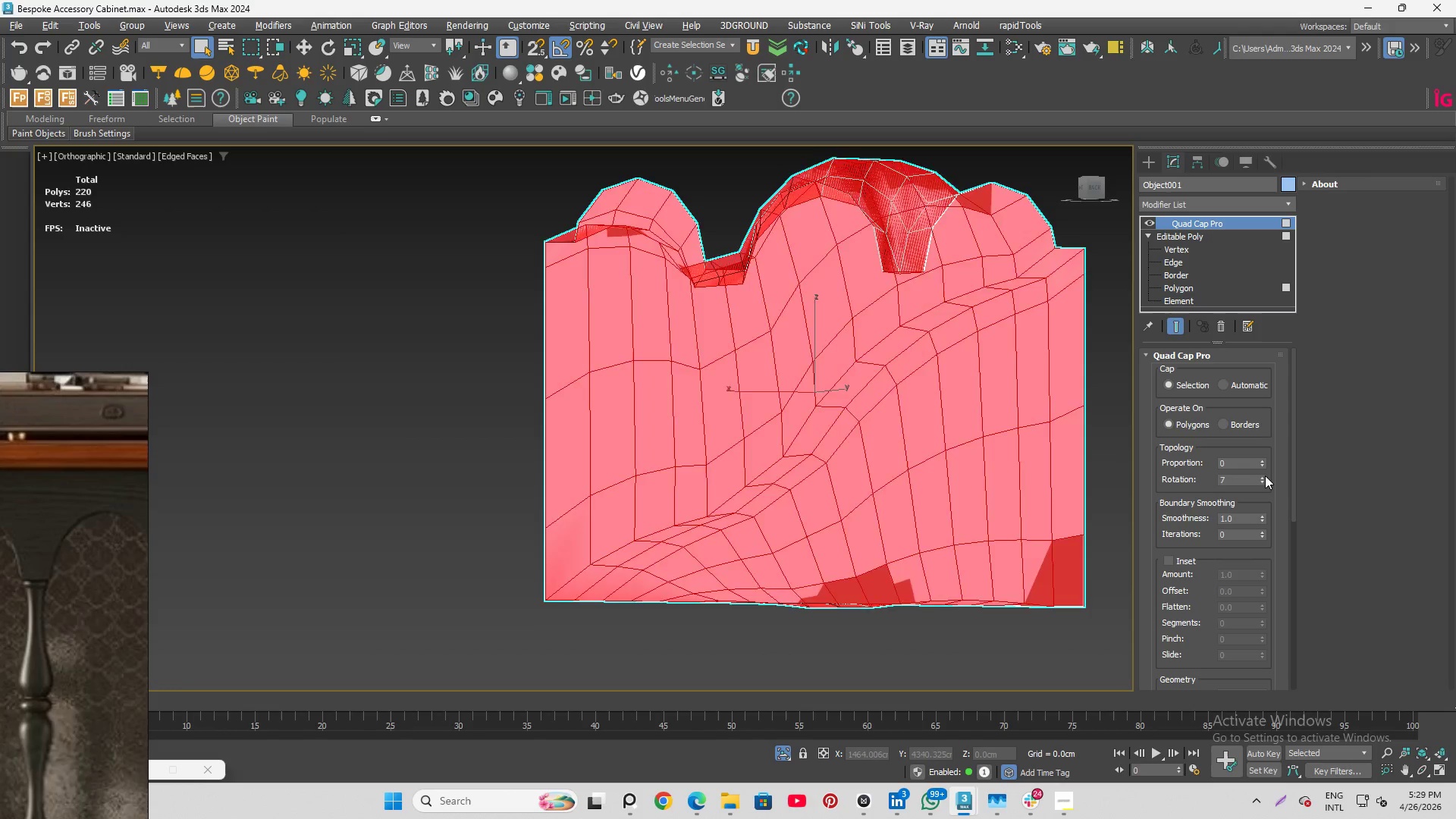 
triple_click([1265, 475])
 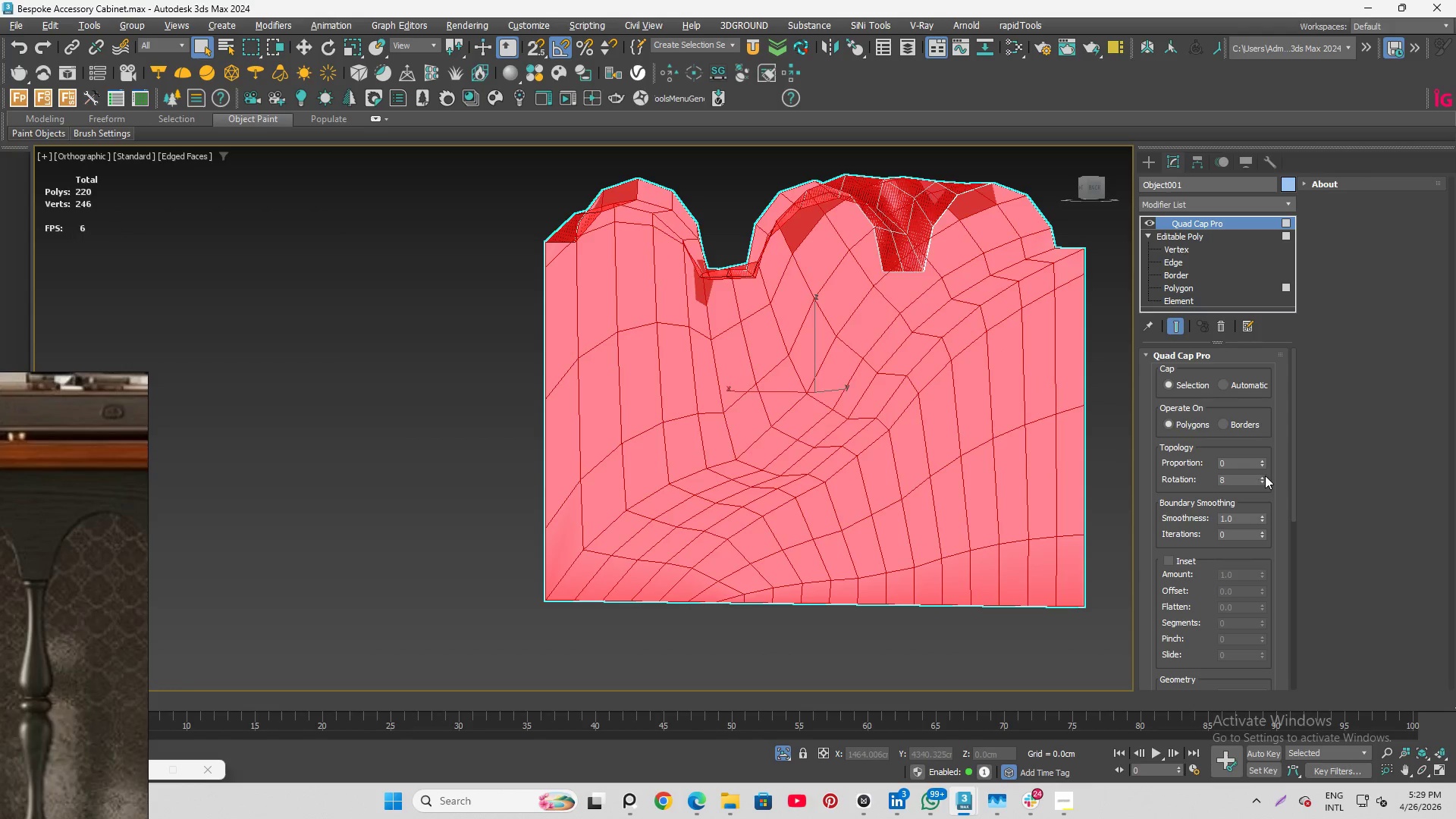 
triple_click([1265, 475])
 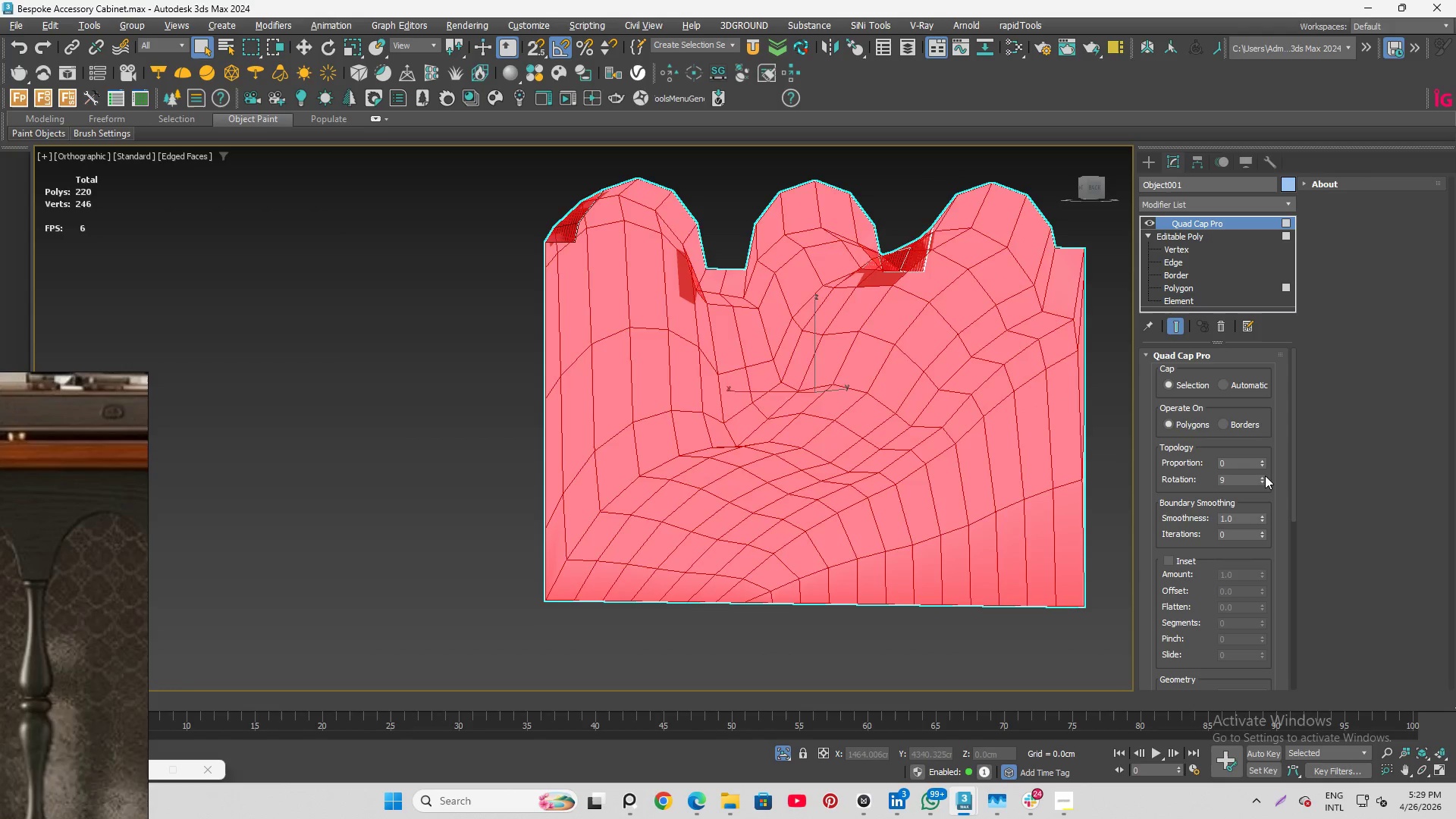 
triple_click([1265, 475])
 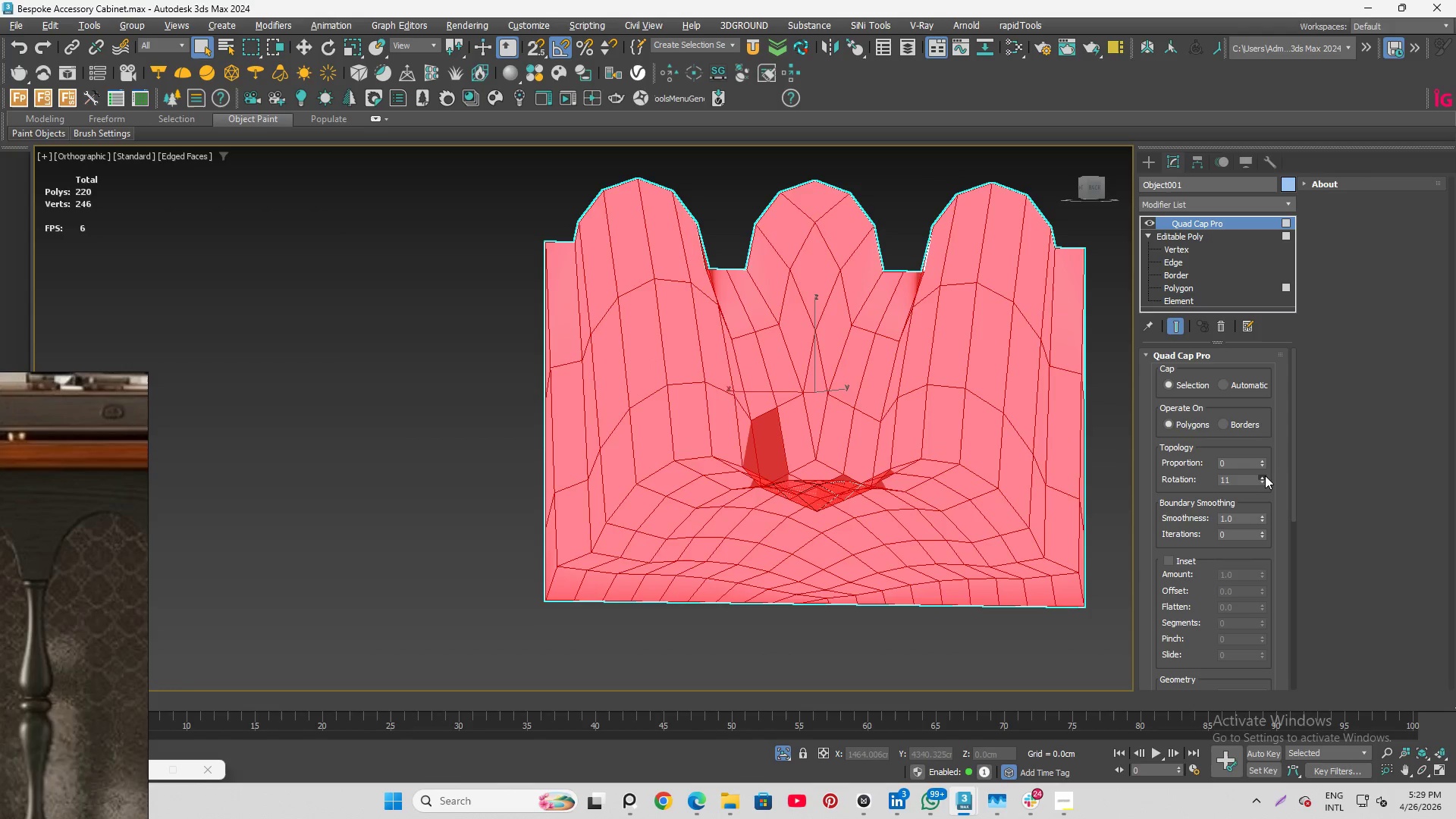 
double_click([1266, 475])
 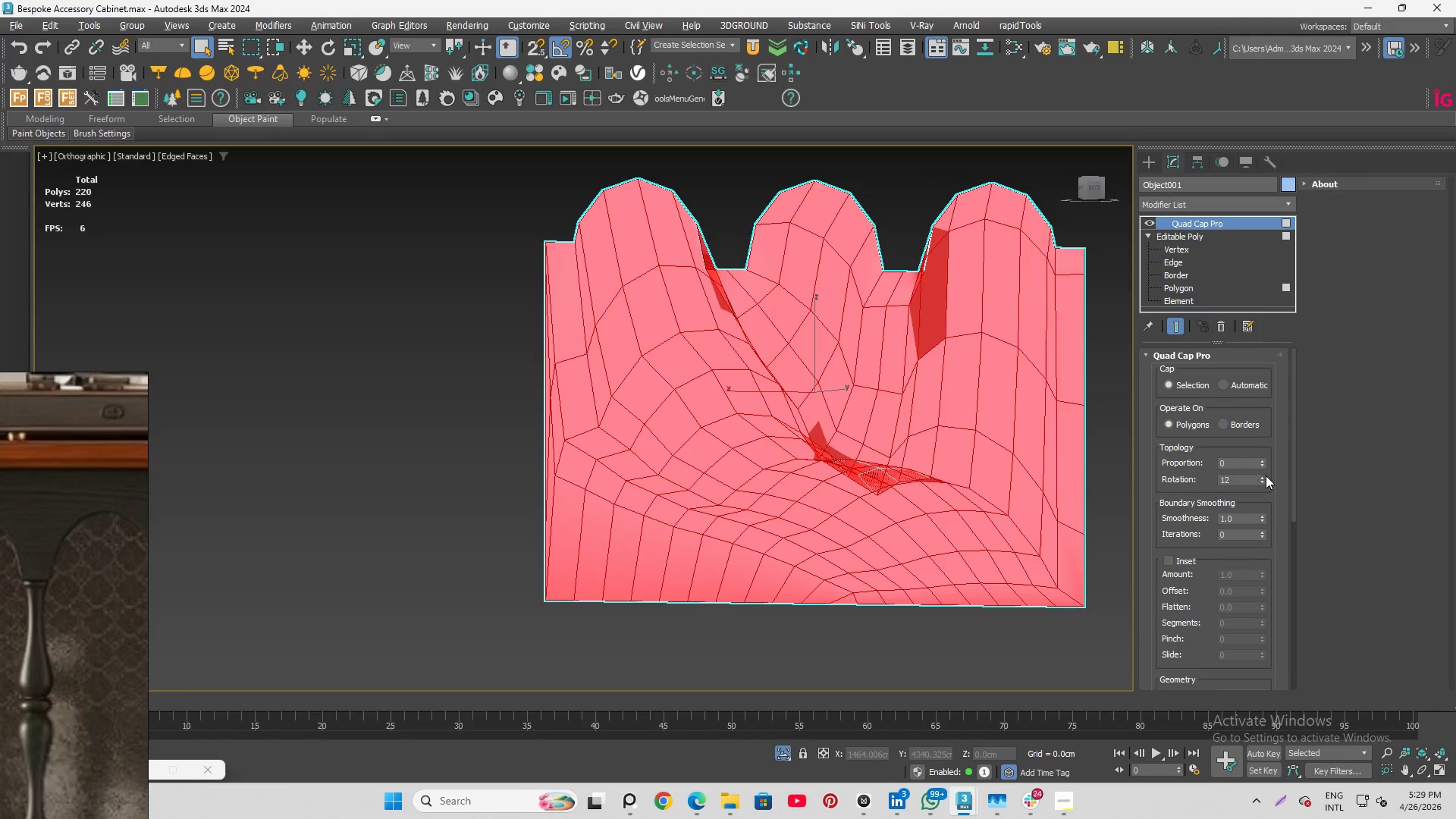 
triple_click([1266, 475])
 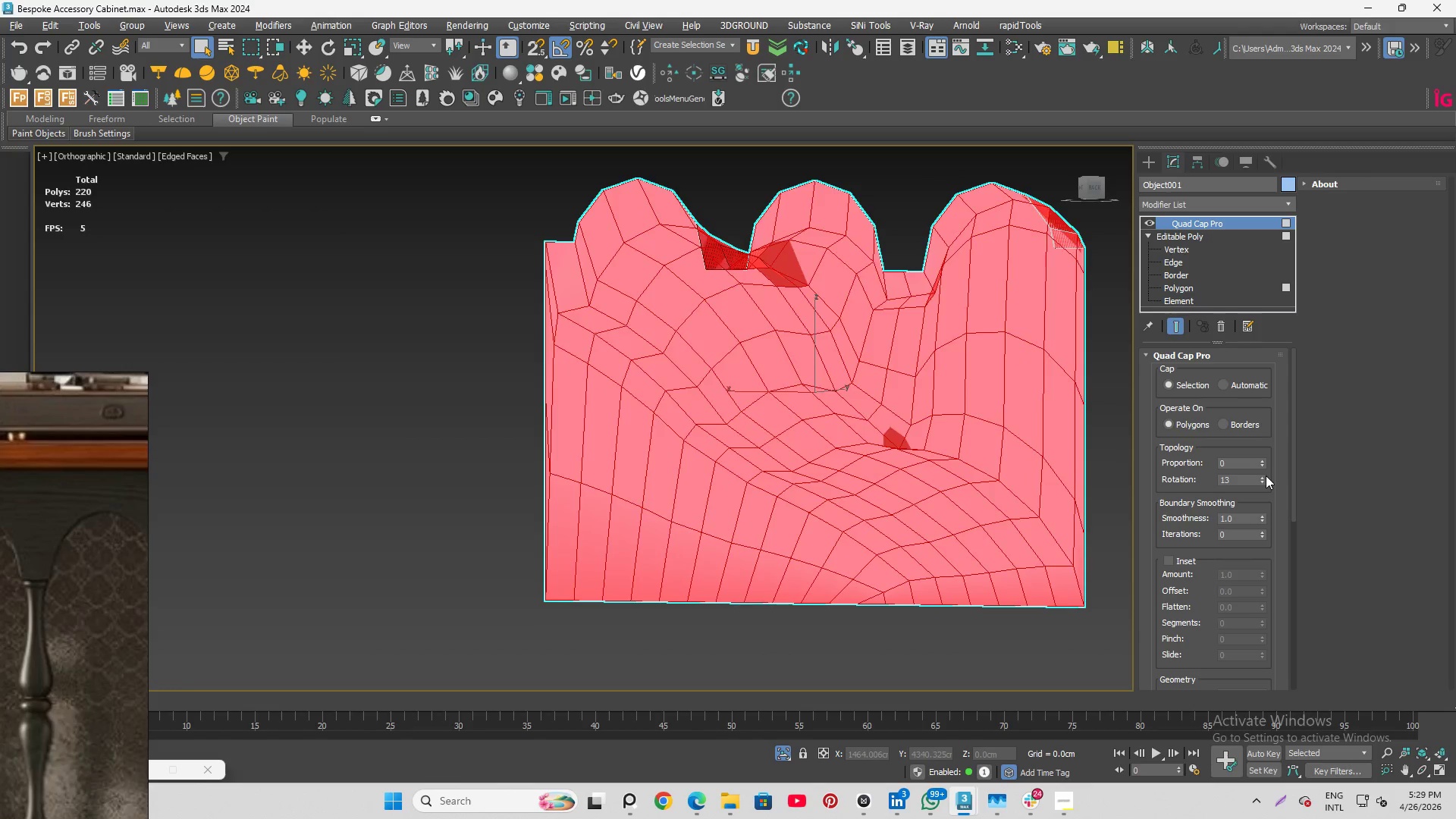 
triple_click([1266, 475])
 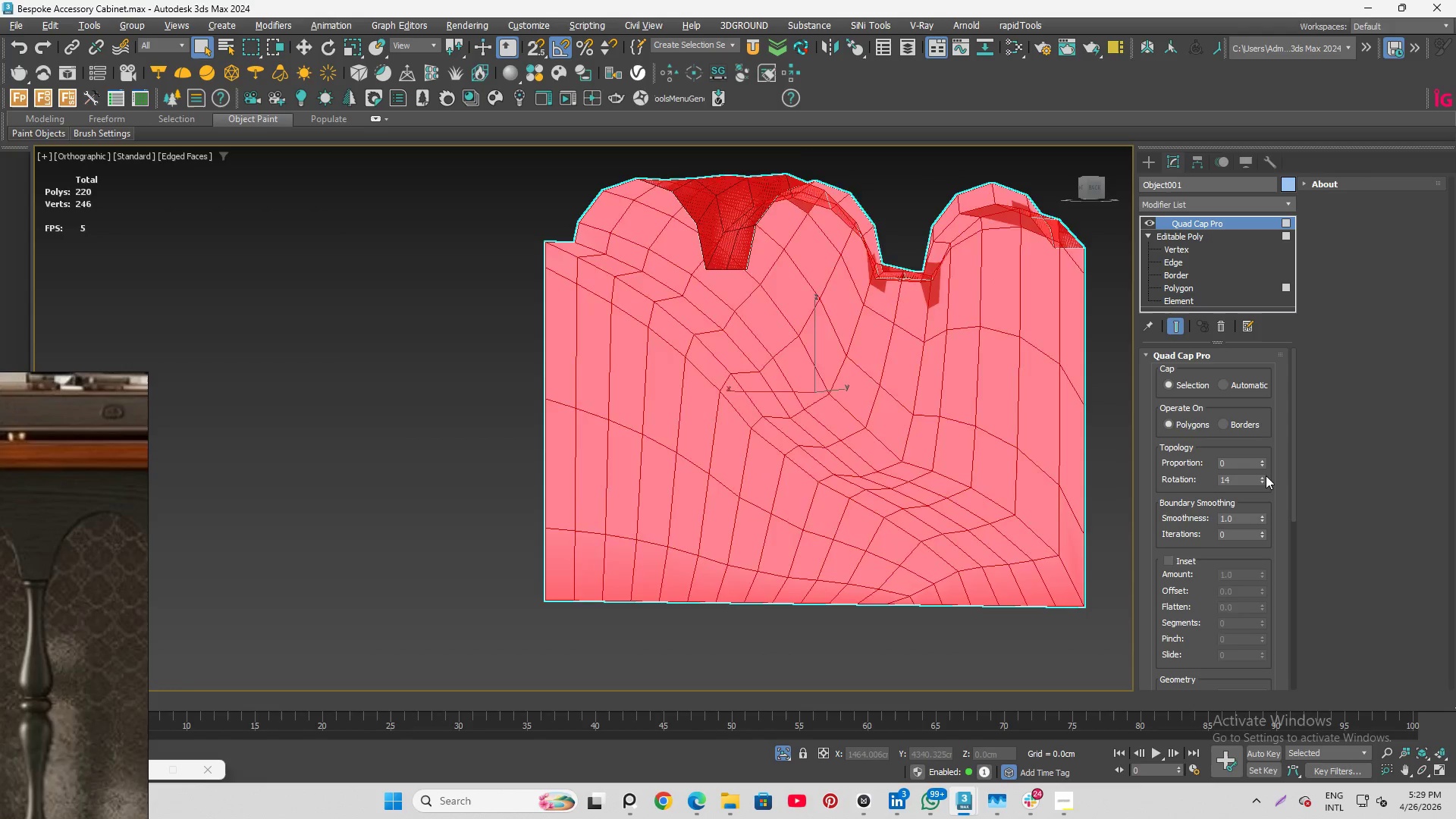 
triple_click([1266, 475])
 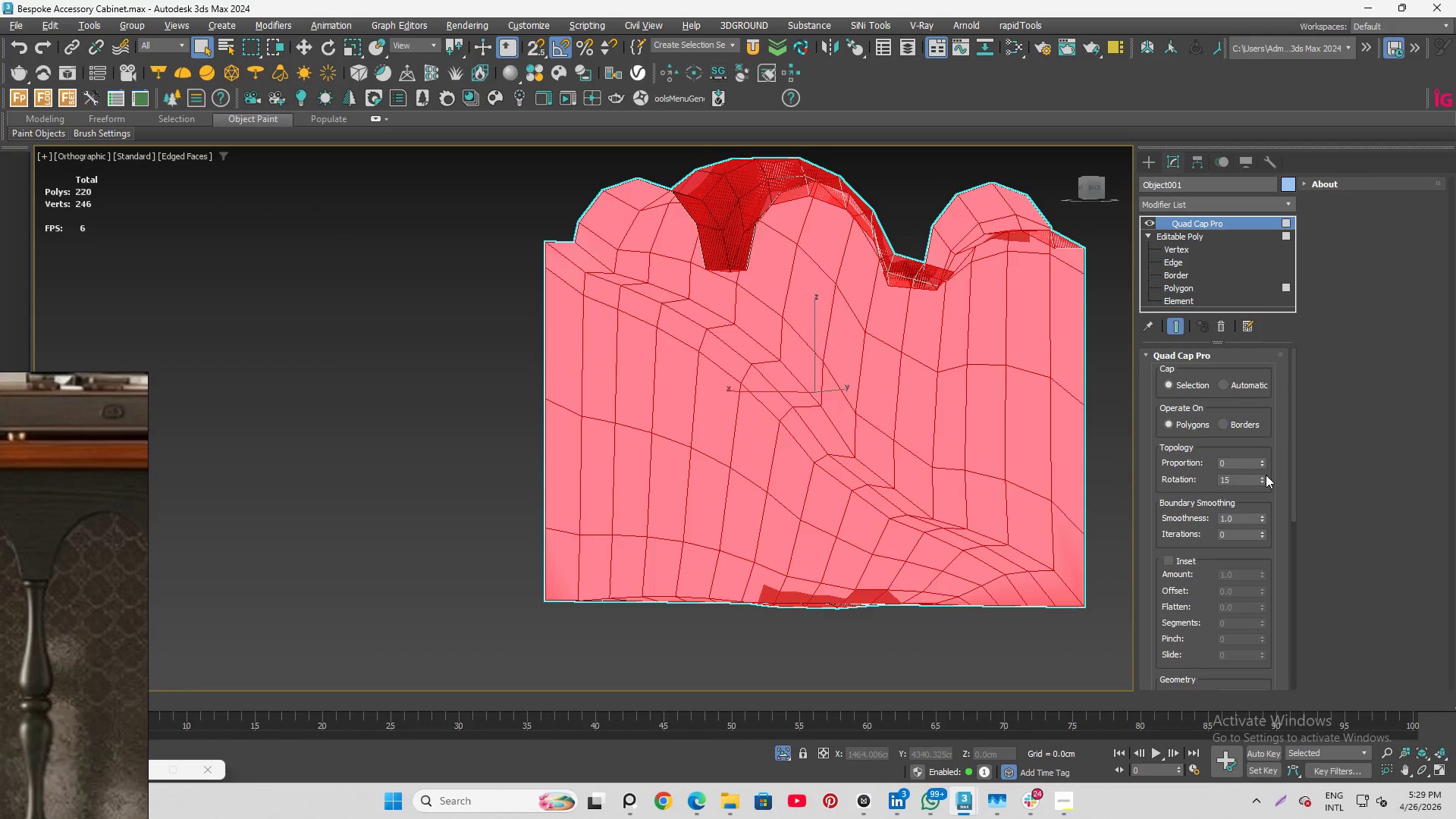 
triple_click([1266, 475])
 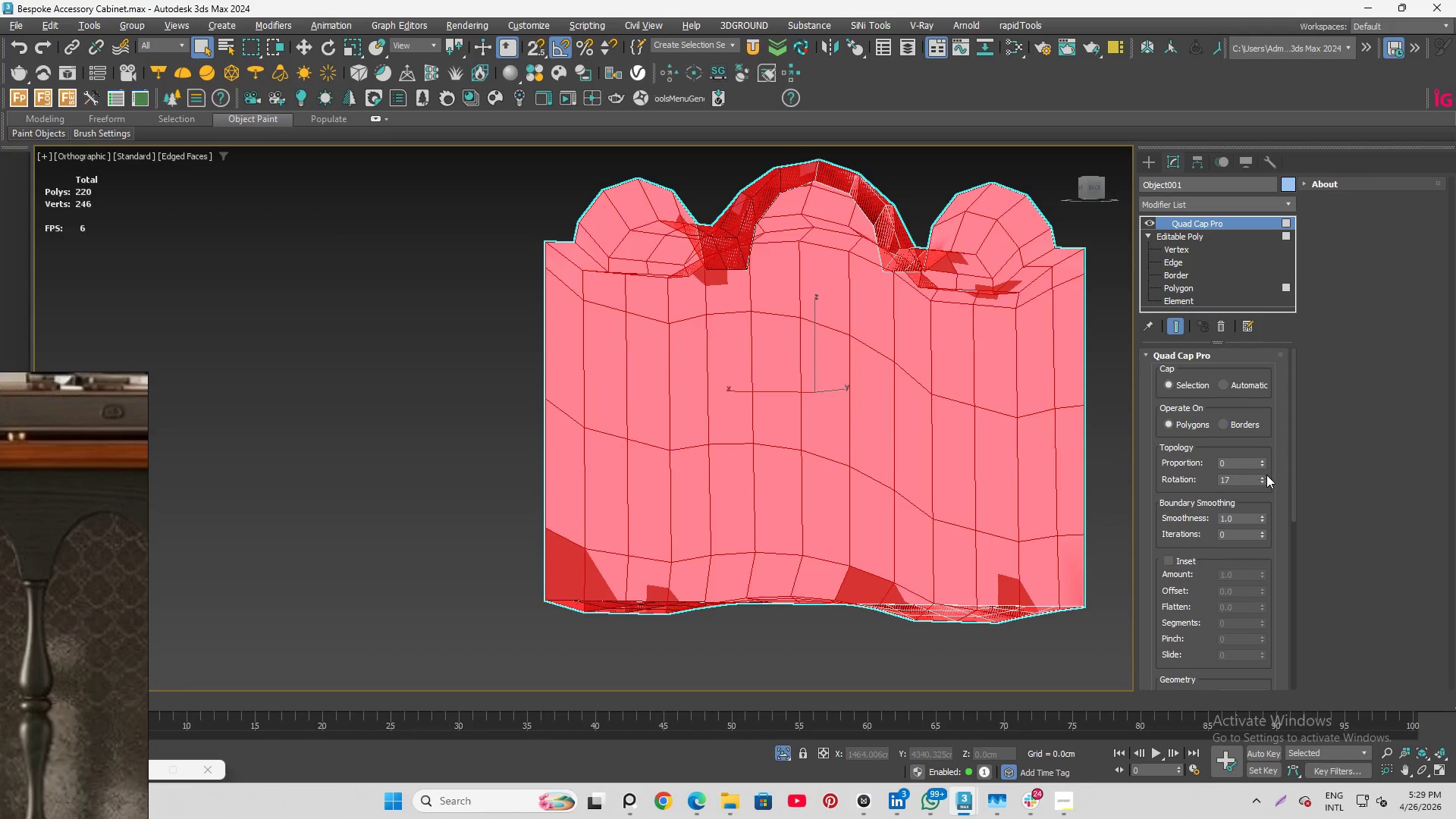 
left_click_drag(start_coordinate=[1266, 475], to_coordinate=[1273, 470])
 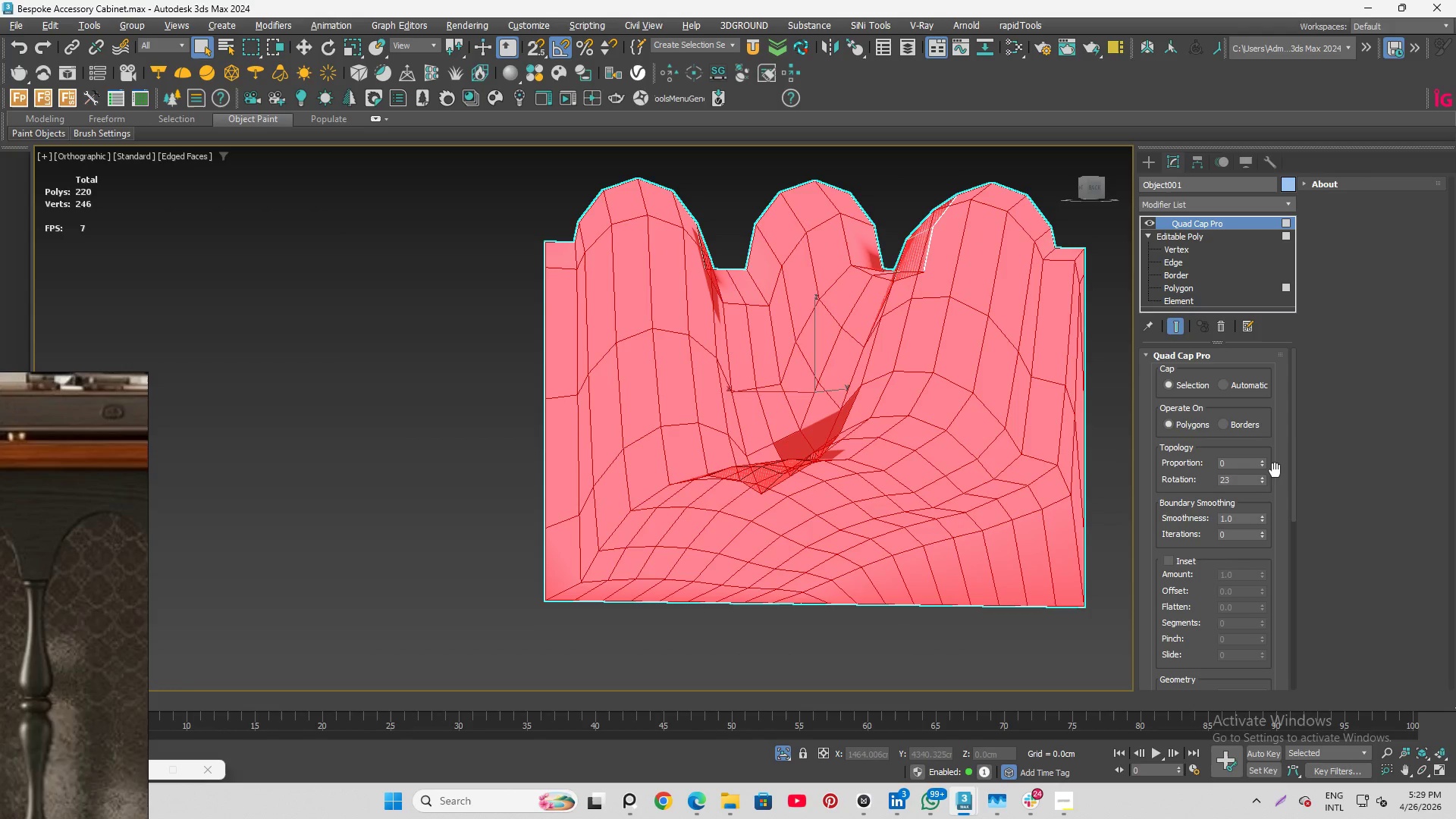 
double_click([1275, 470])
 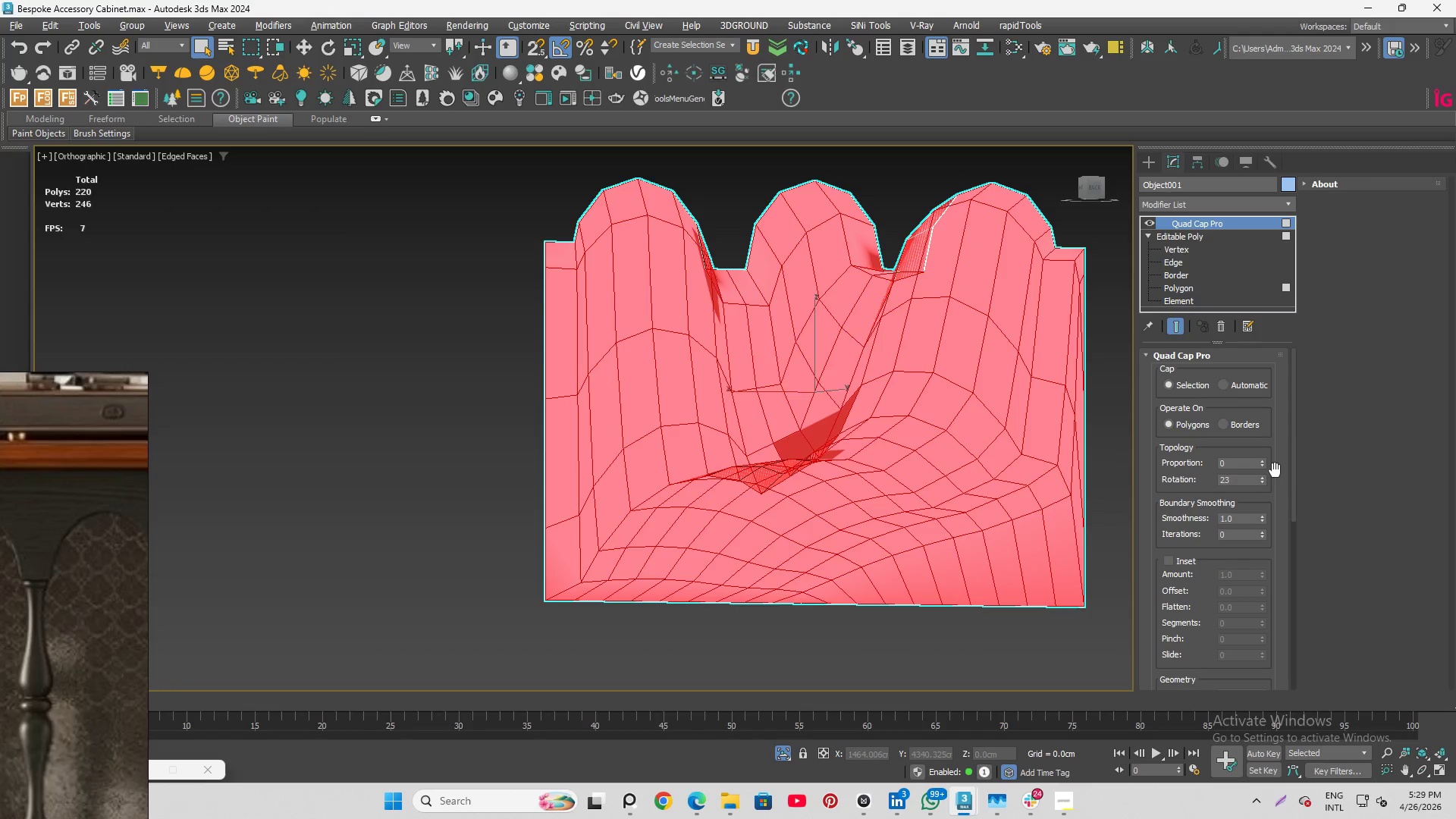 
triple_click([1275, 470])
 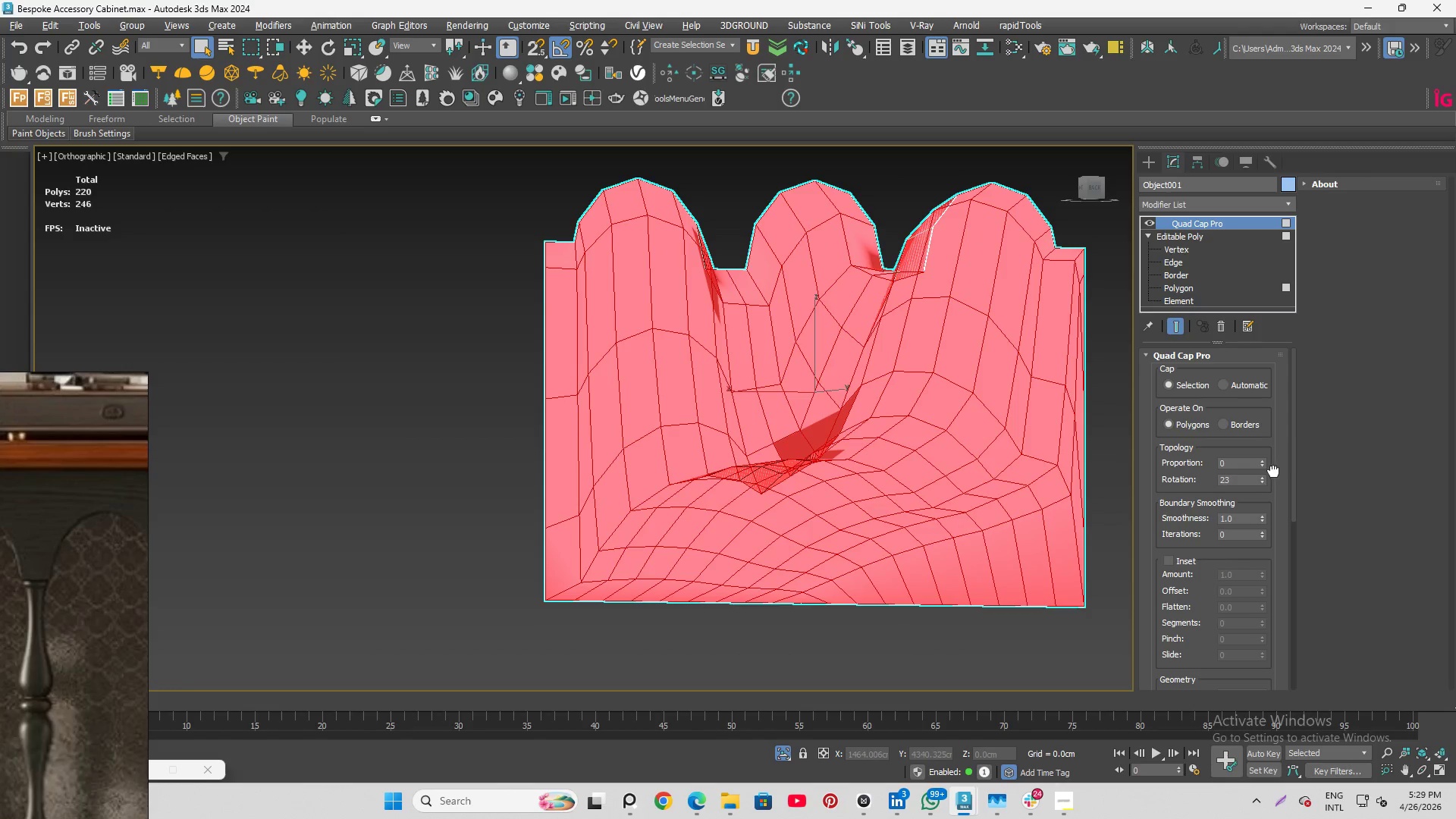 
triple_click([1272, 470])
 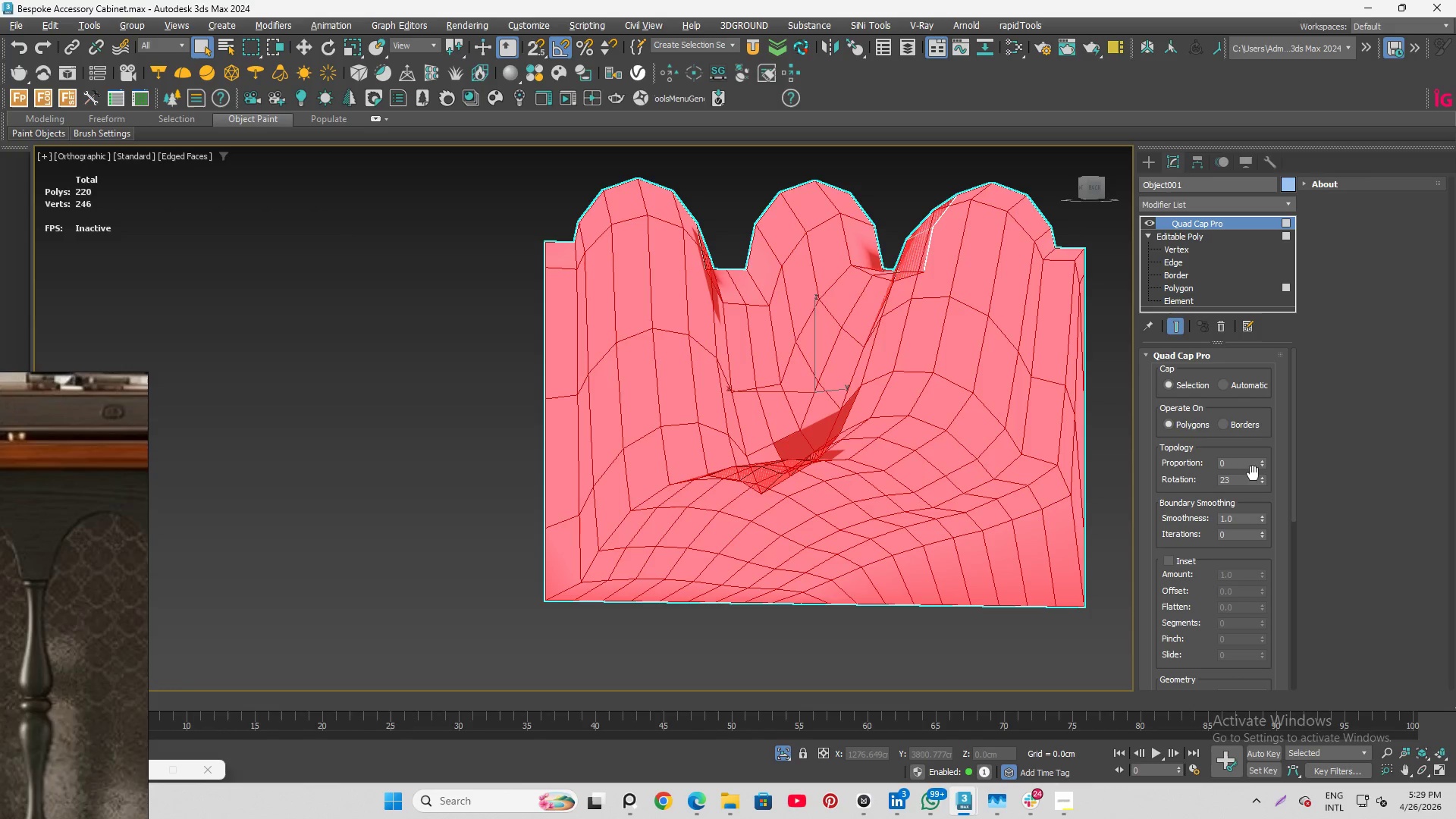 
wait(5.86)
 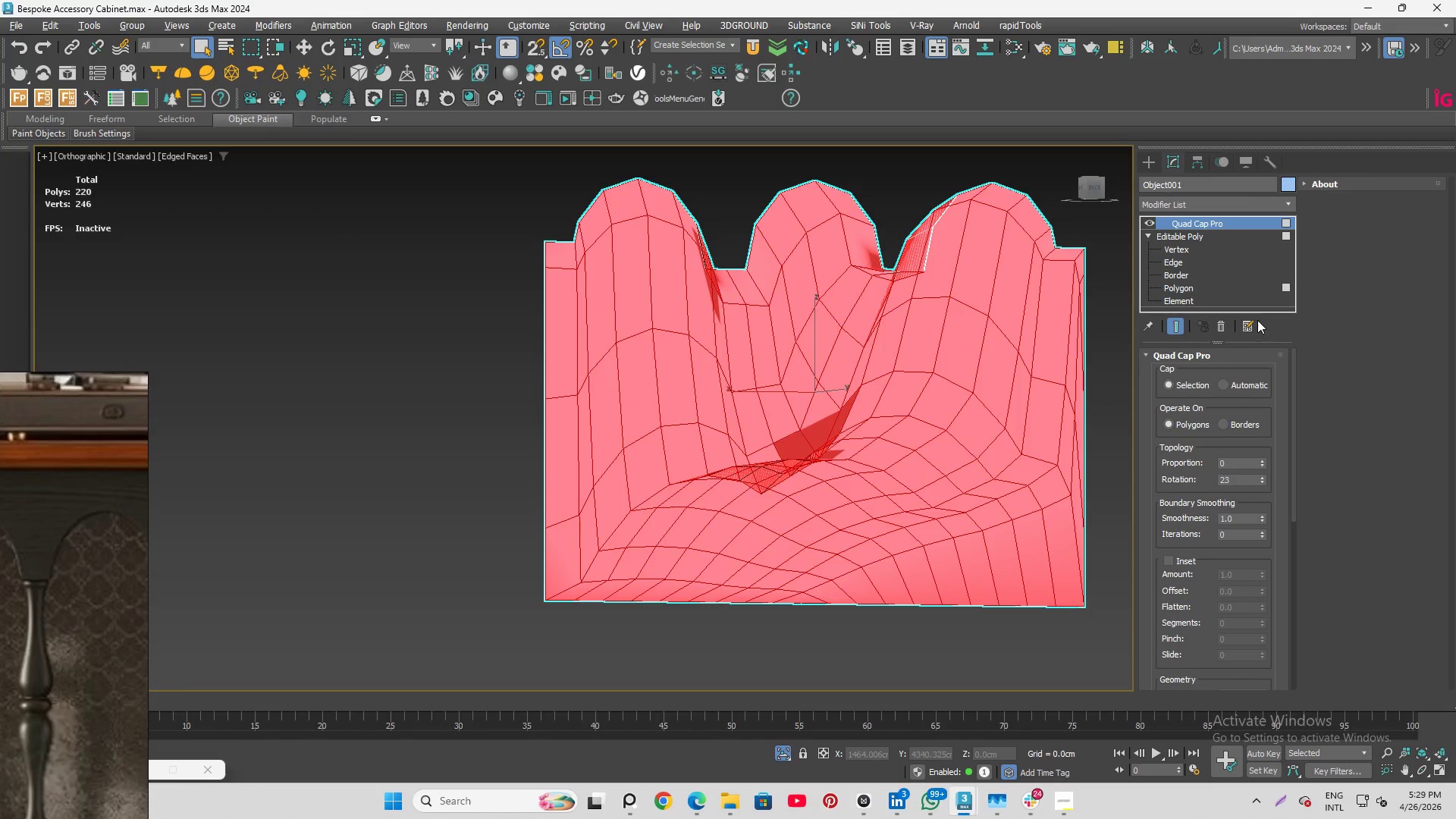 
left_click_drag(start_coordinate=[1261, 462], to_coordinate=[1253, 485])
 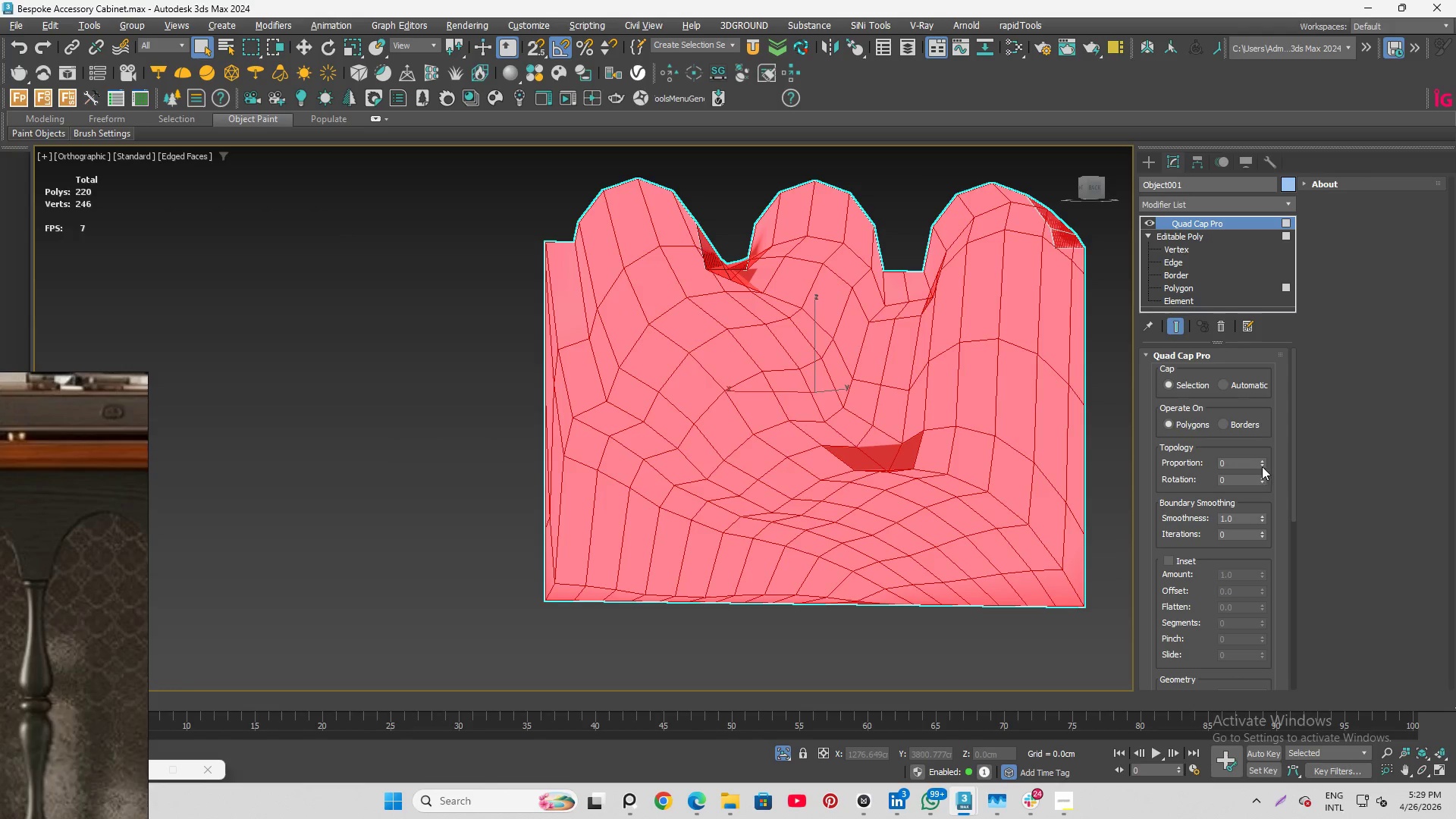 
left_click([1262, 464])
 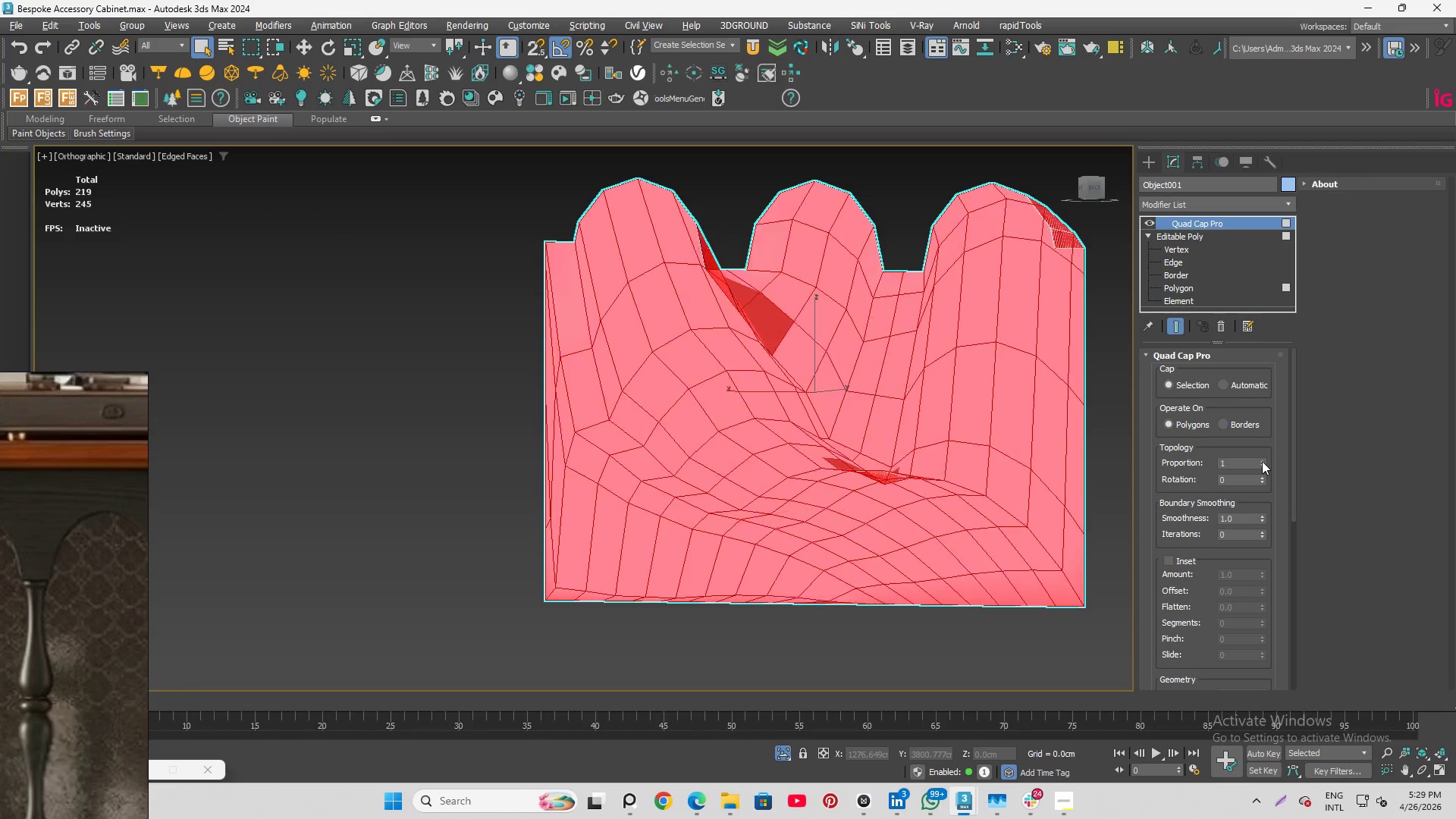 
double_click([1262, 461])
 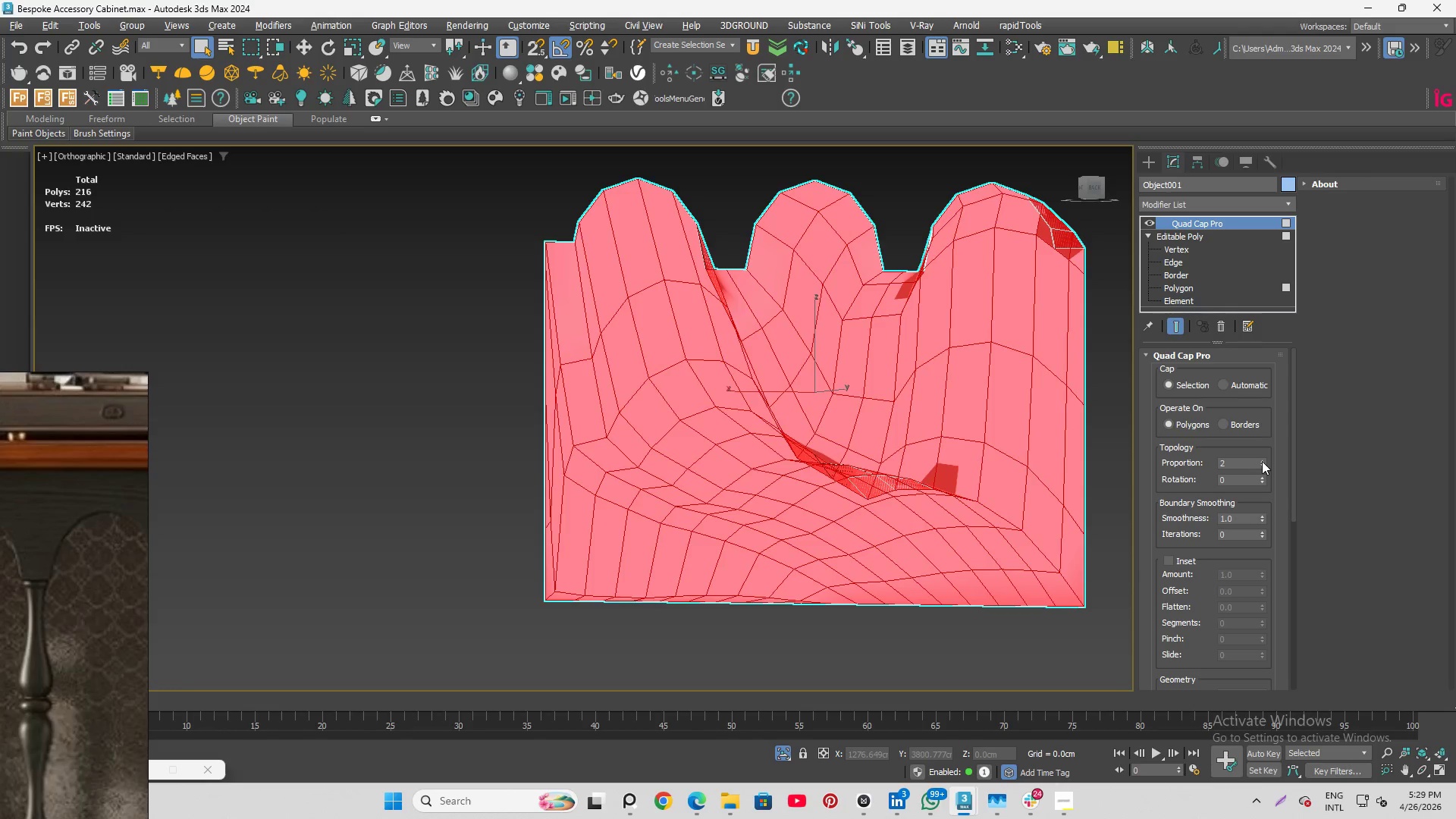 
triple_click([1262, 461])
 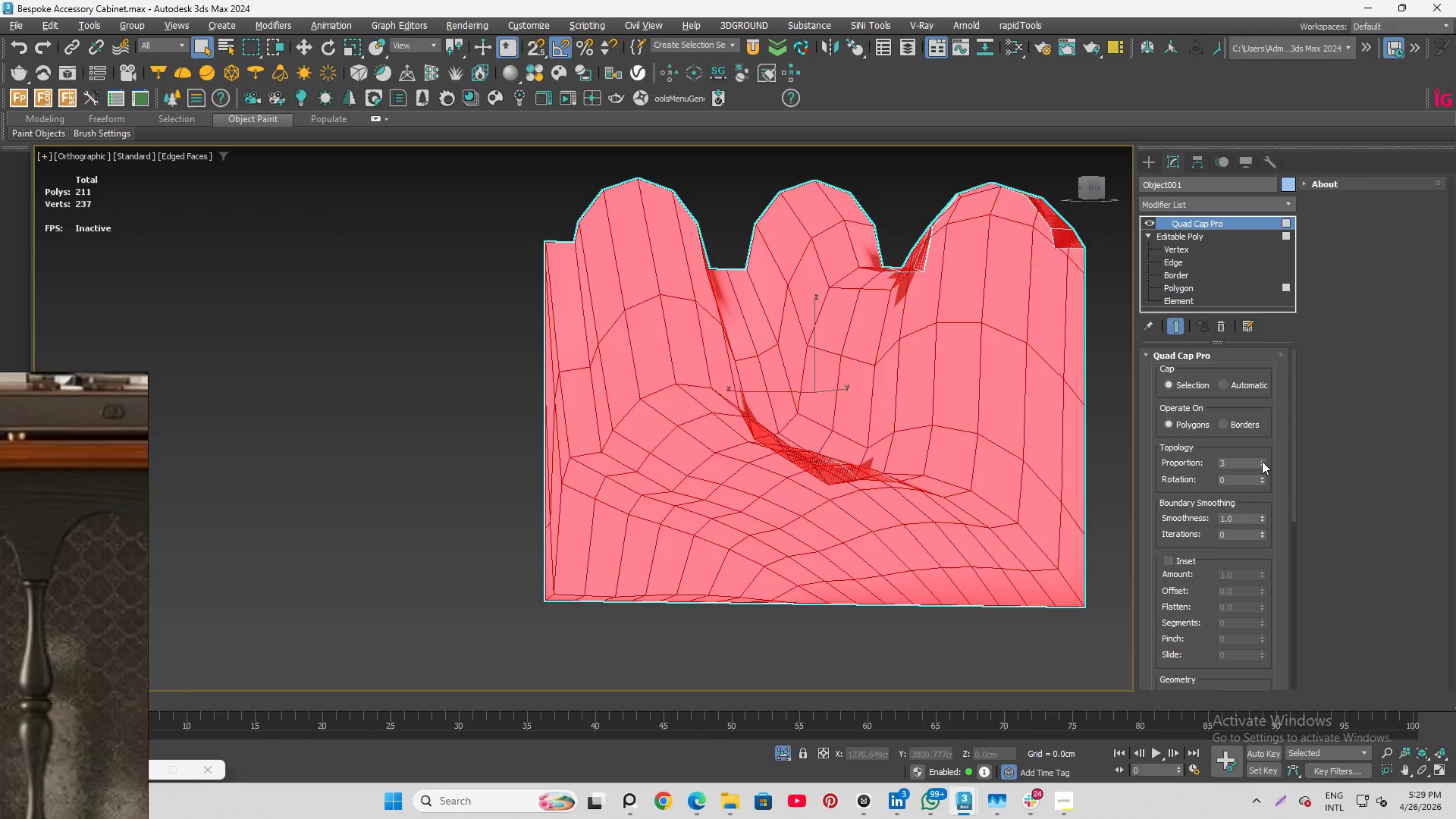 
triple_click([1262, 461])
 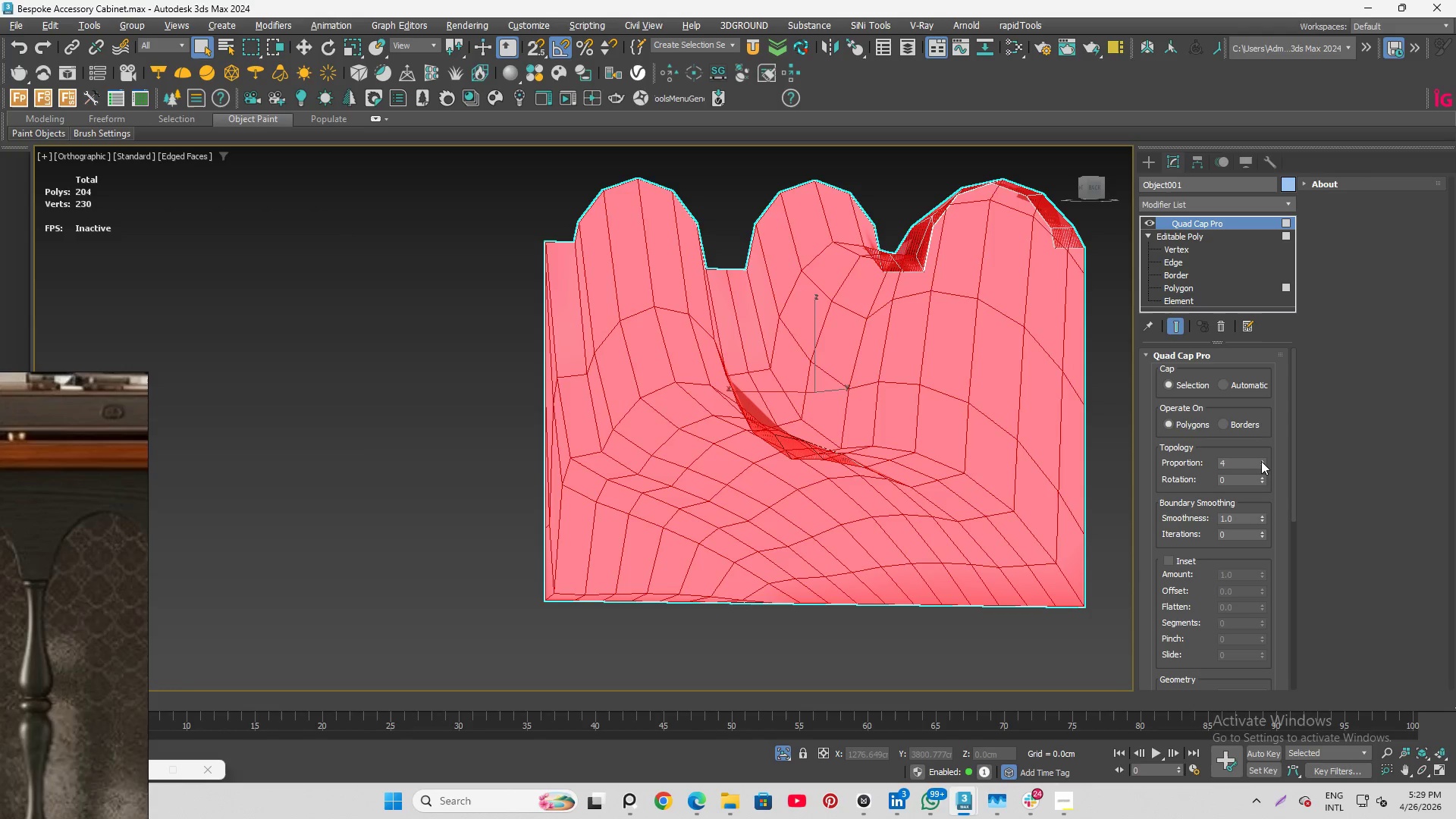 
triple_click([1261, 461])
 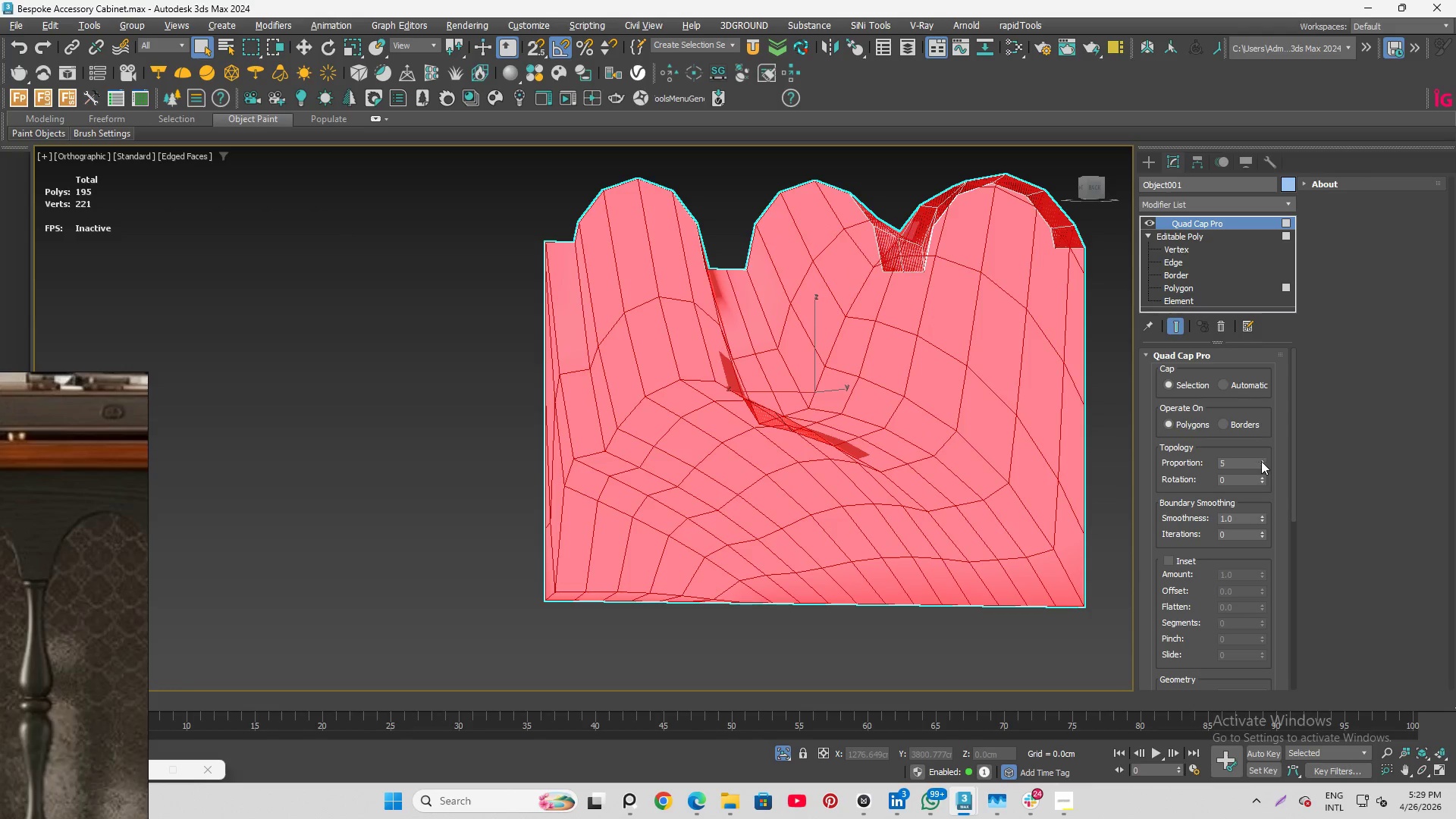 
triple_click([1261, 461])
 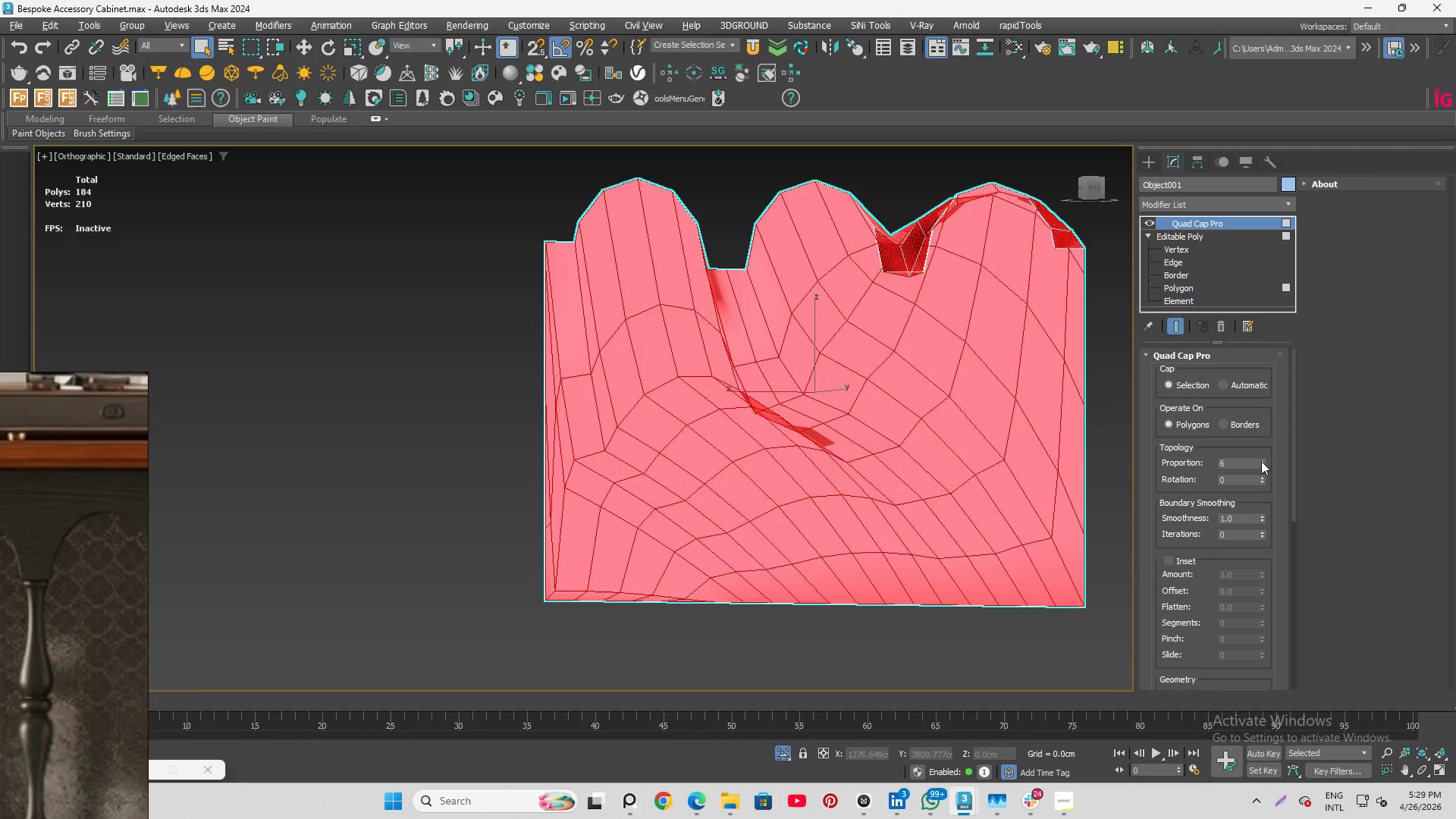 
triple_click([1261, 461])
 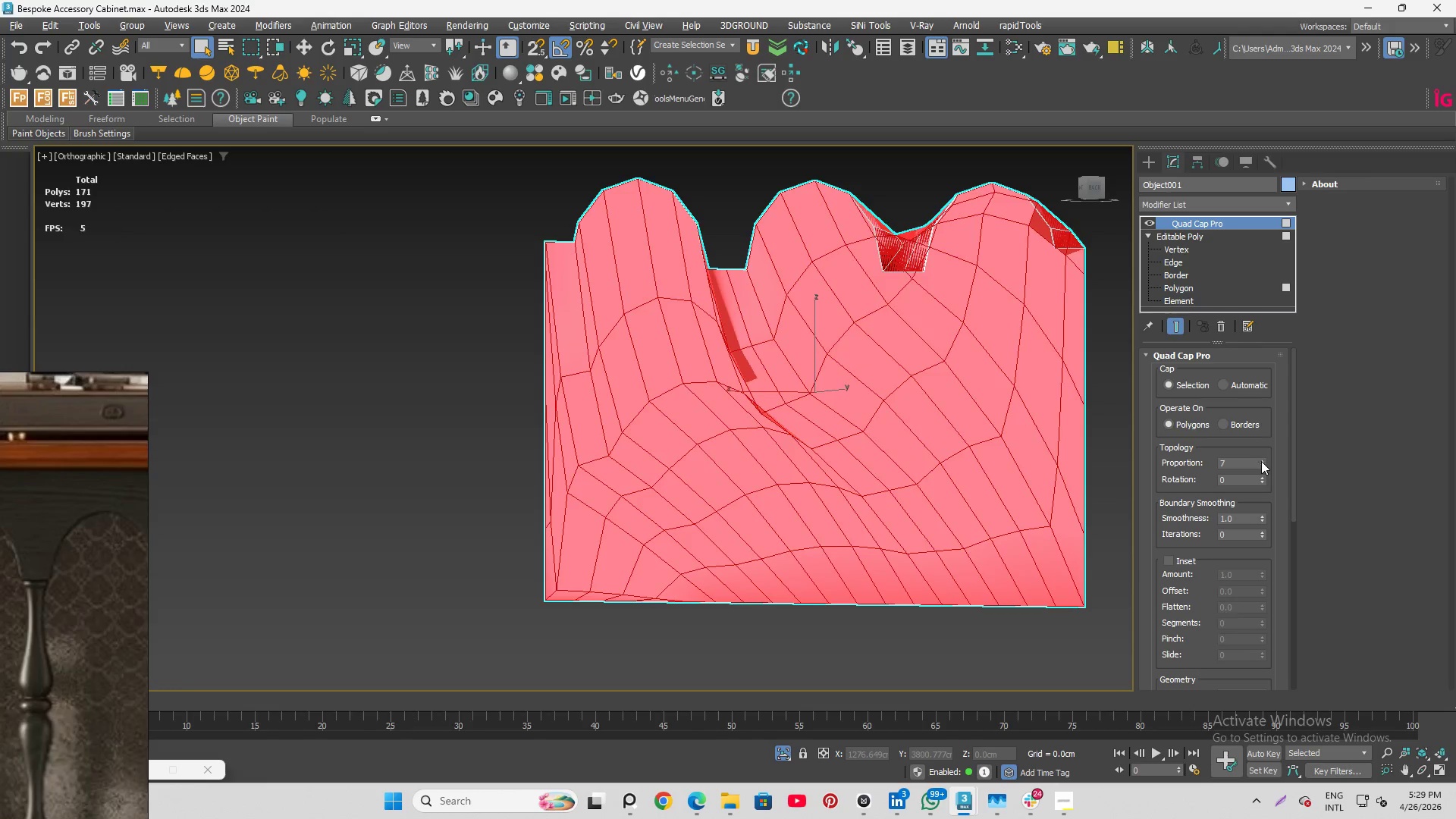 
triple_click([1261, 461])
 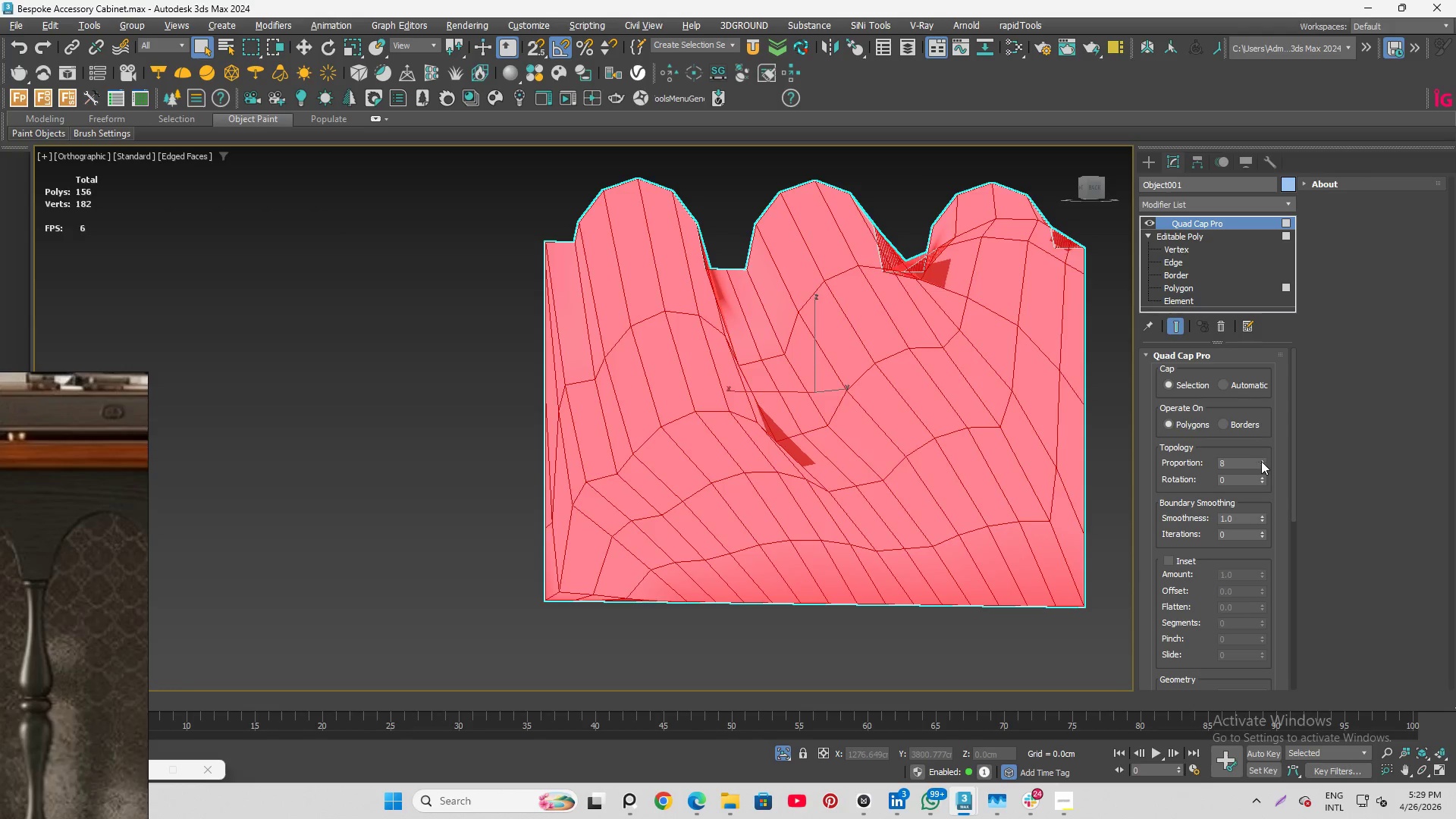 
triple_click([1261, 461])
 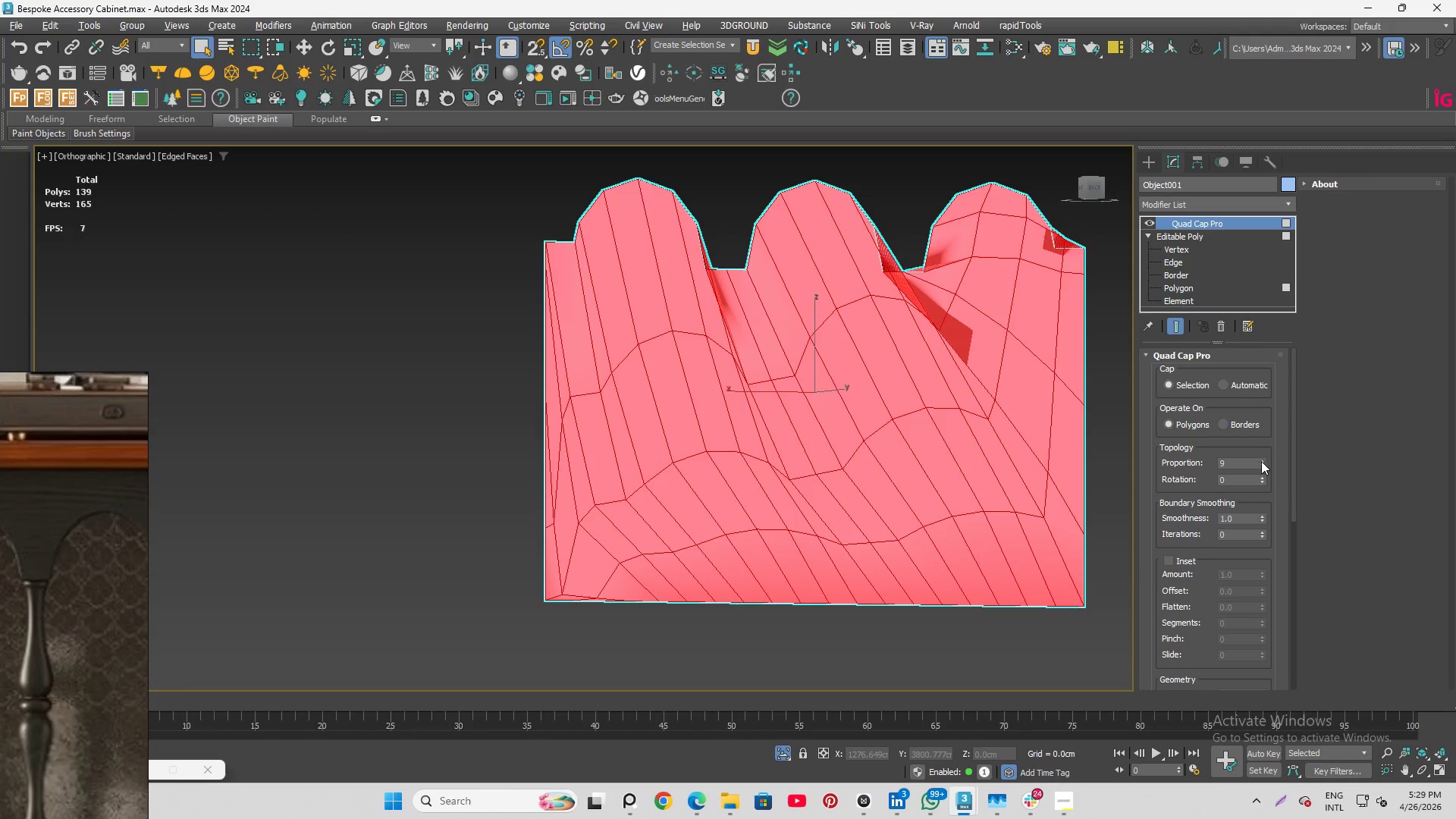 
triple_click([1261, 461])
 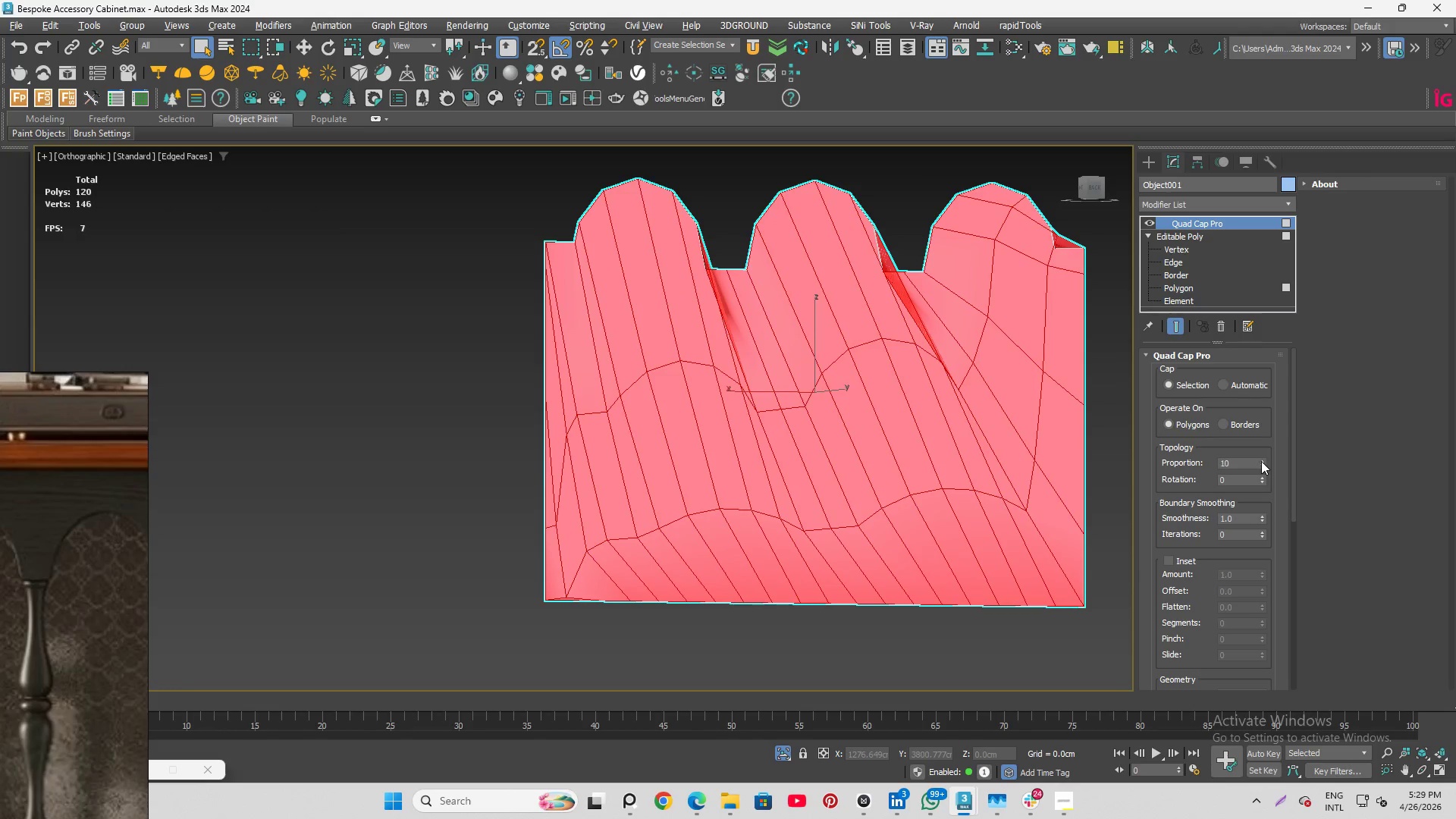 
triple_click([1261, 461])
 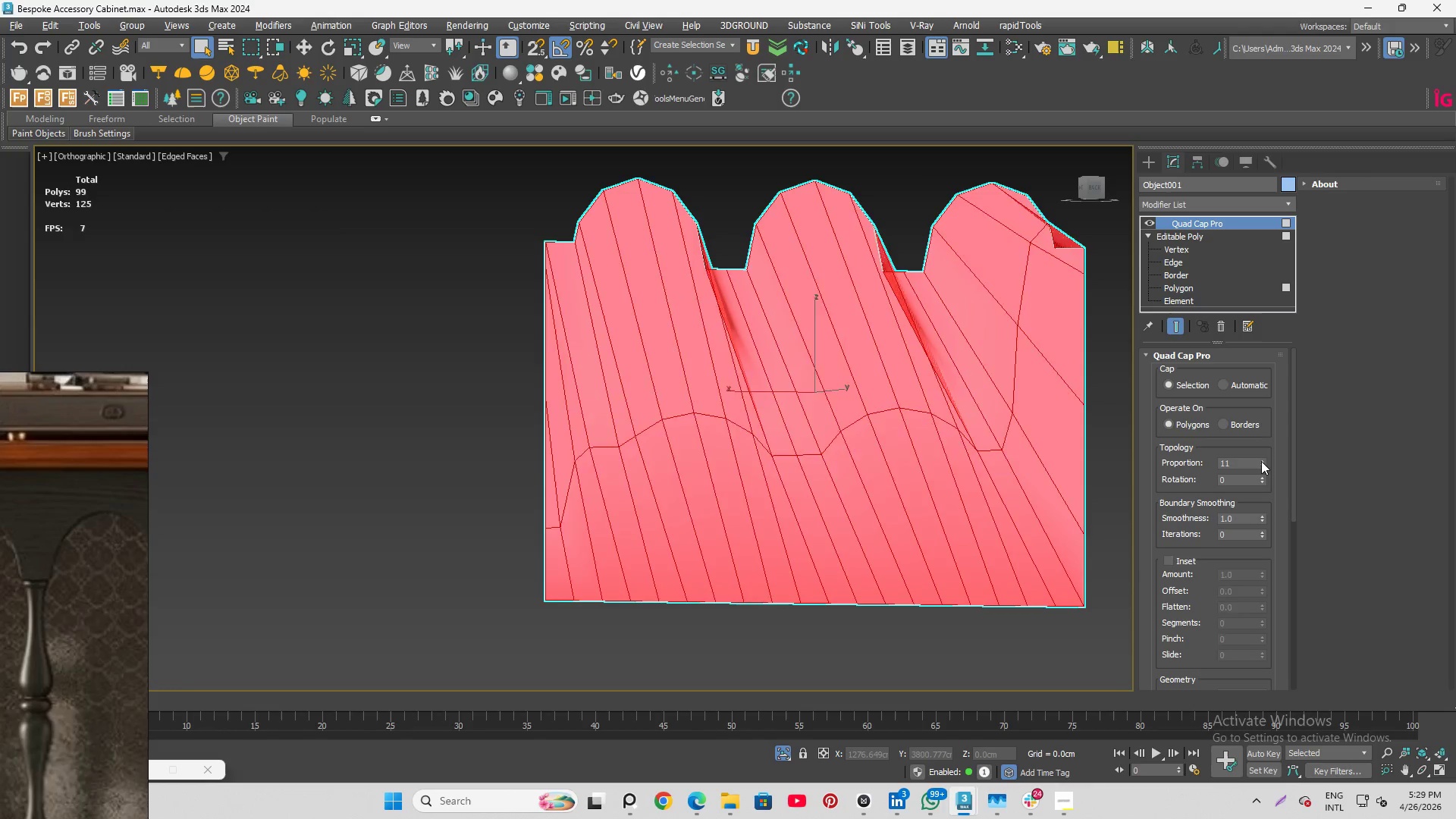 
triple_click([1261, 461])
 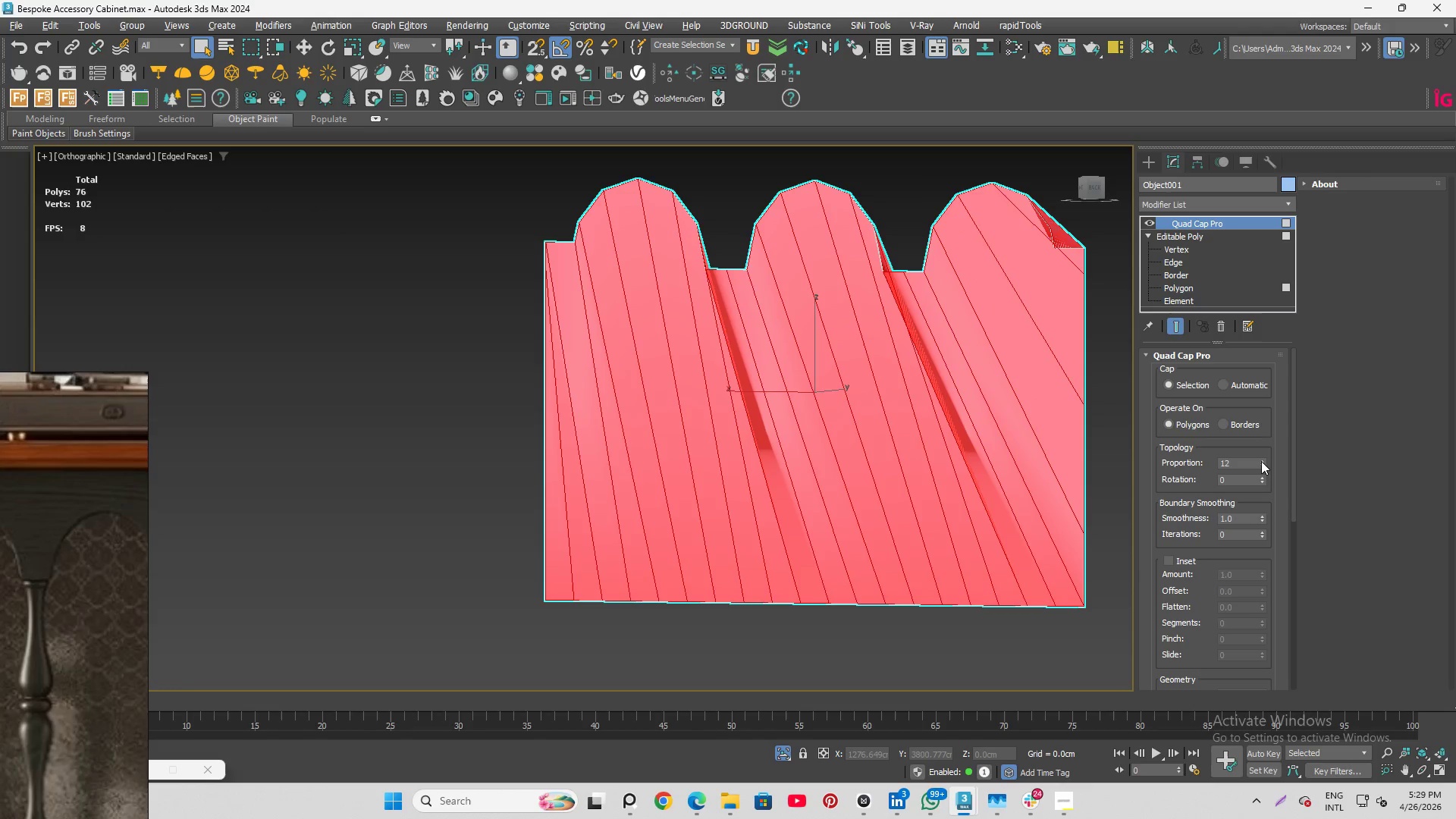 
triple_click([1261, 461])
 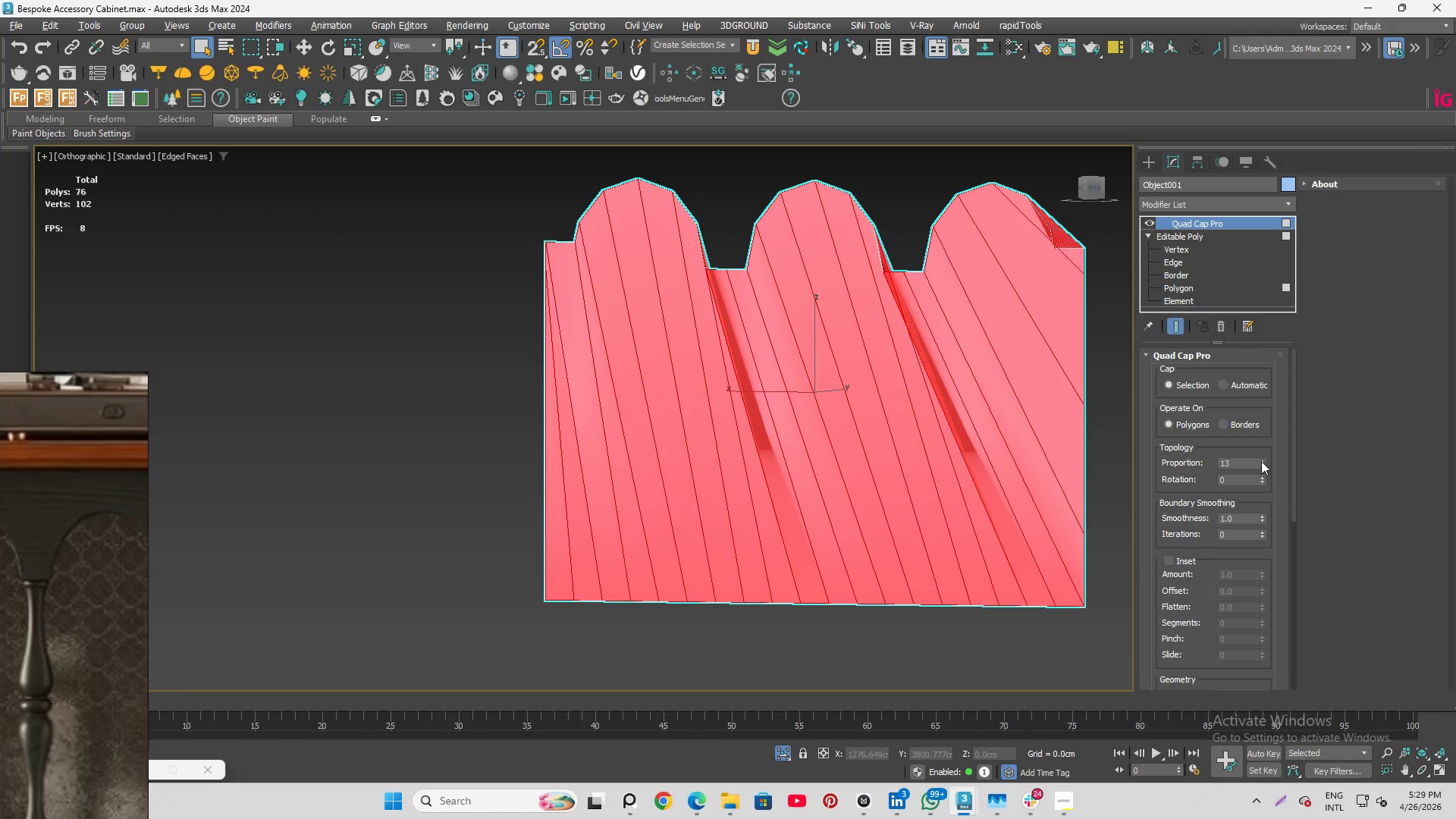 
triple_click([1261, 461])
 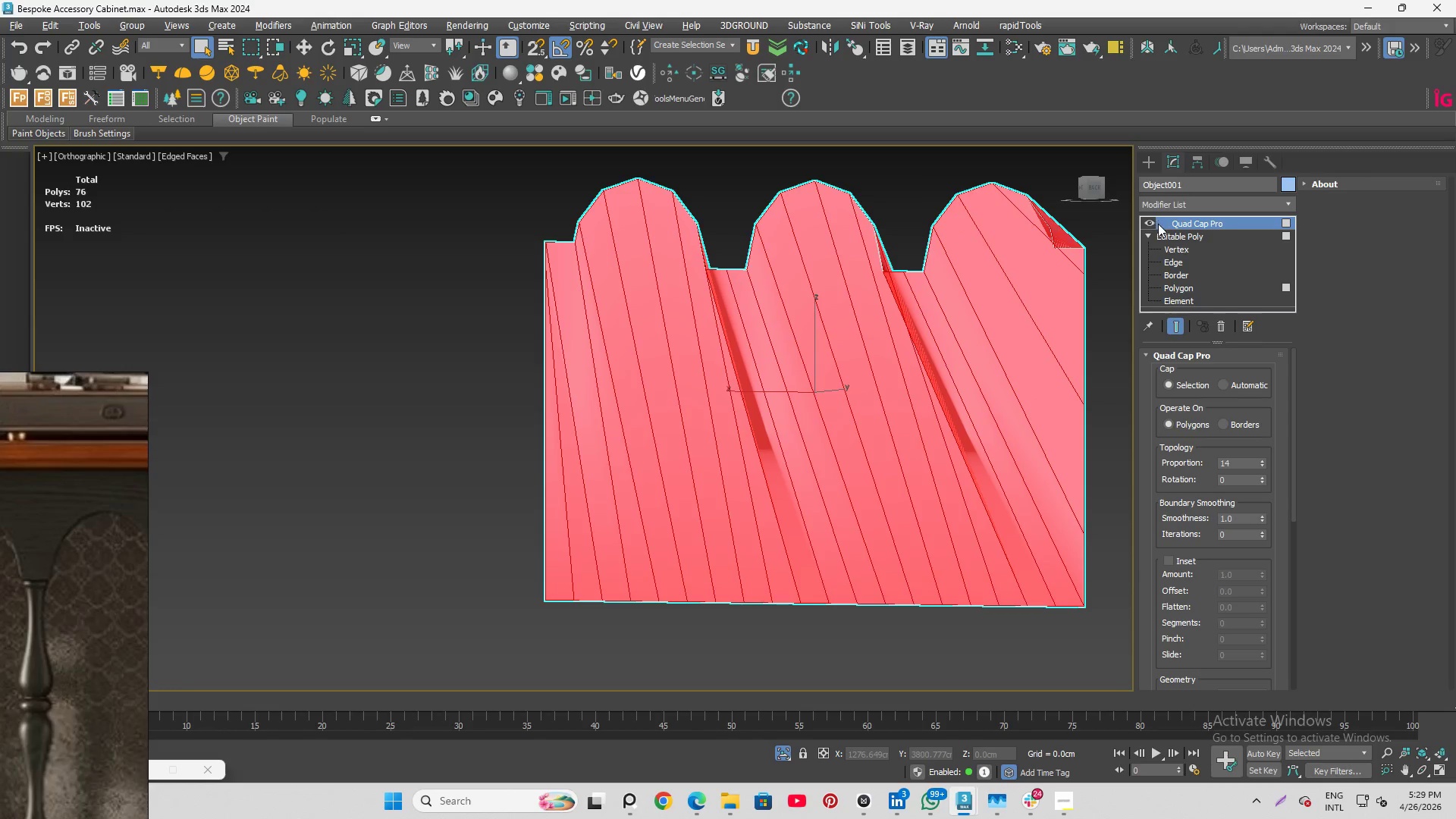 
left_click([1145, 224])
 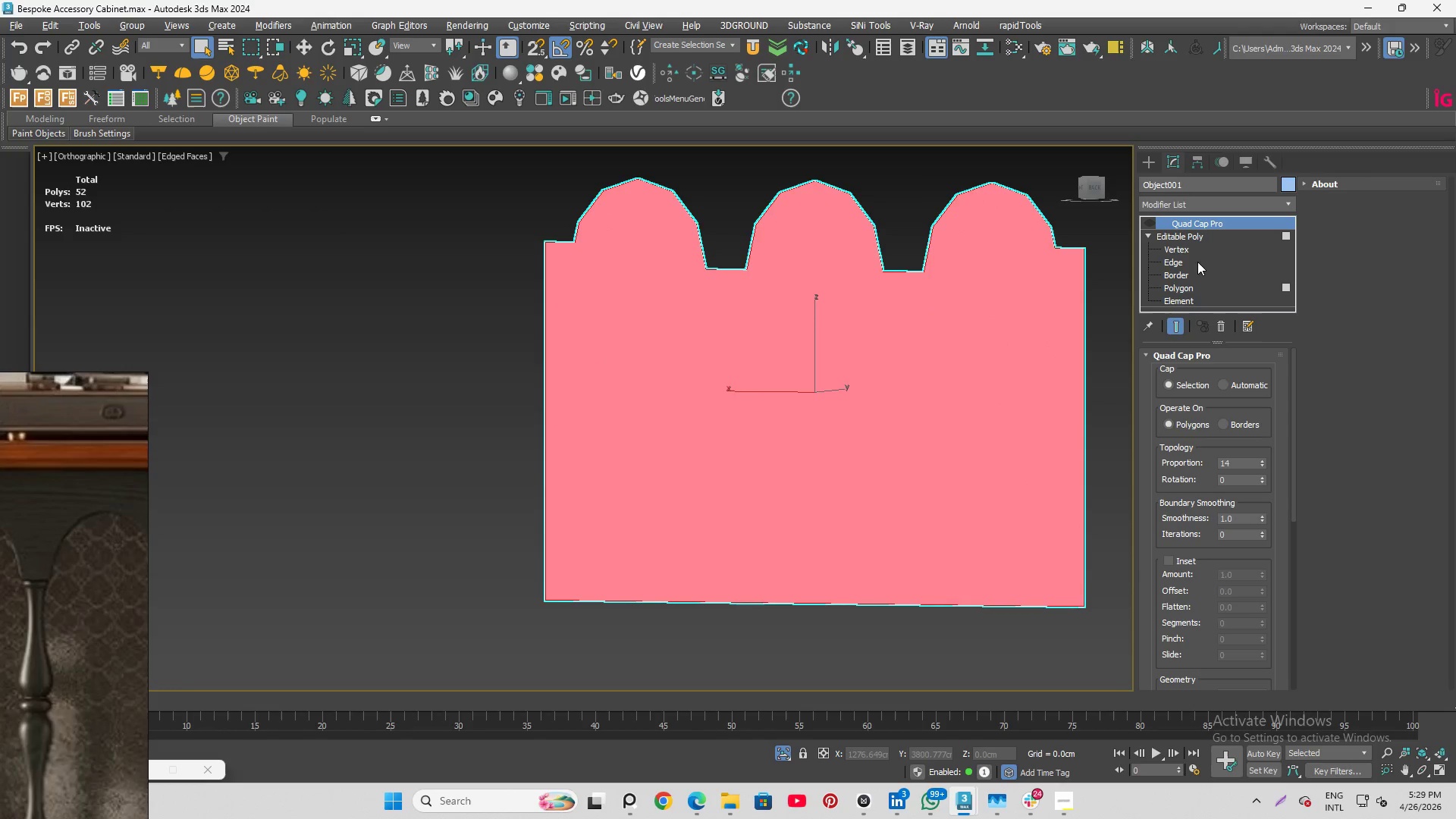 
left_click([1194, 287])
 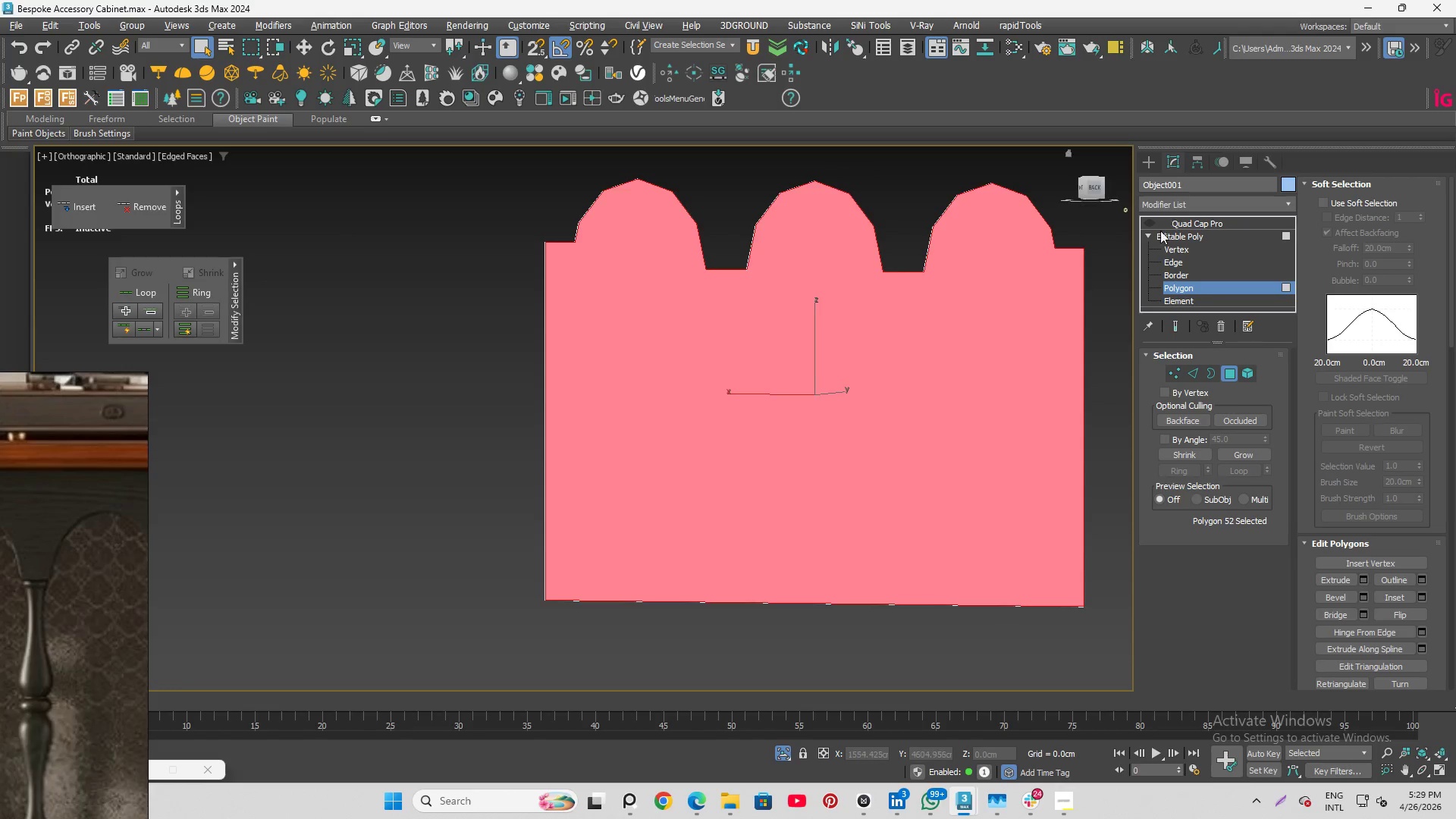 
left_click([1094, 188])
 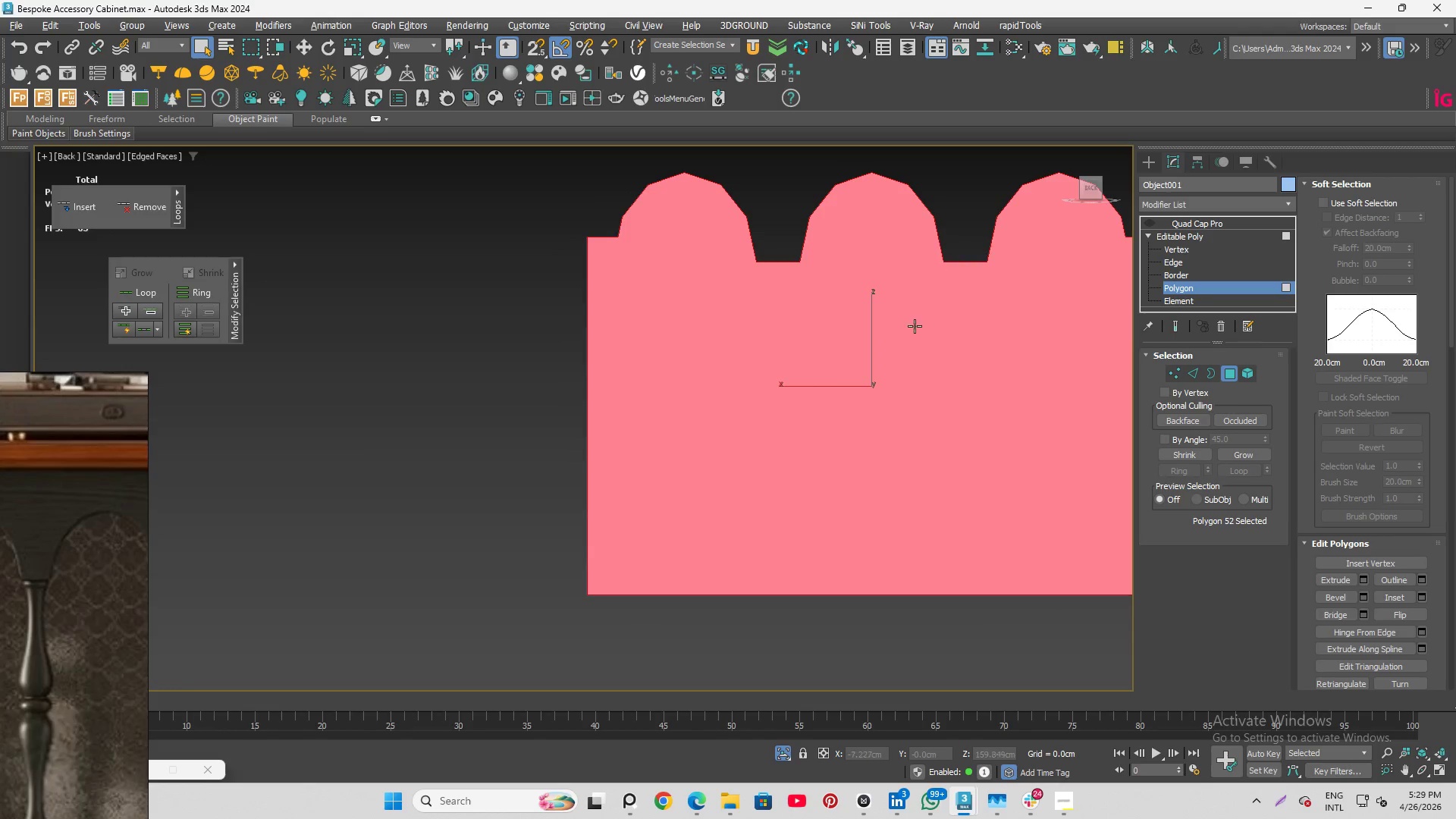 
scroll: coordinate [784, 496], scroll_direction: down, amount: 1.0
 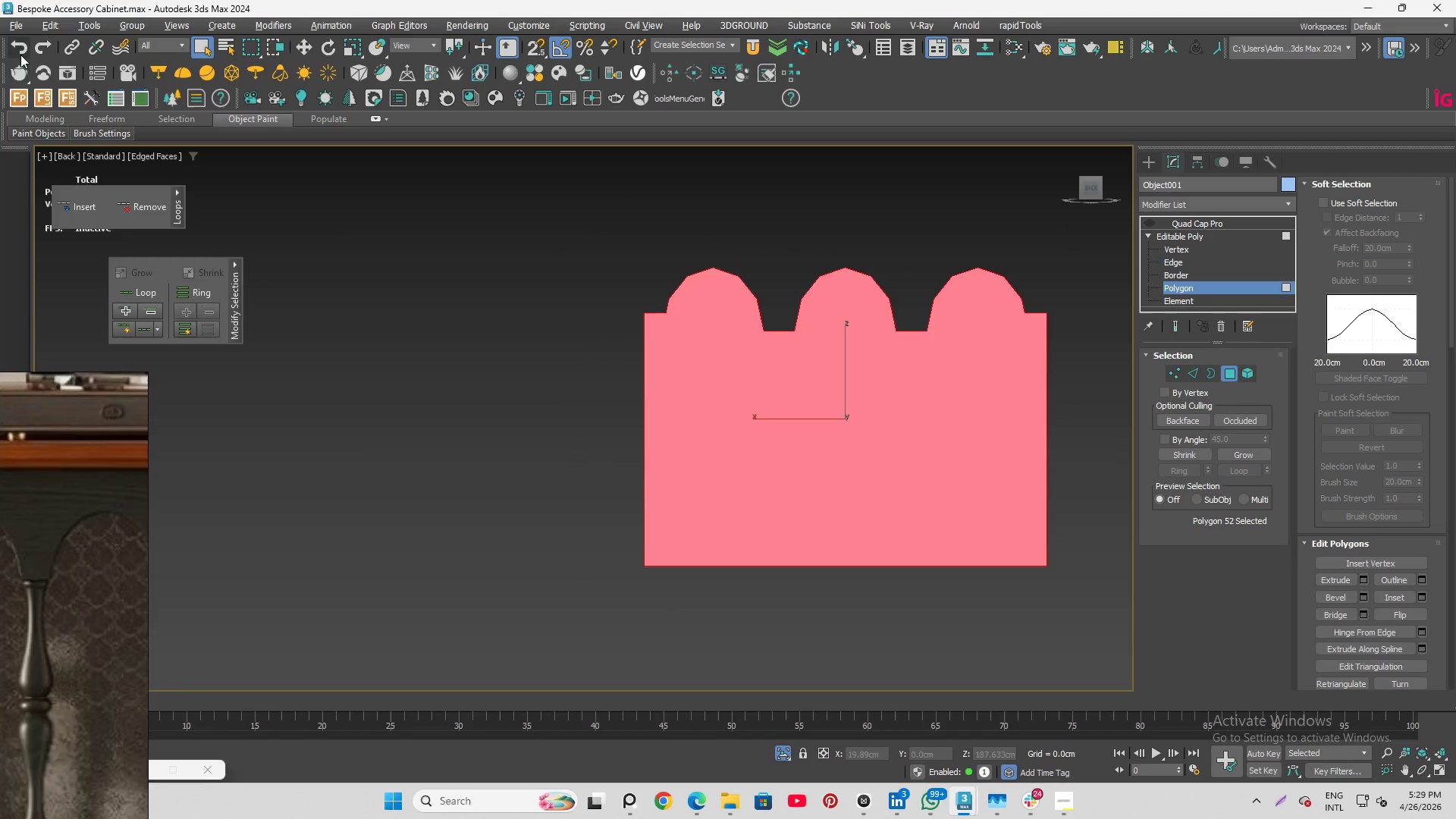 
double_click([20, 49])
 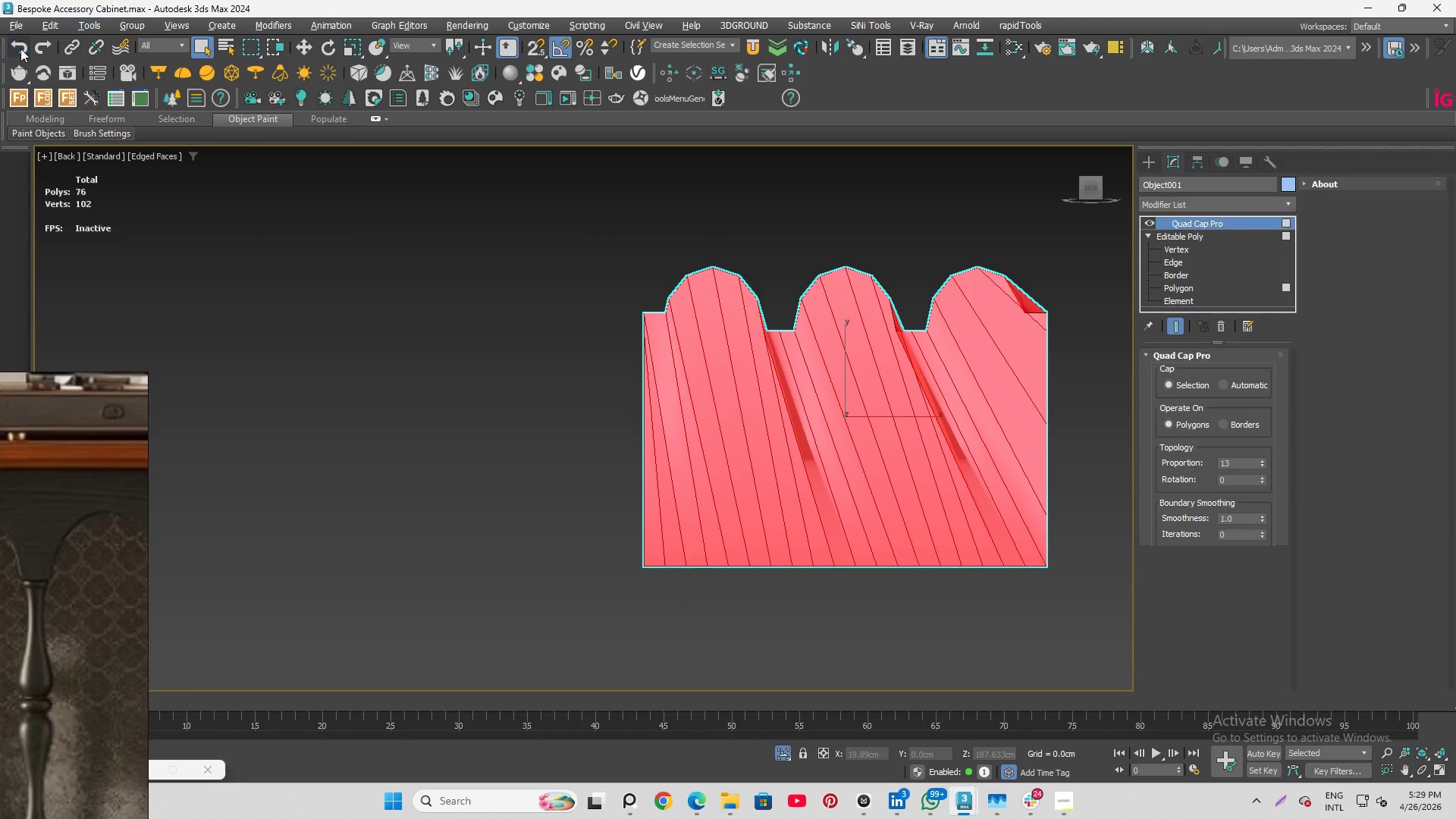 
triple_click([20, 49])
 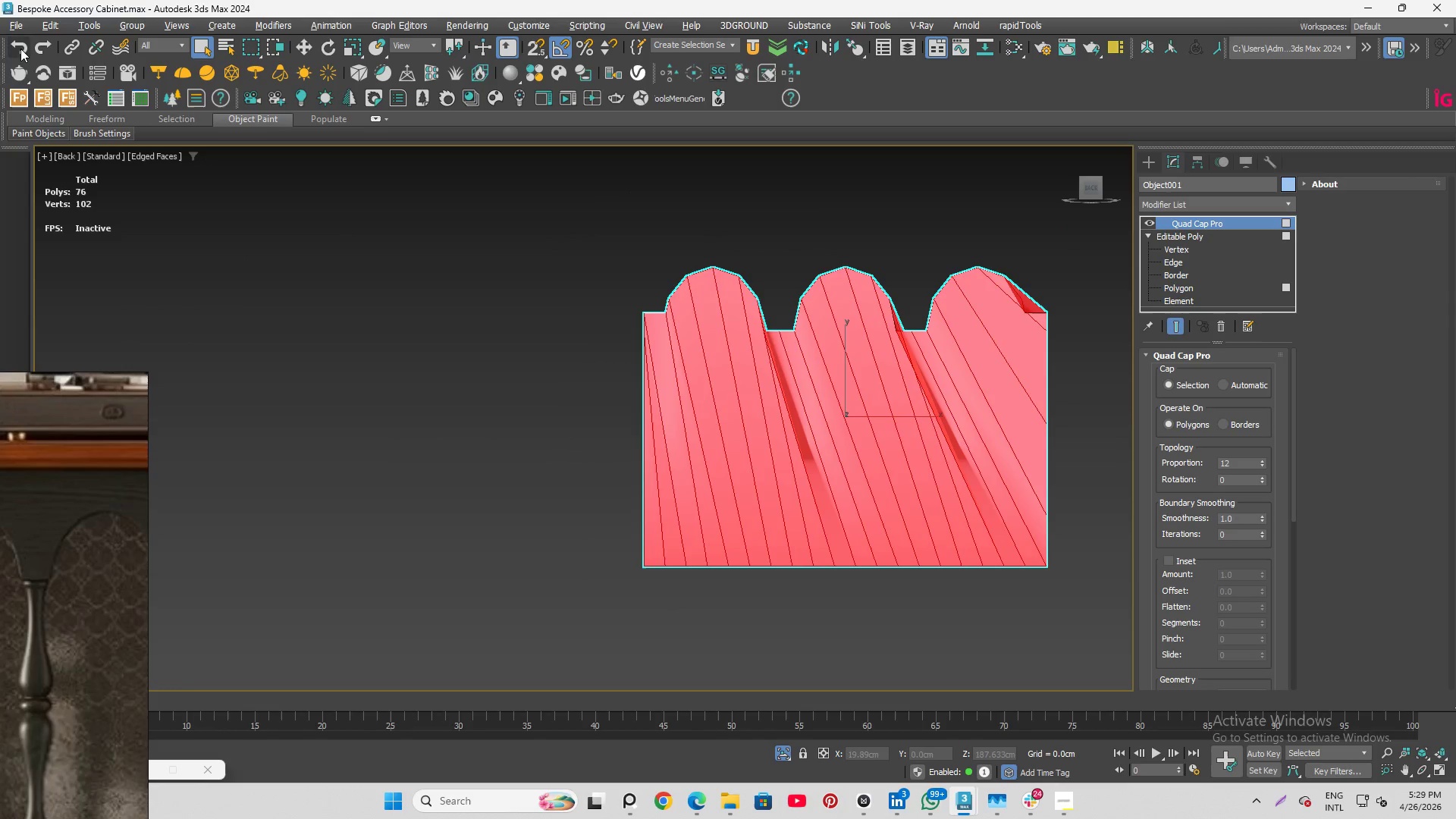 
triple_click([20, 49])
 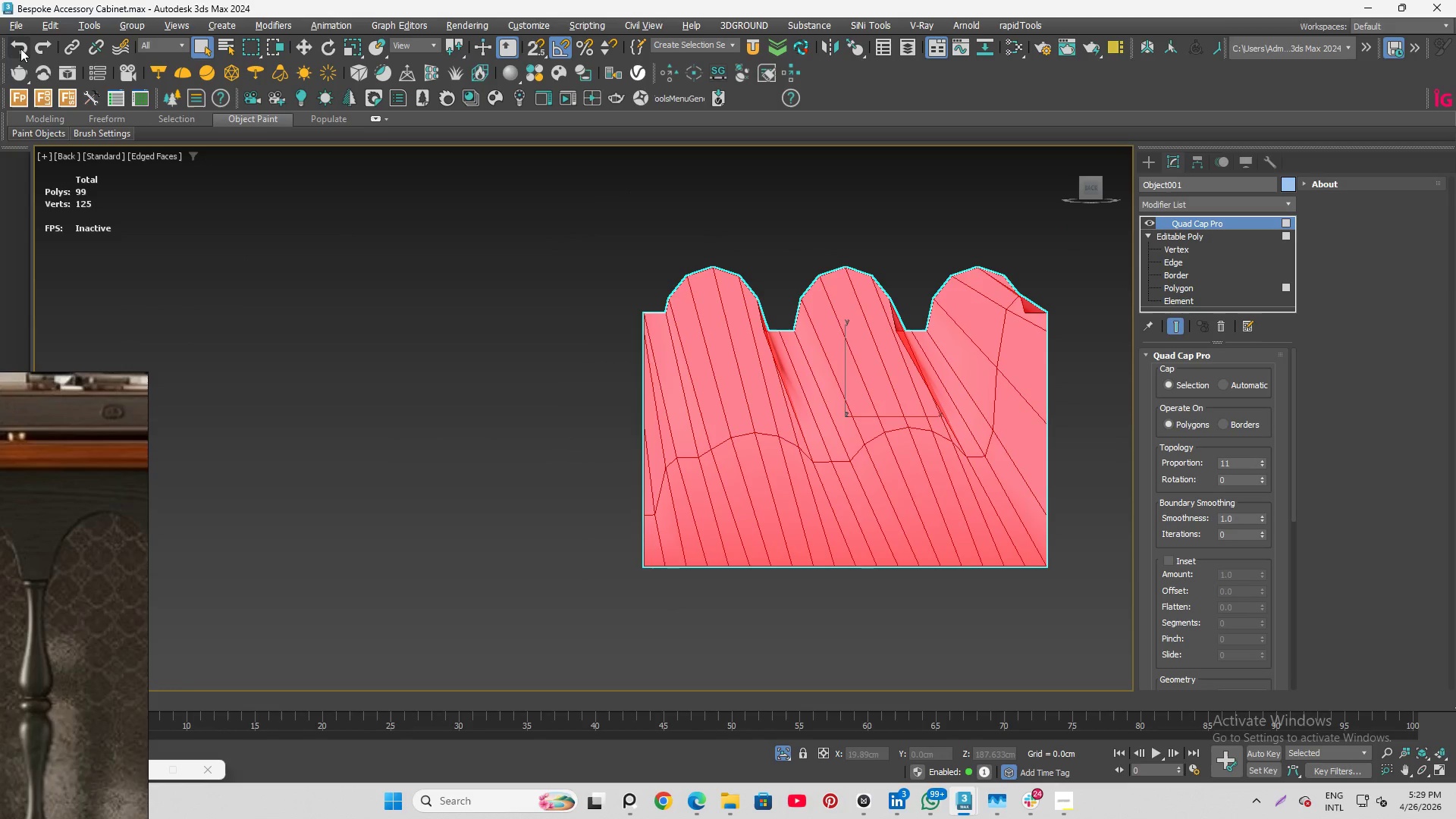 
triple_click([20, 49])
 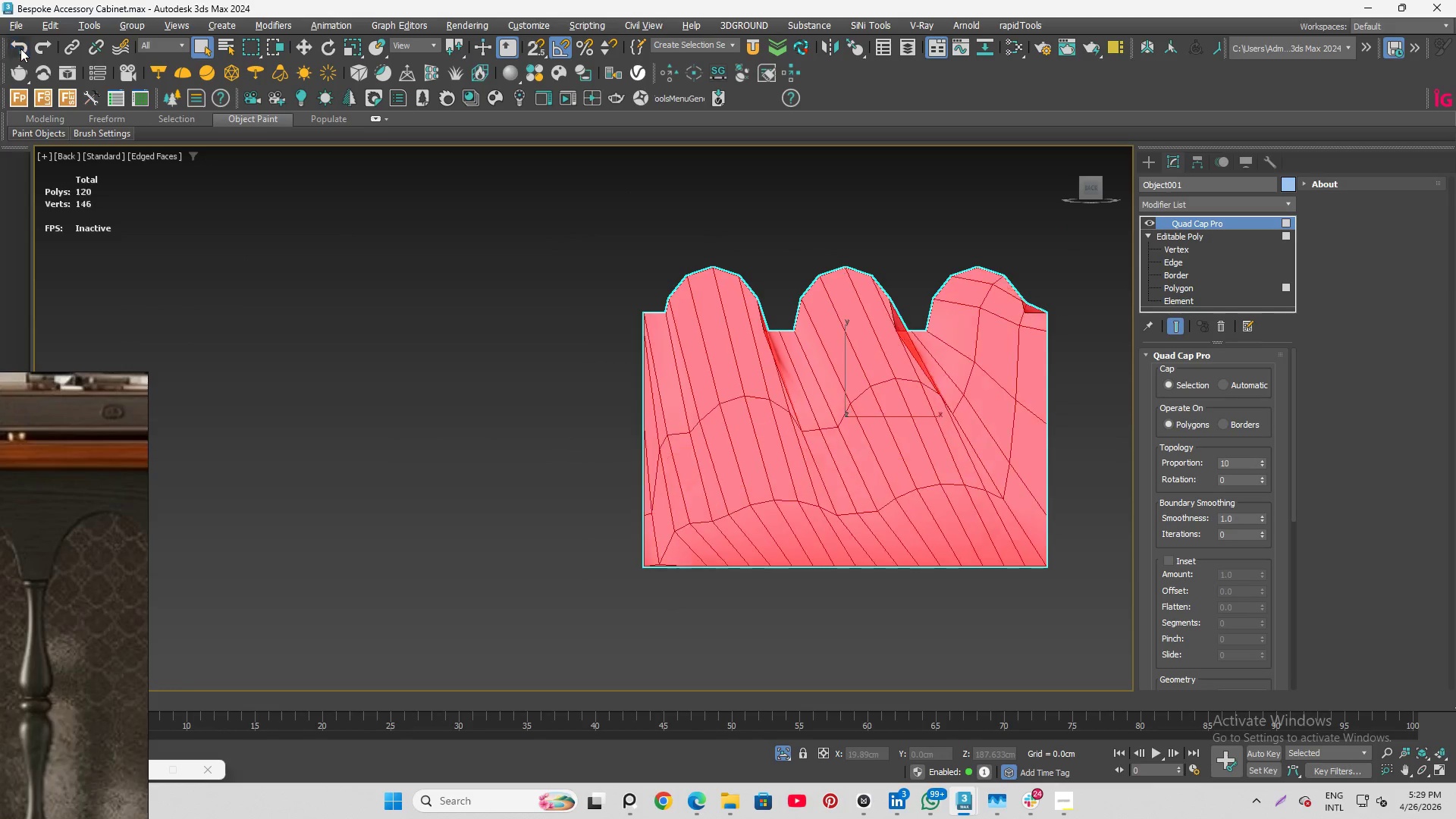 
triple_click([20, 49])
 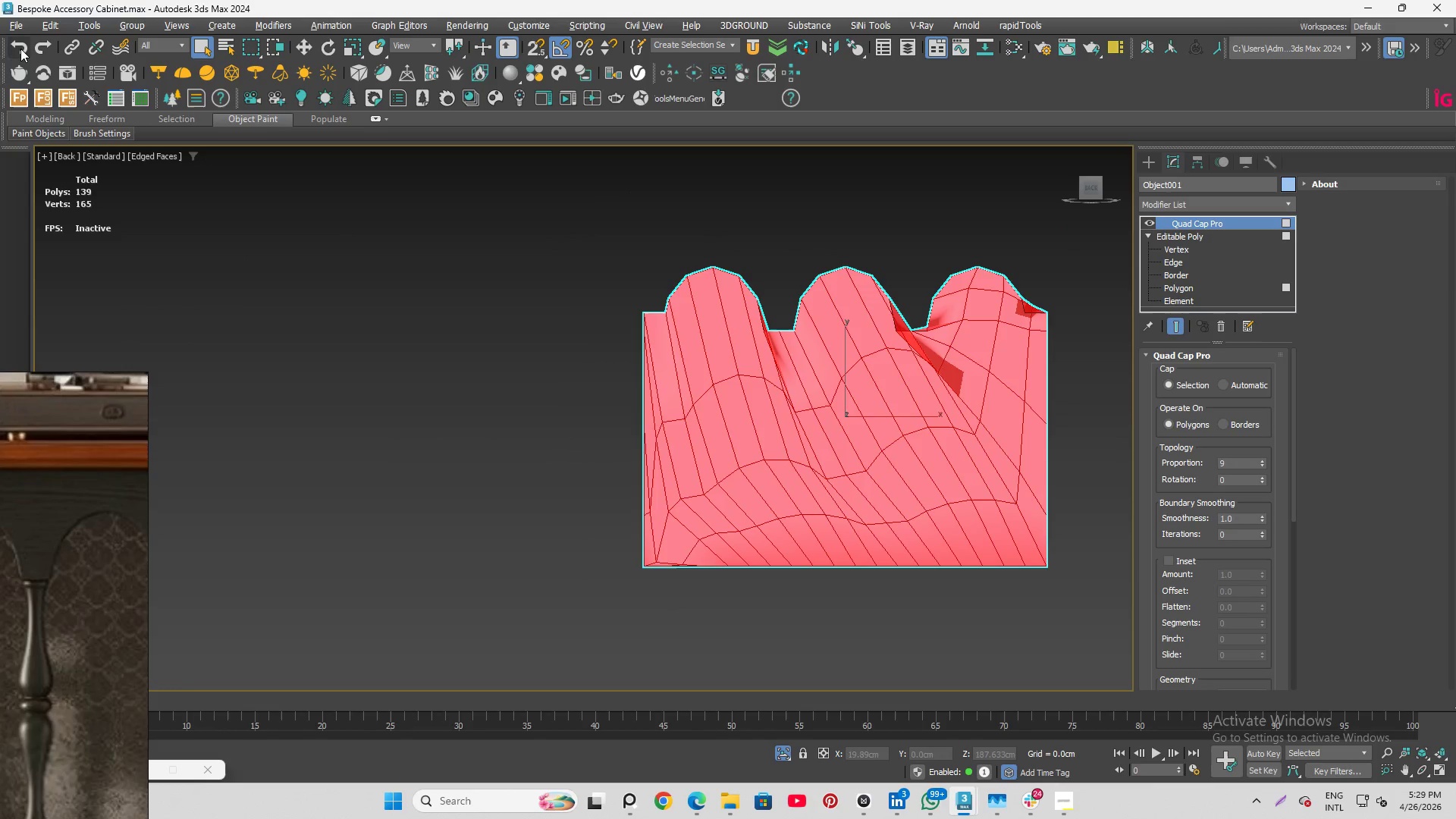 
triple_click([20, 49])
 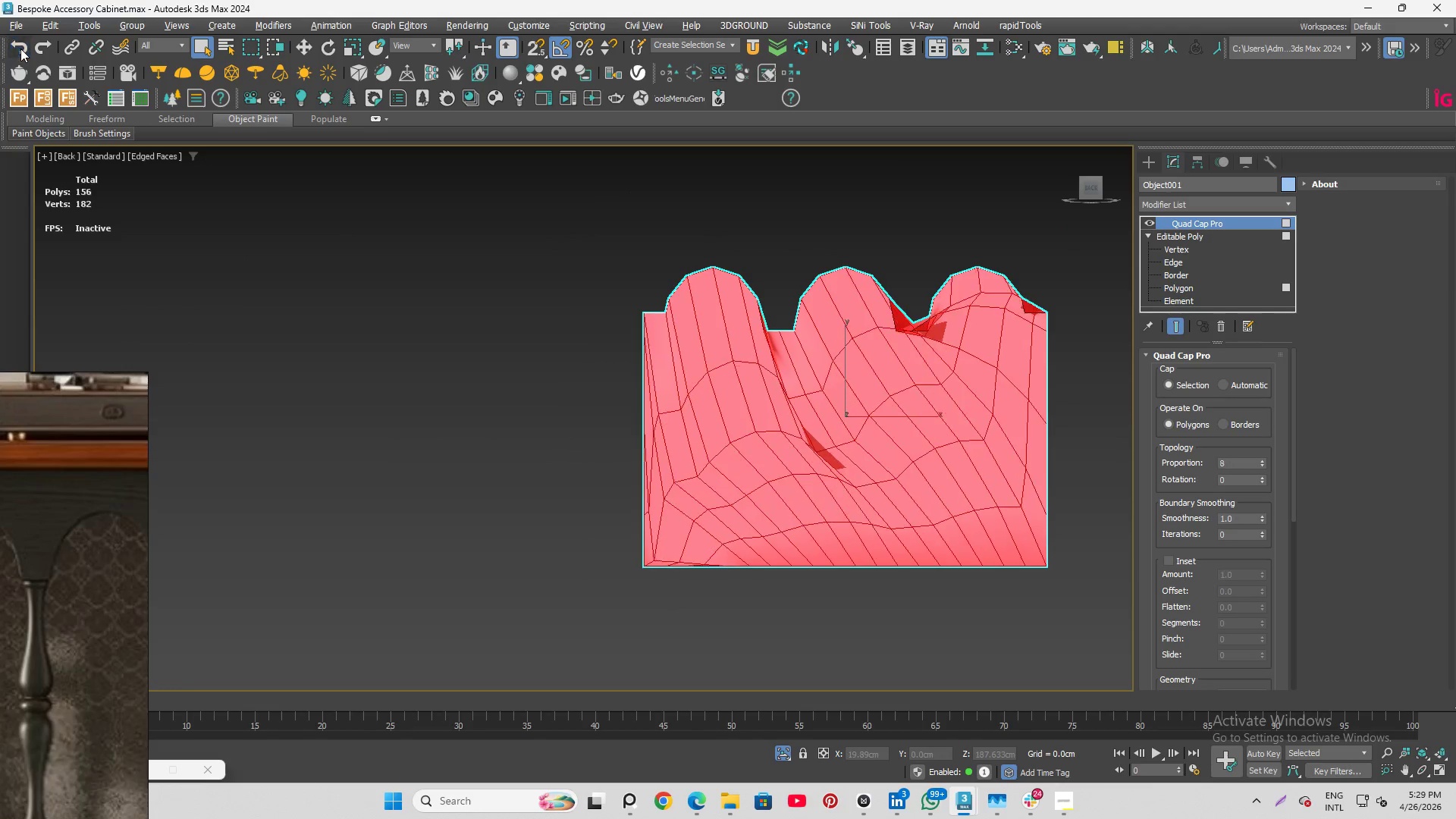 
triple_click([20, 49])
 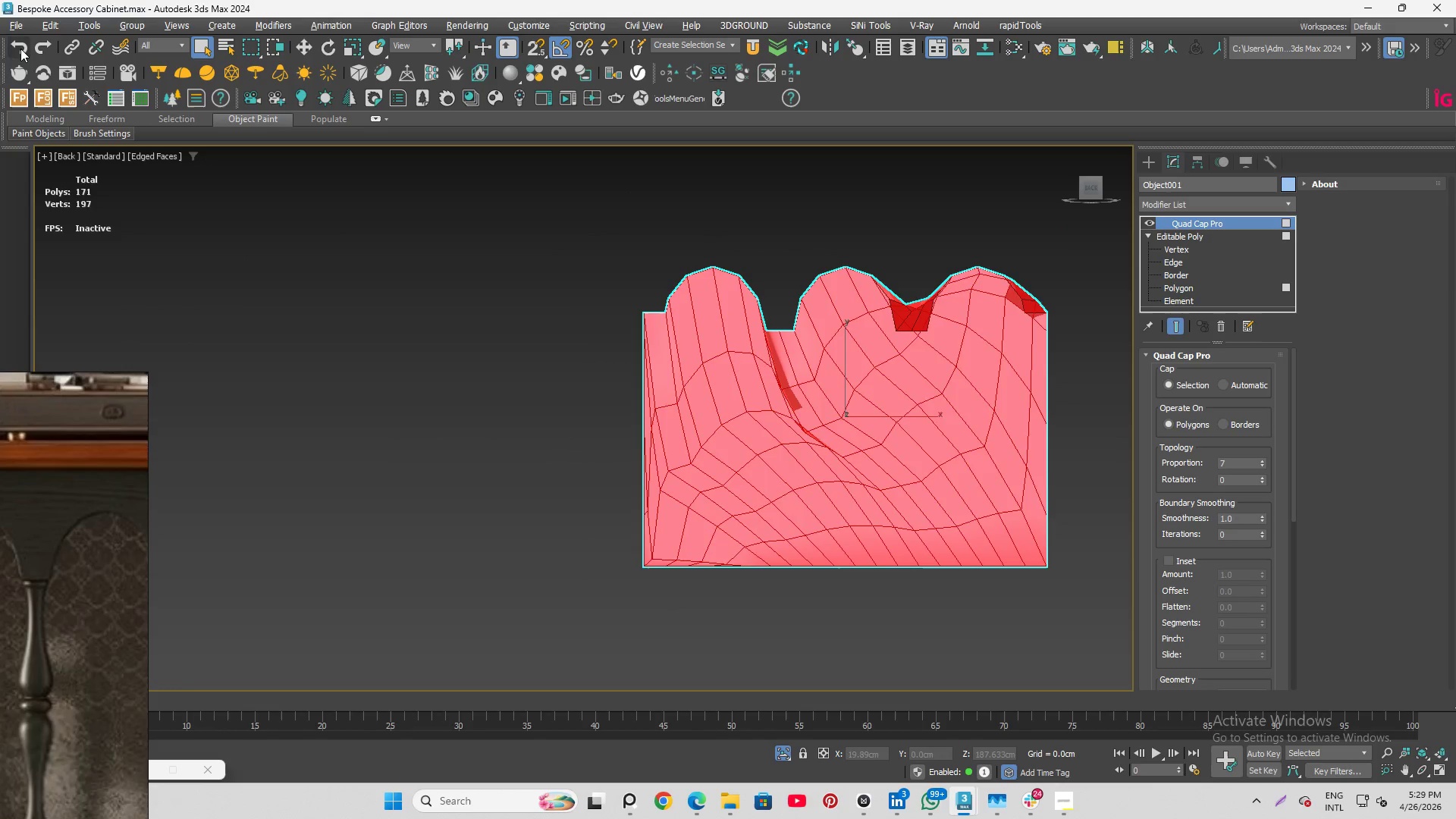 
triple_click([20, 49])
 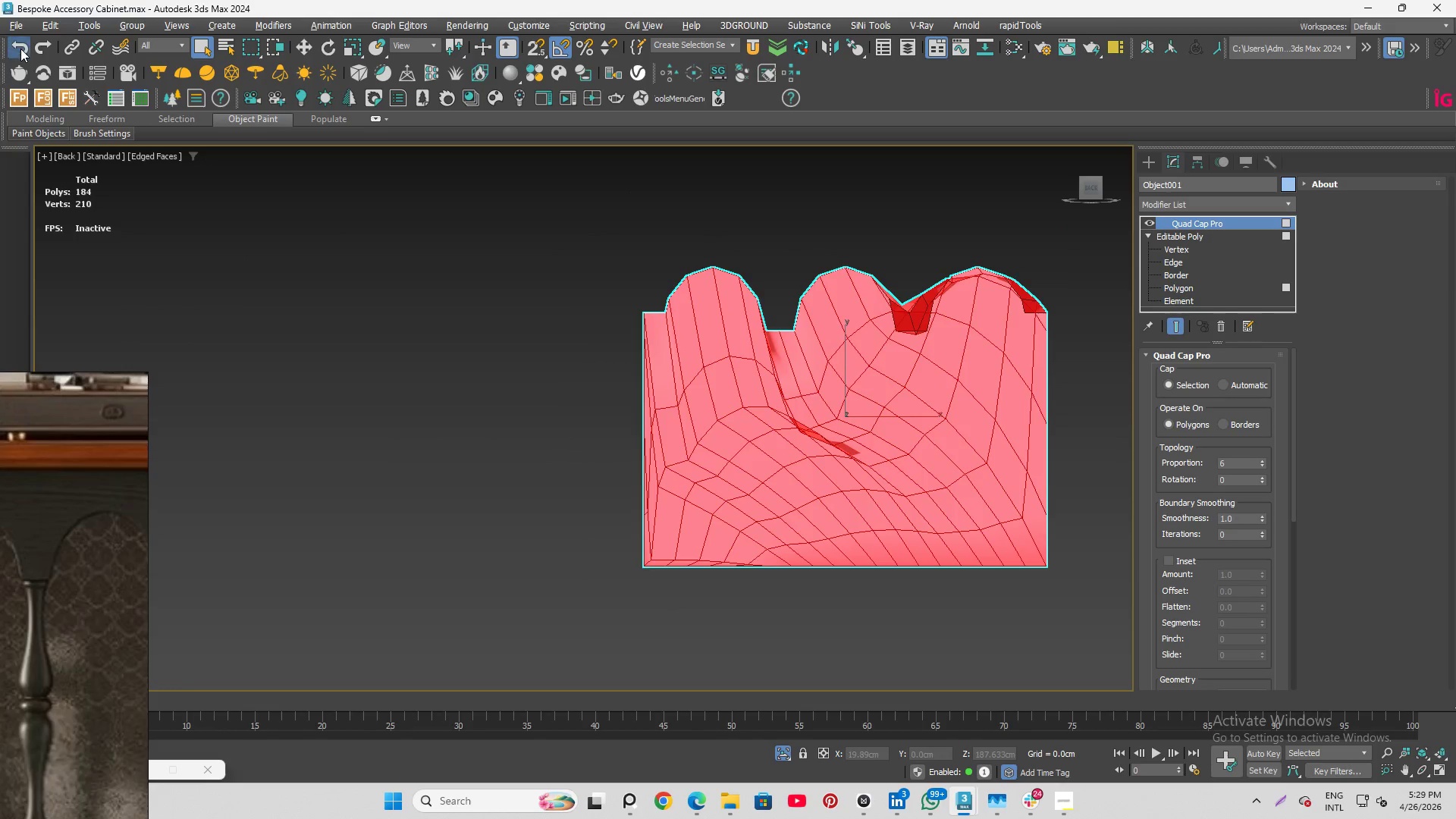 
double_click([20, 49])
 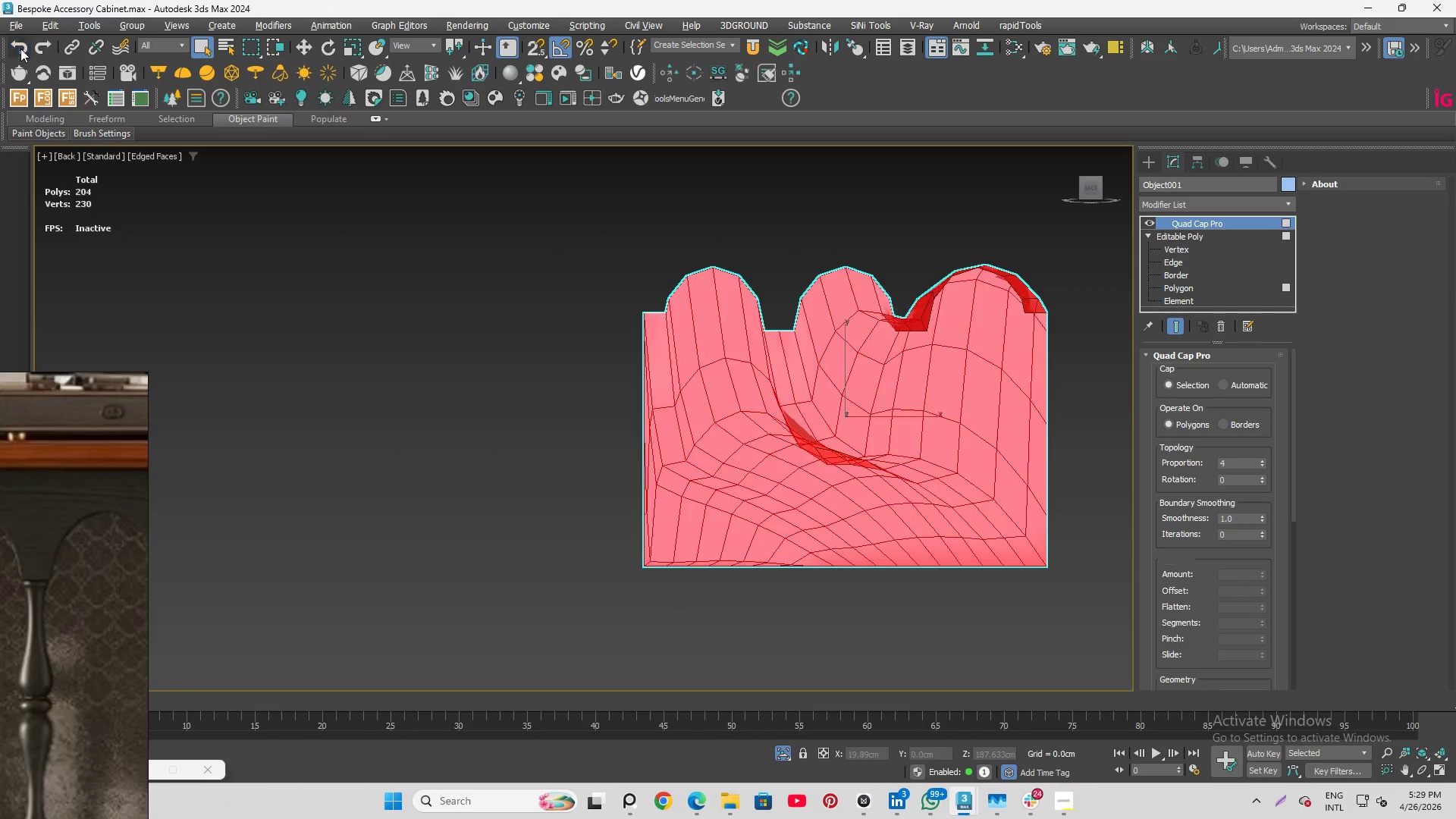 
triple_click([20, 49])
 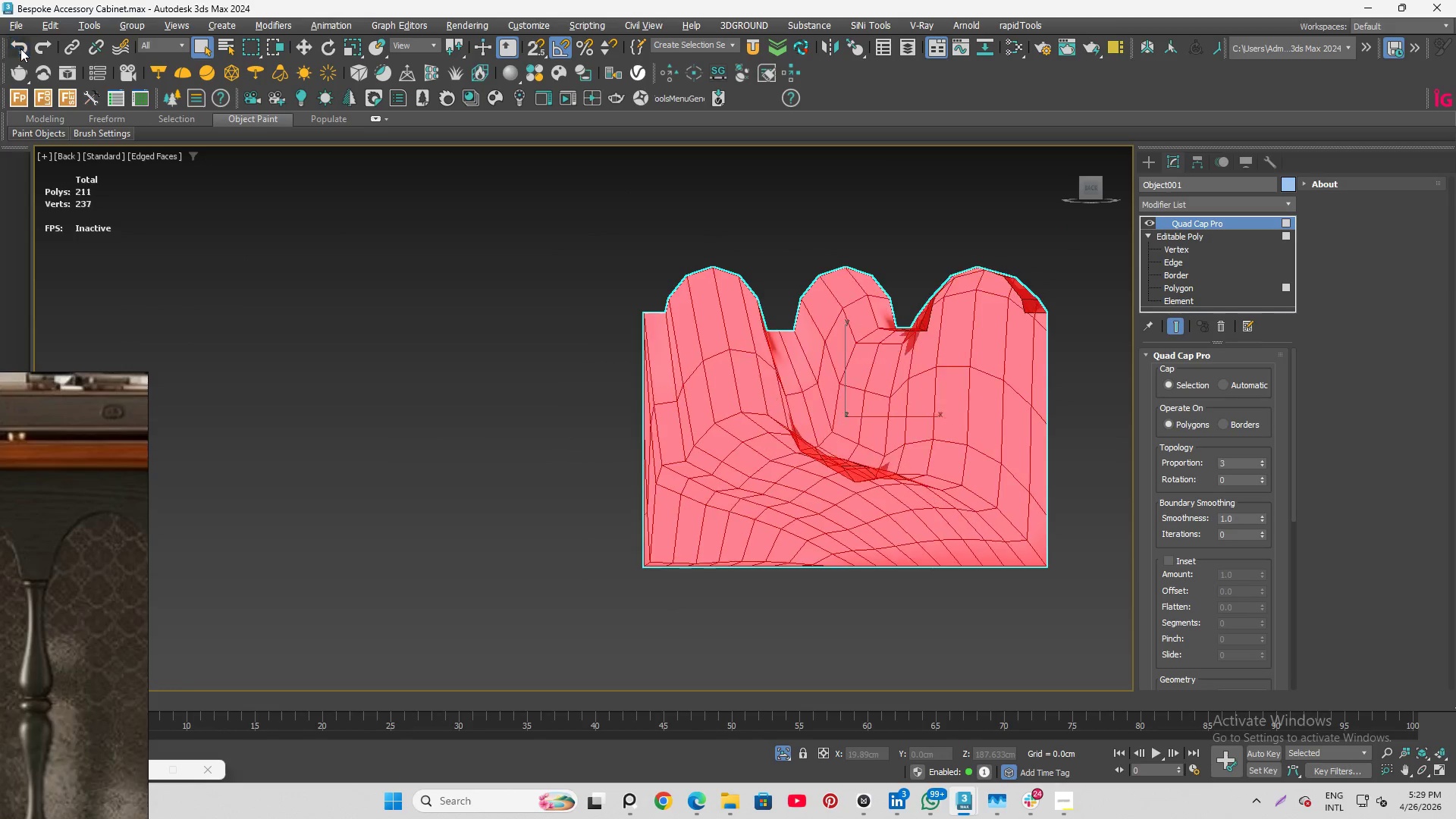 
triple_click([20, 49])
 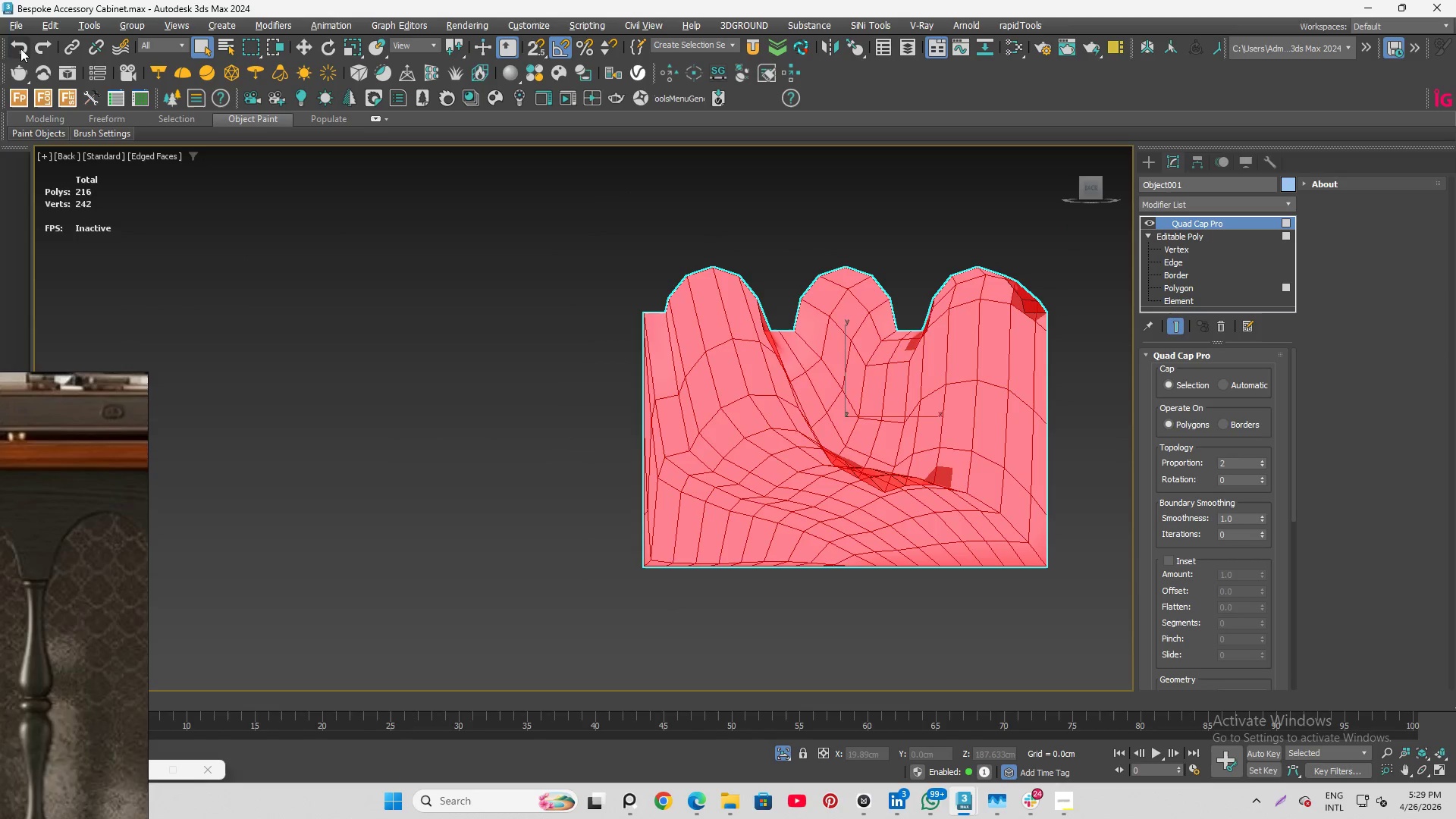 
triple_click([20, 49])
 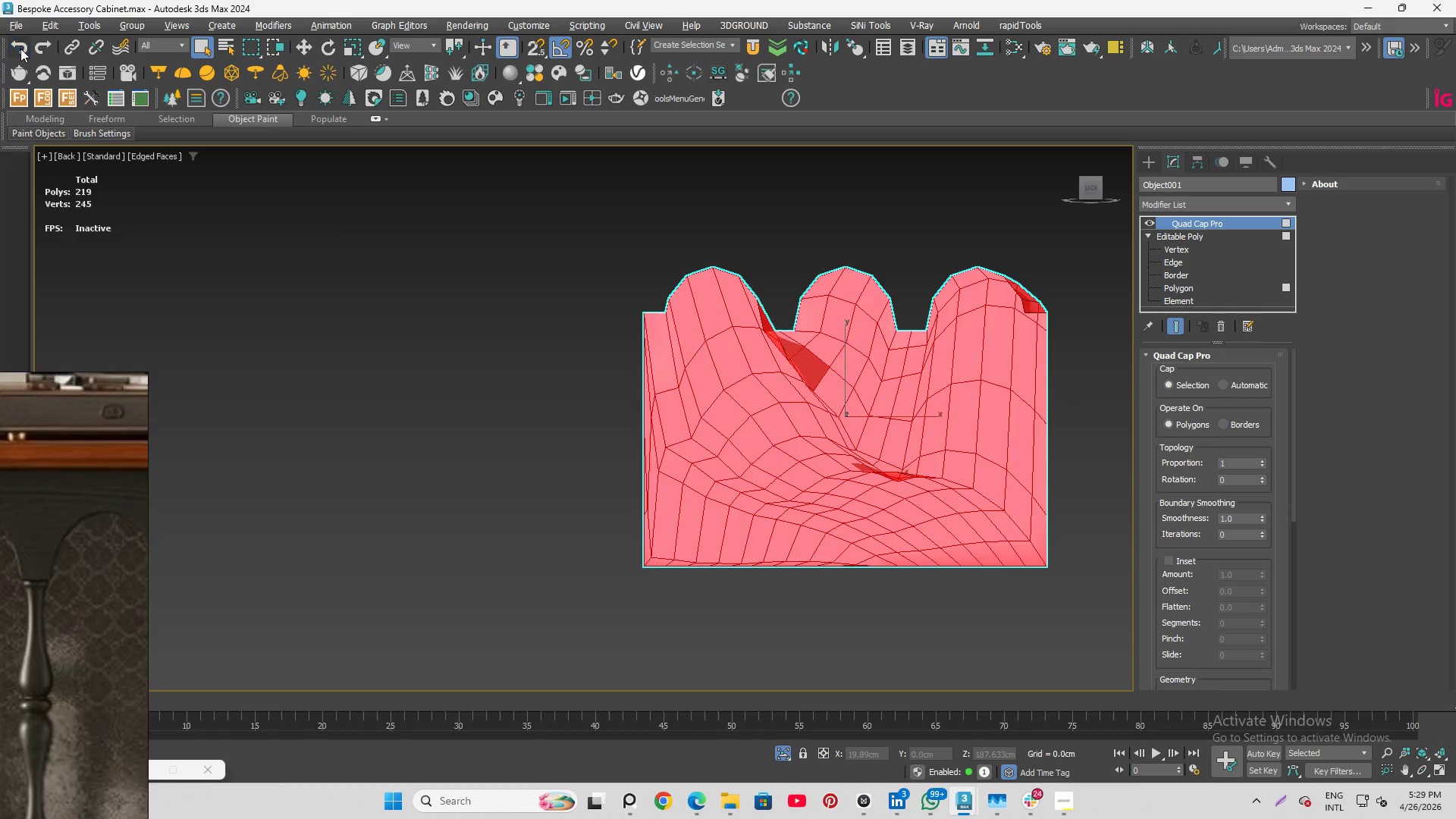 
triple_click([20, 49])
 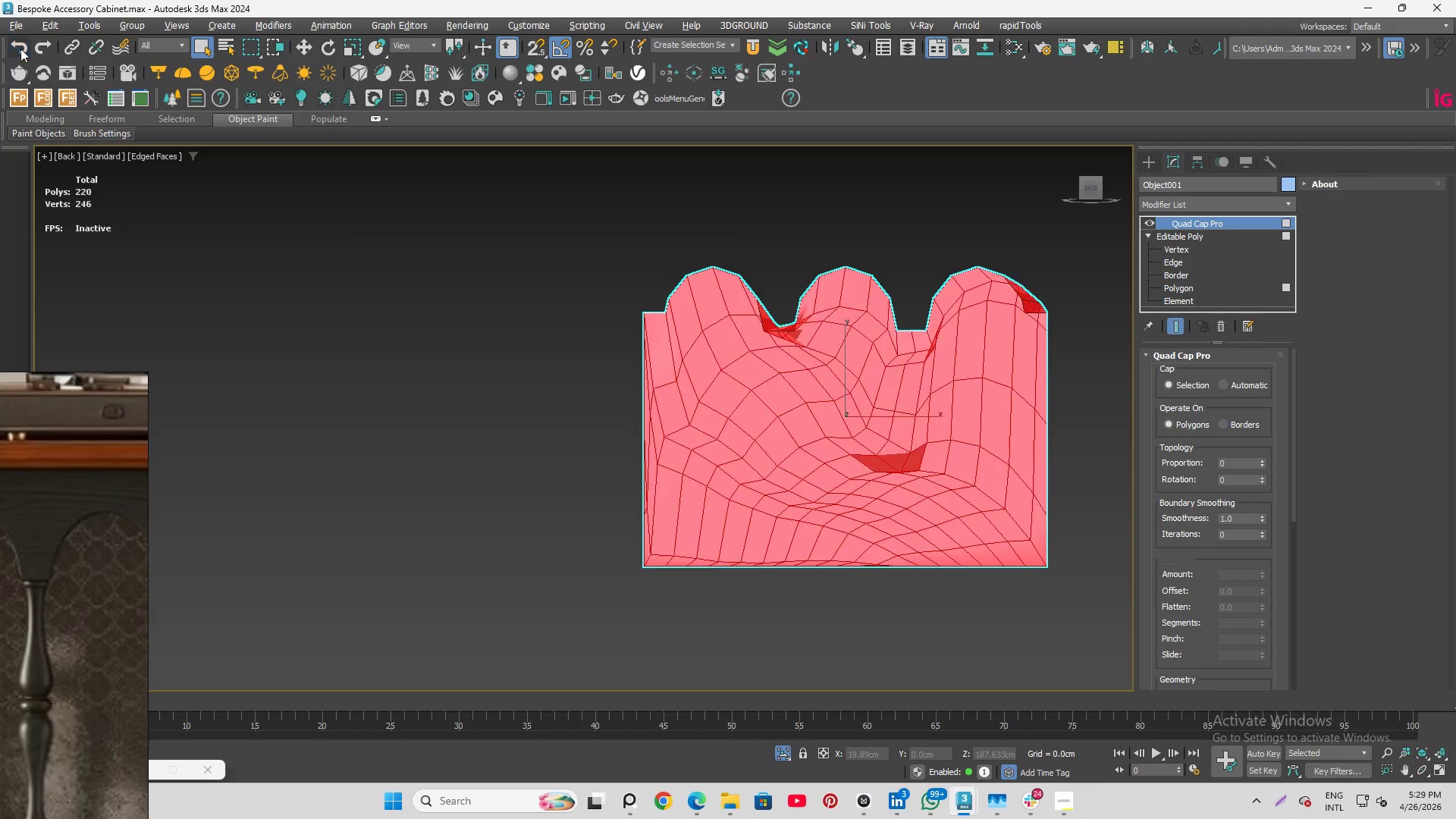 
triple_click([20, 49])
 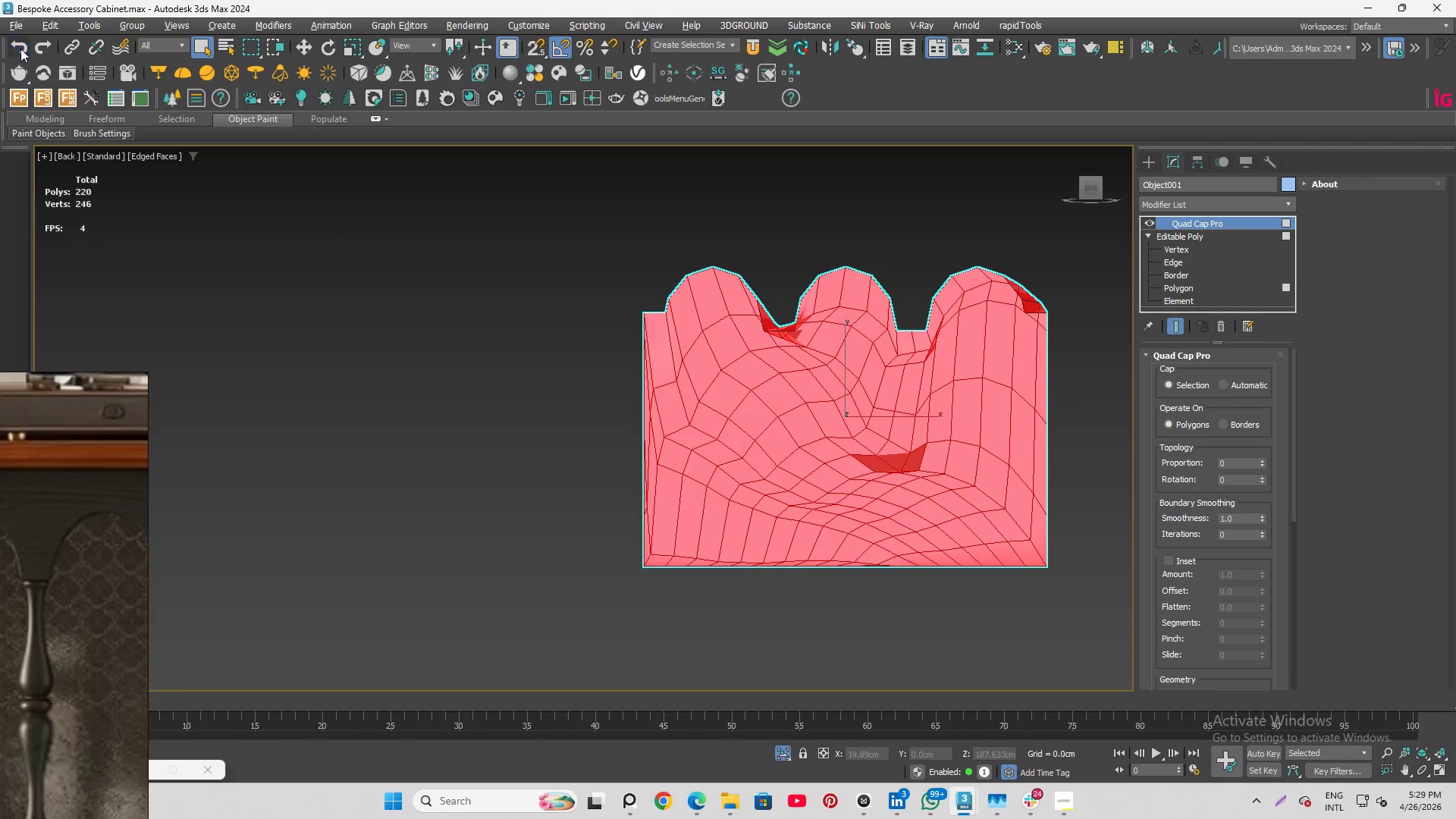 
triple_click([20, 49])
 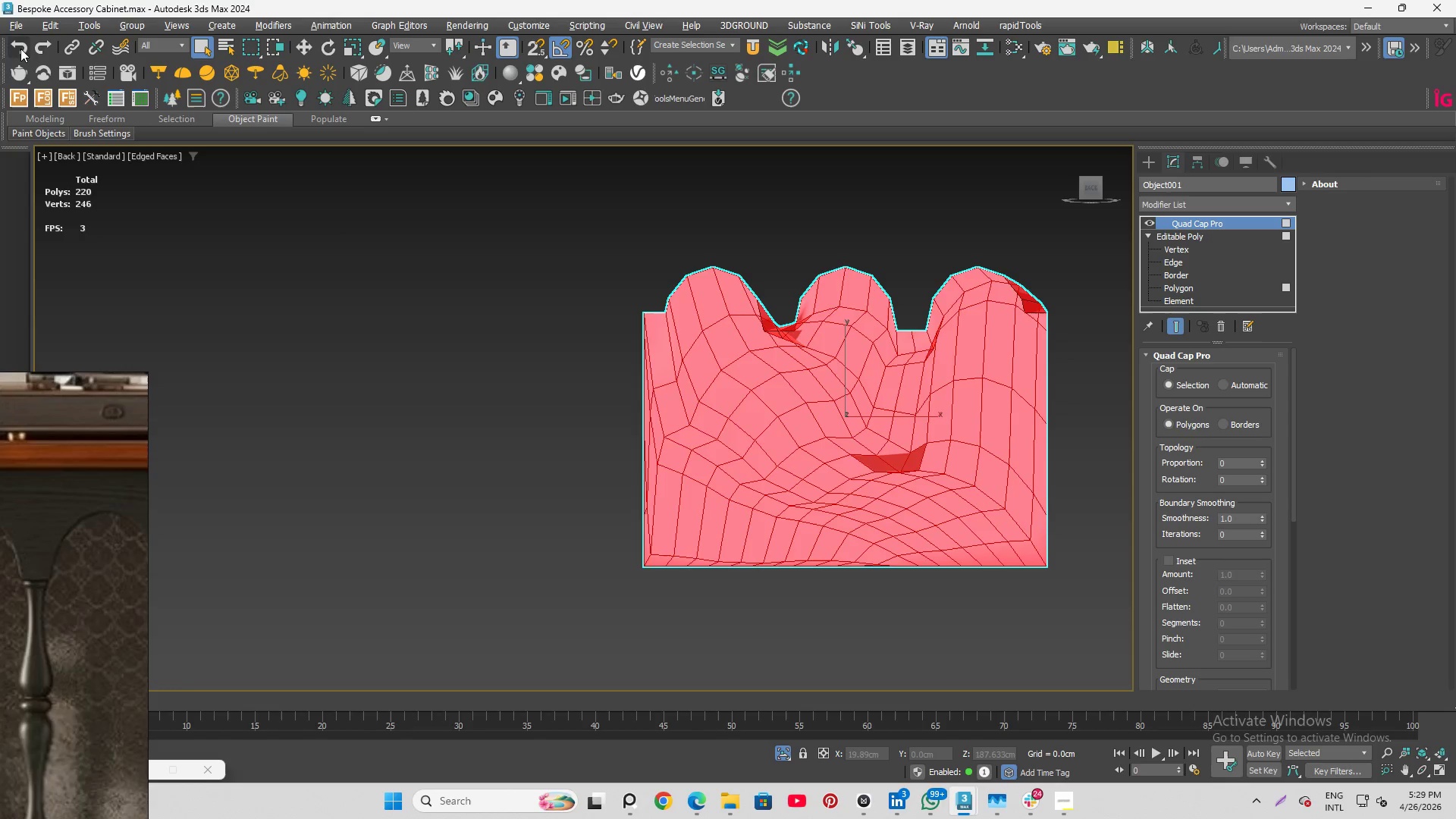 
triple_click([20, 49])
 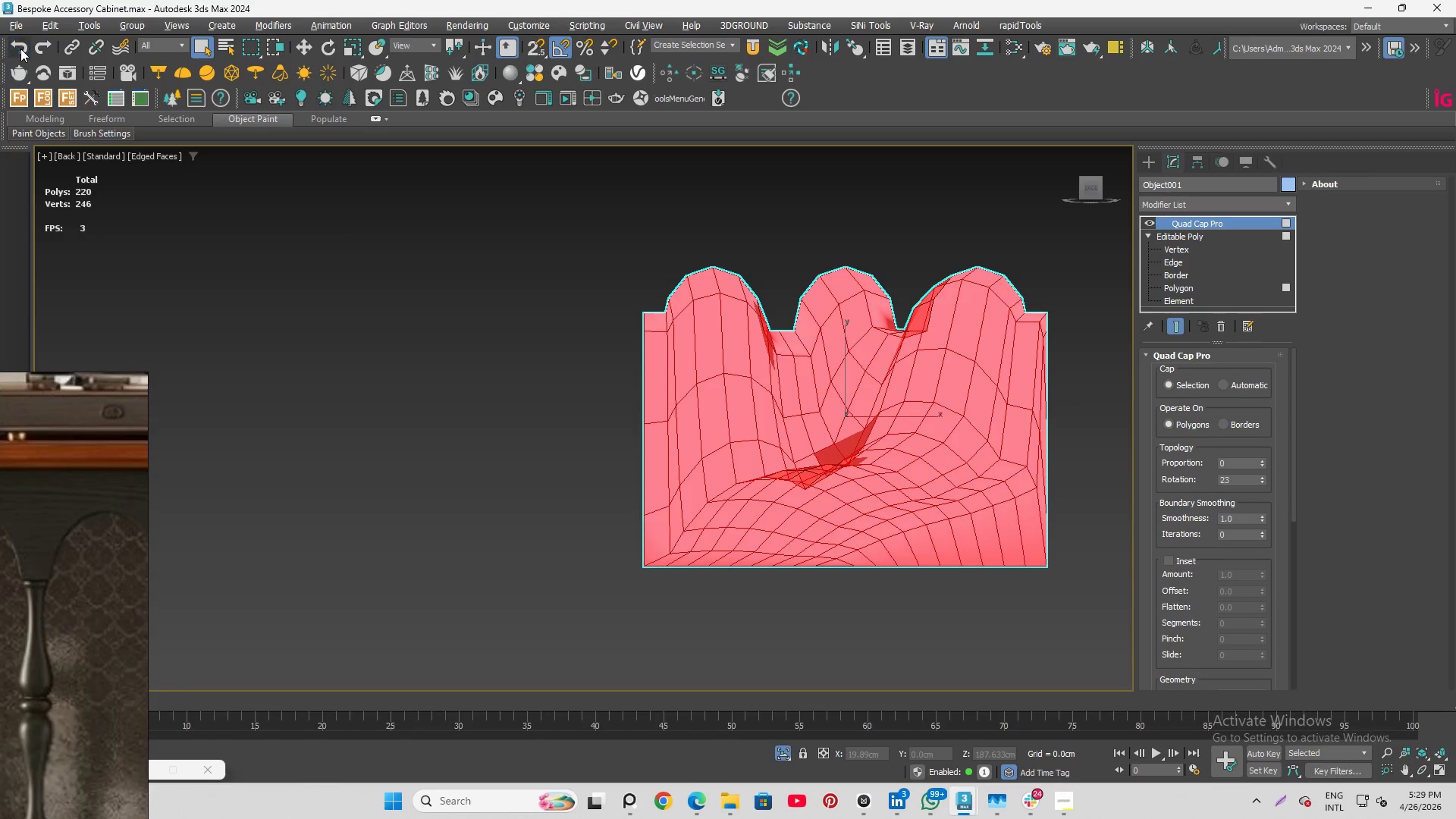 
triple_click([20, 49])
 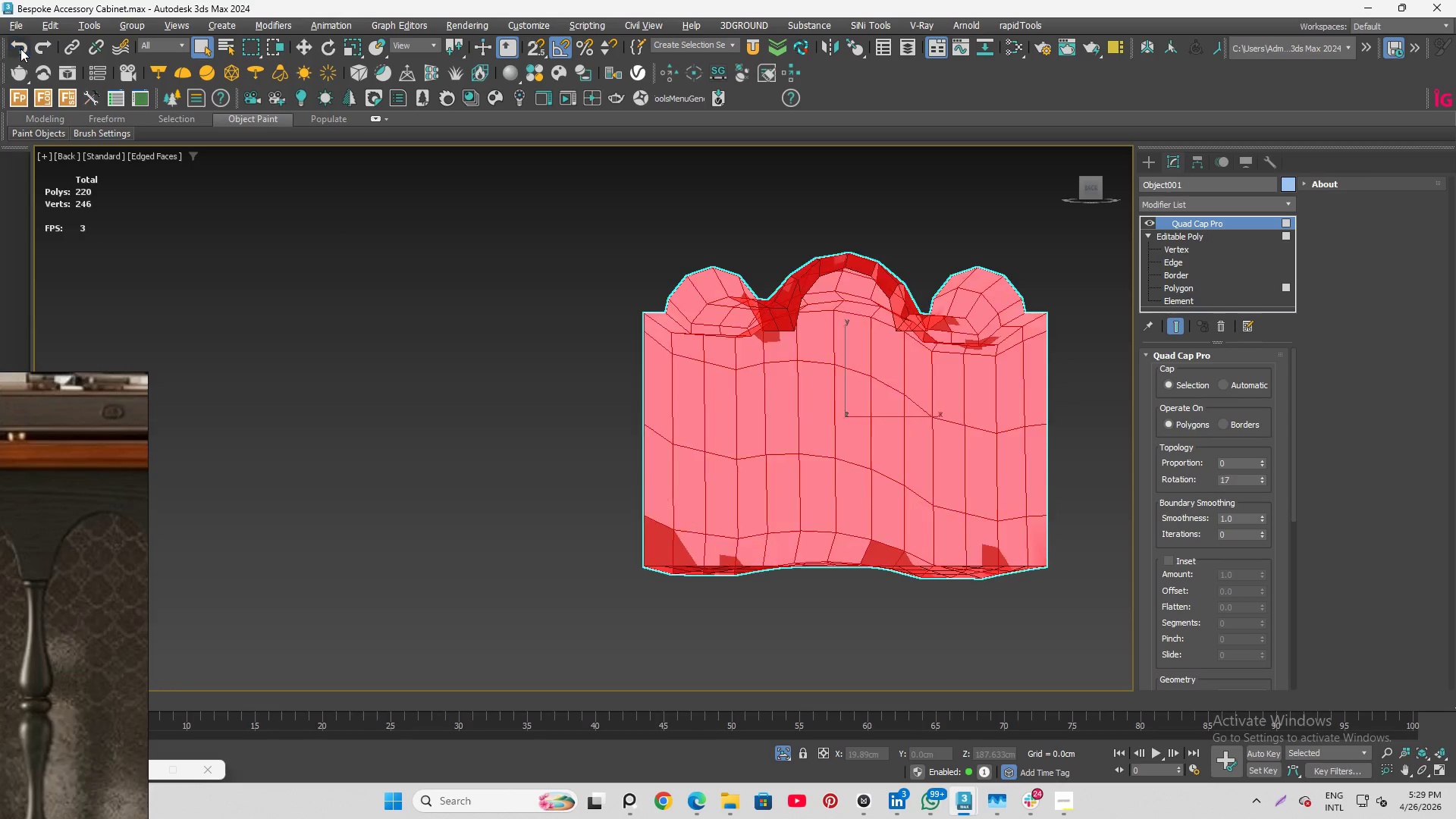 
triple_click([20, 49])
 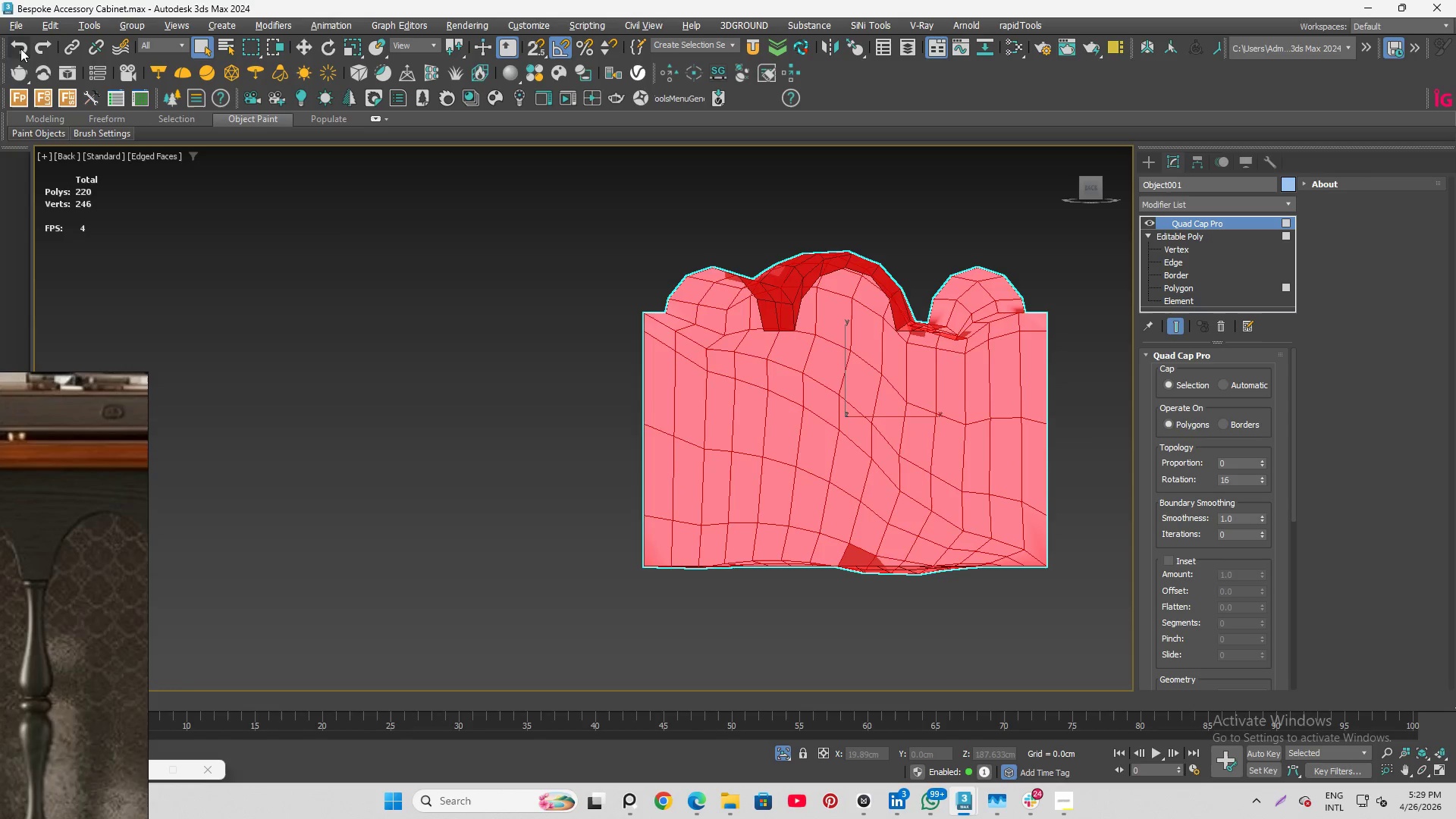 
triple_click([20, 49])
 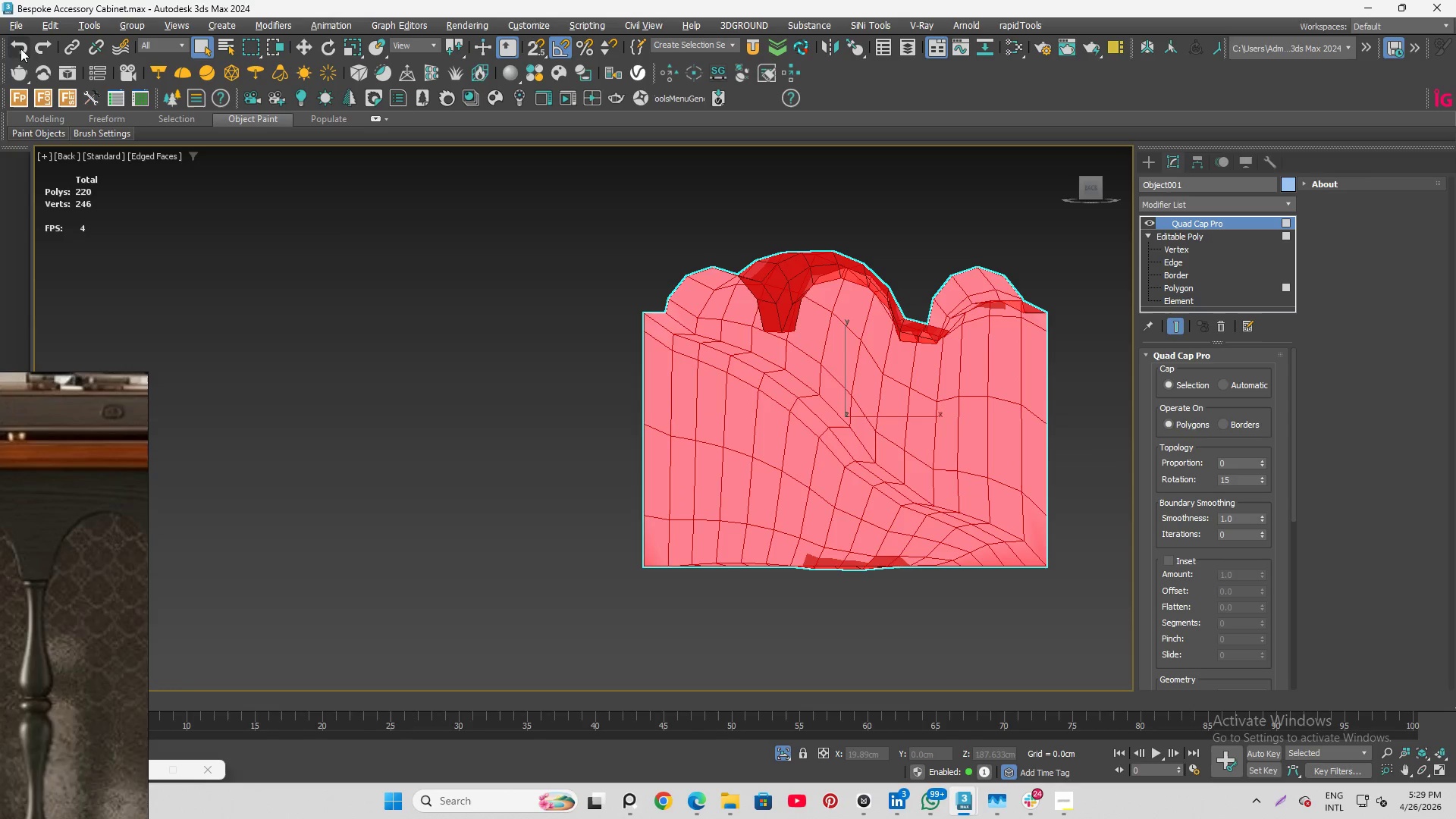 
triple_click([20, 49])
 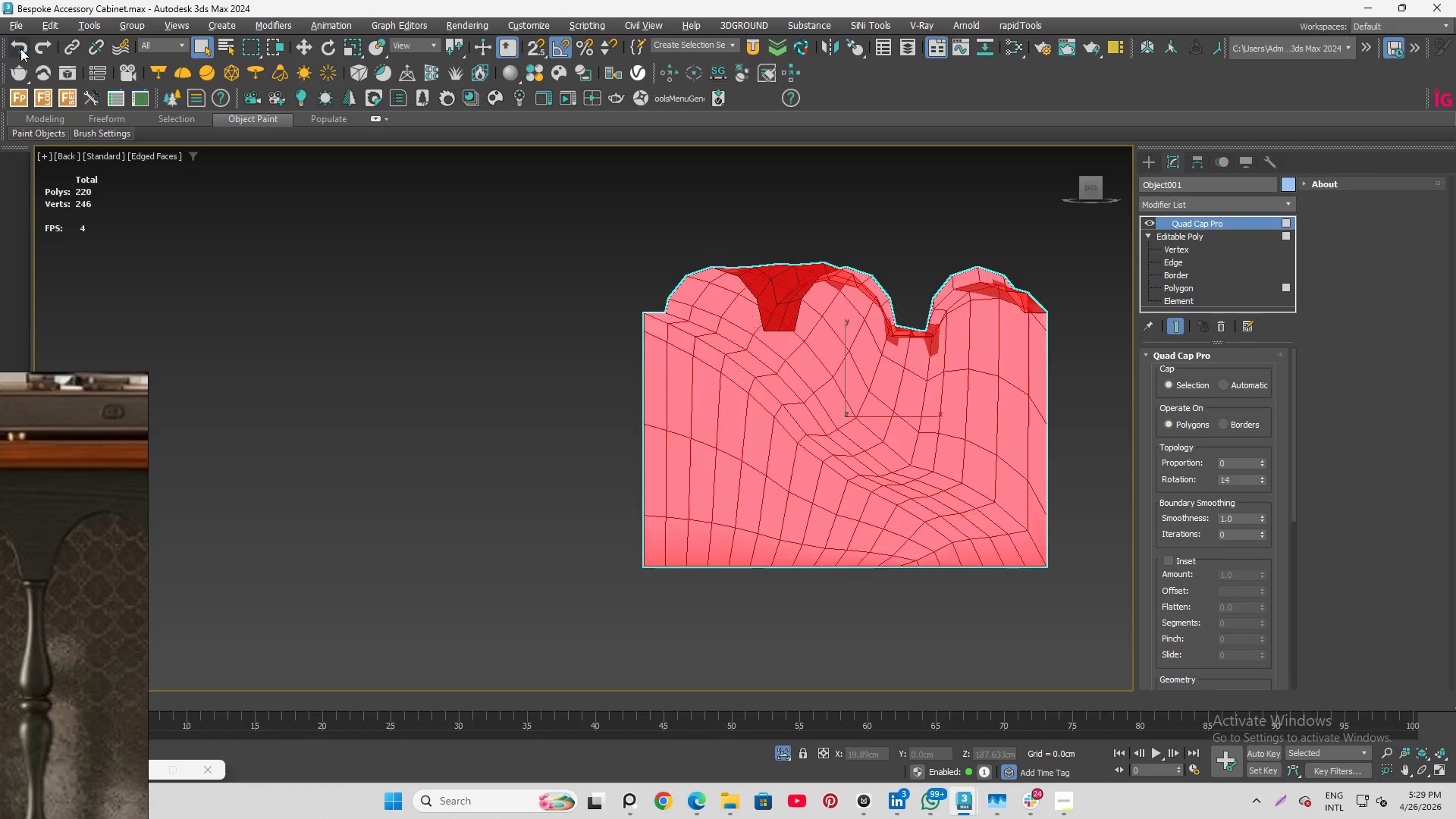 
triple_click([20, 49])
 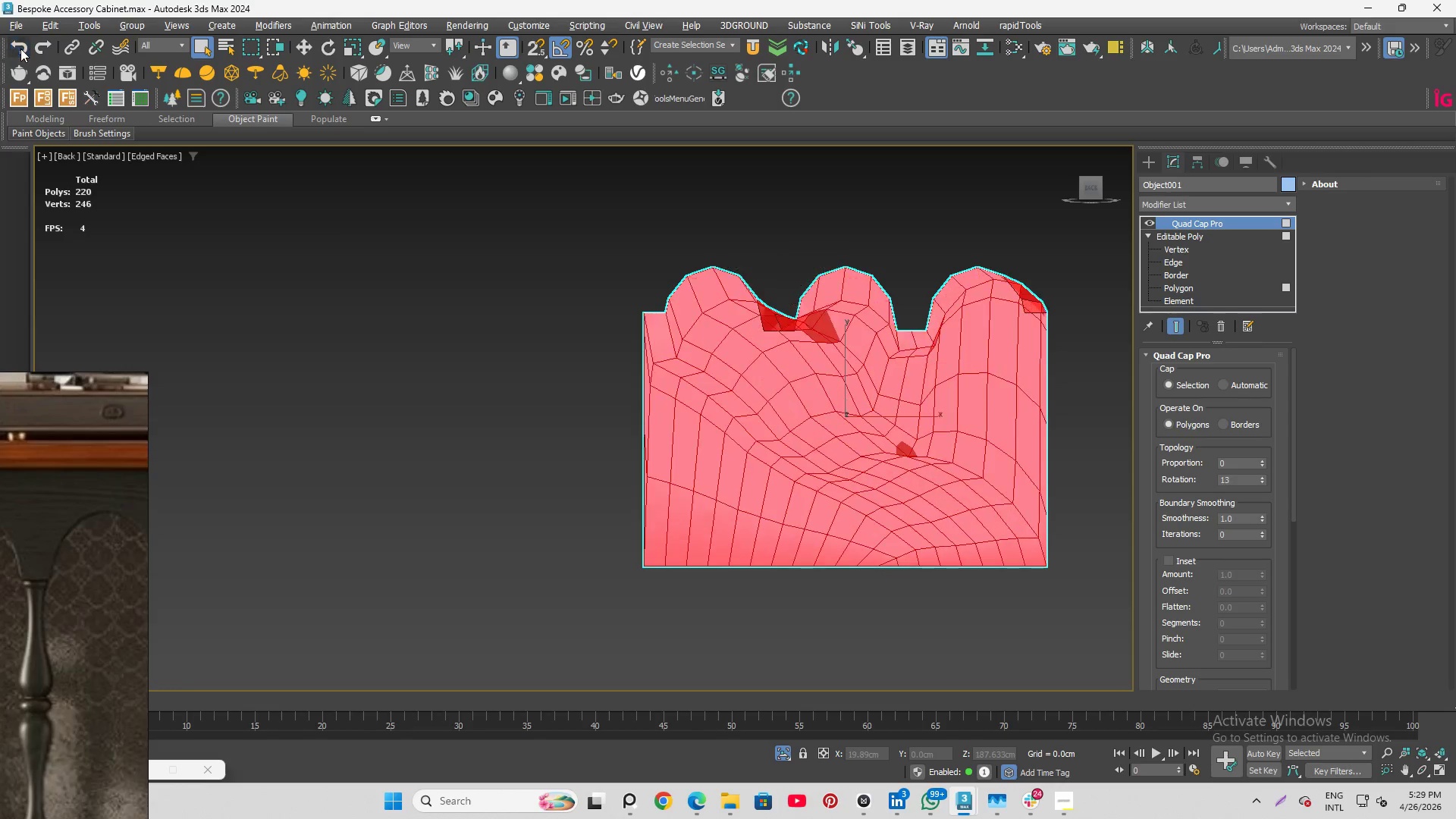 
triple_click([20, 49])
 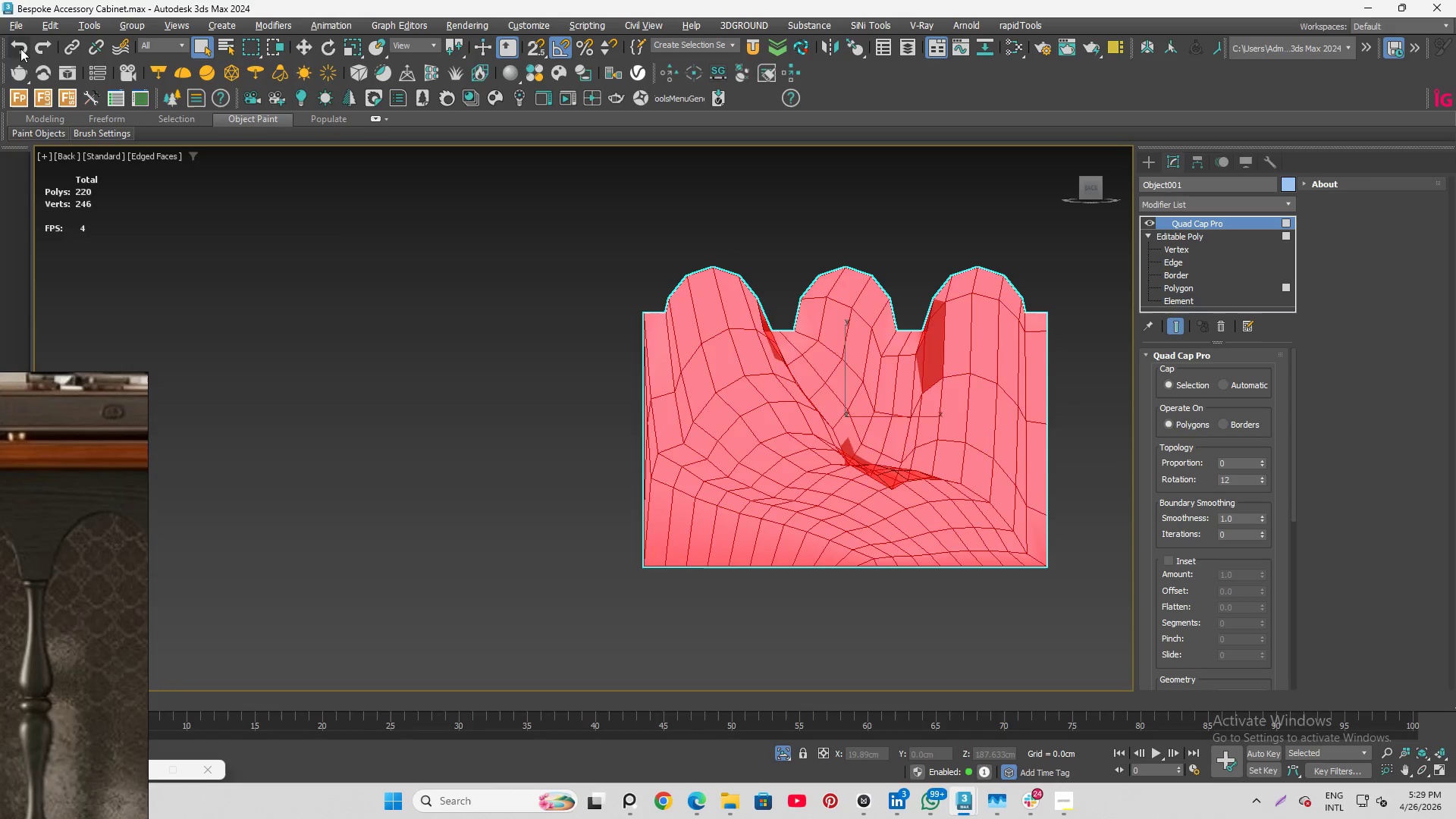 
triple_click([20, 49])
 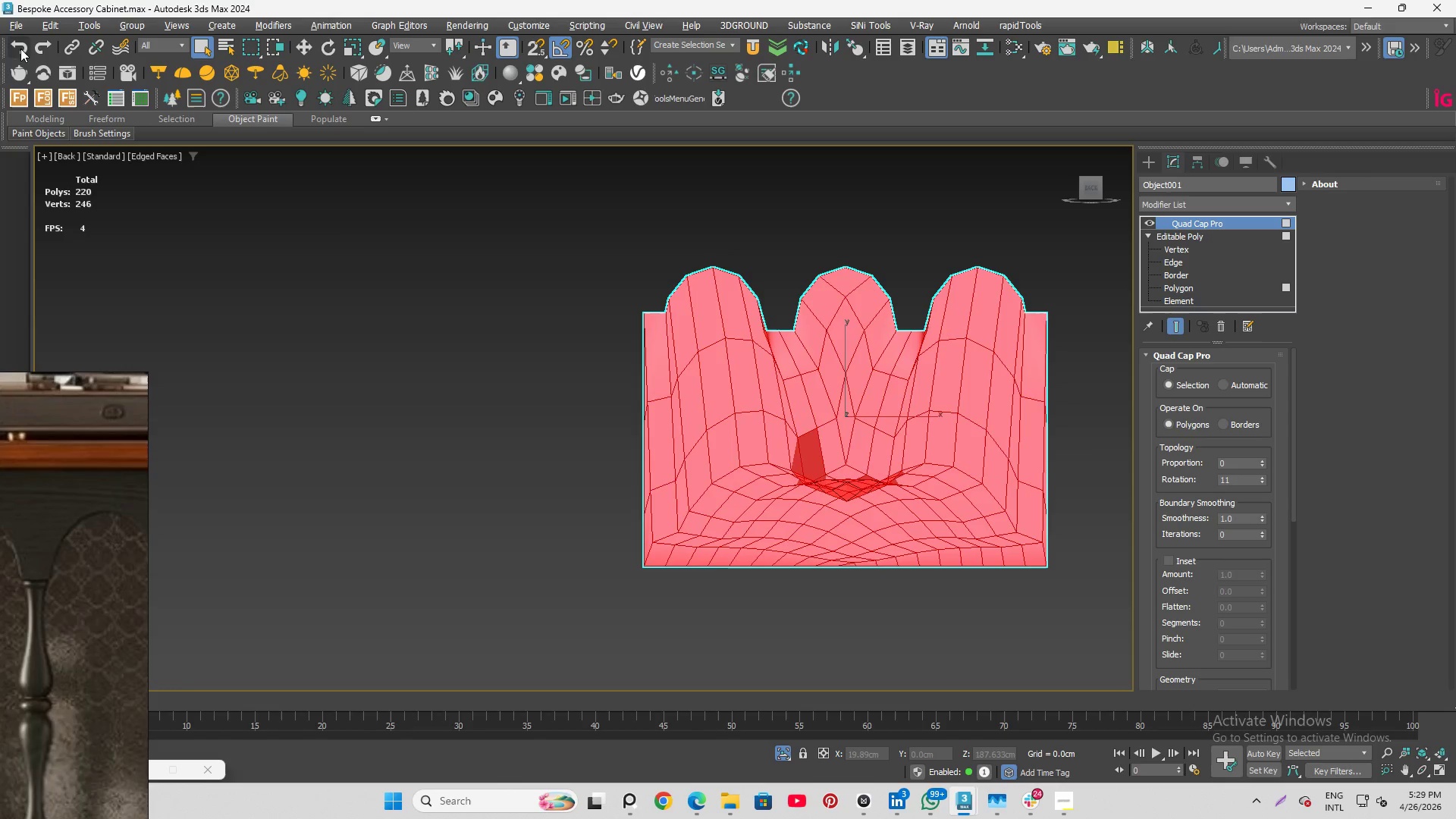 
triple_click([20, 49])
 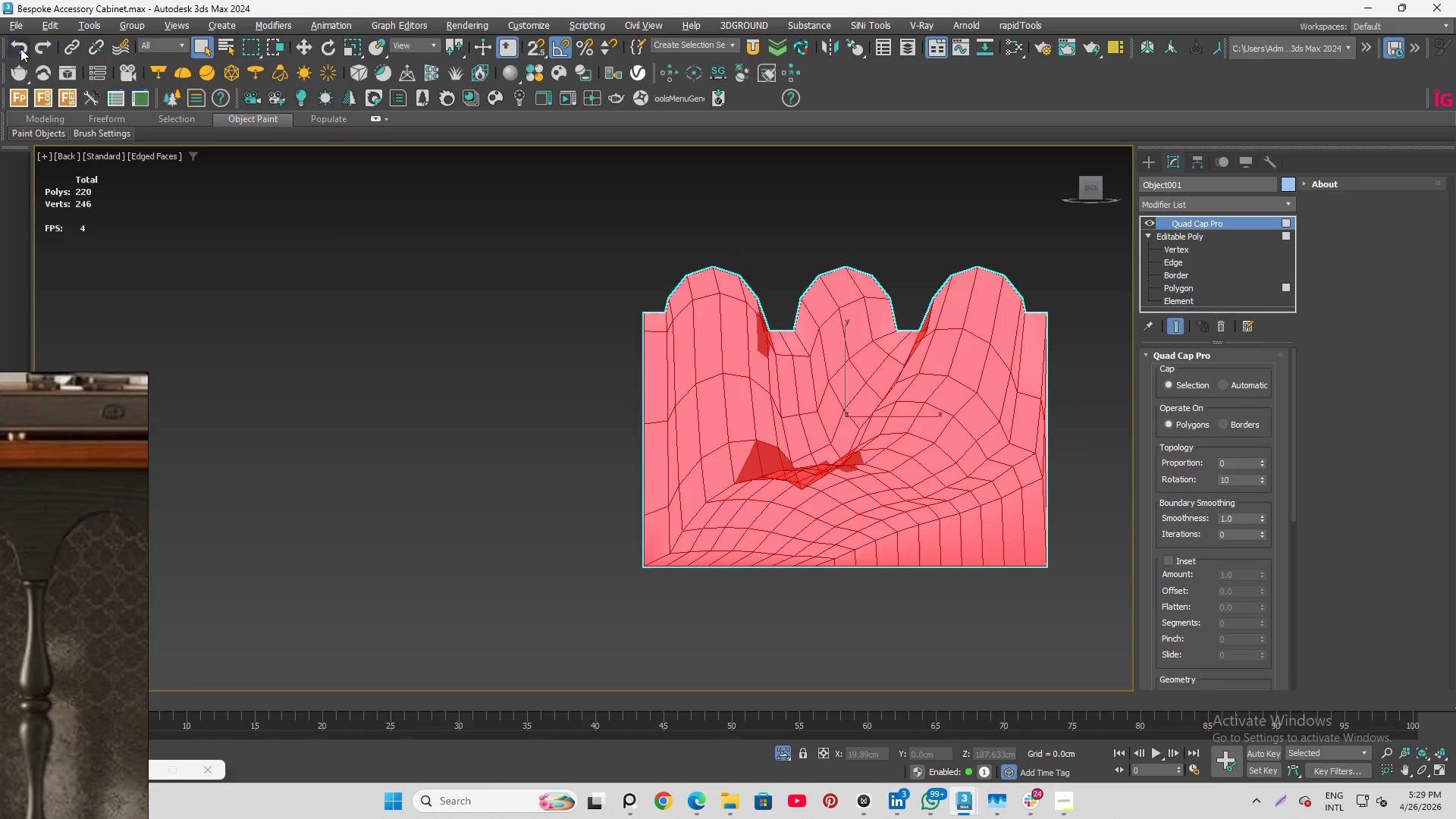 
triple_click([20, 49])
 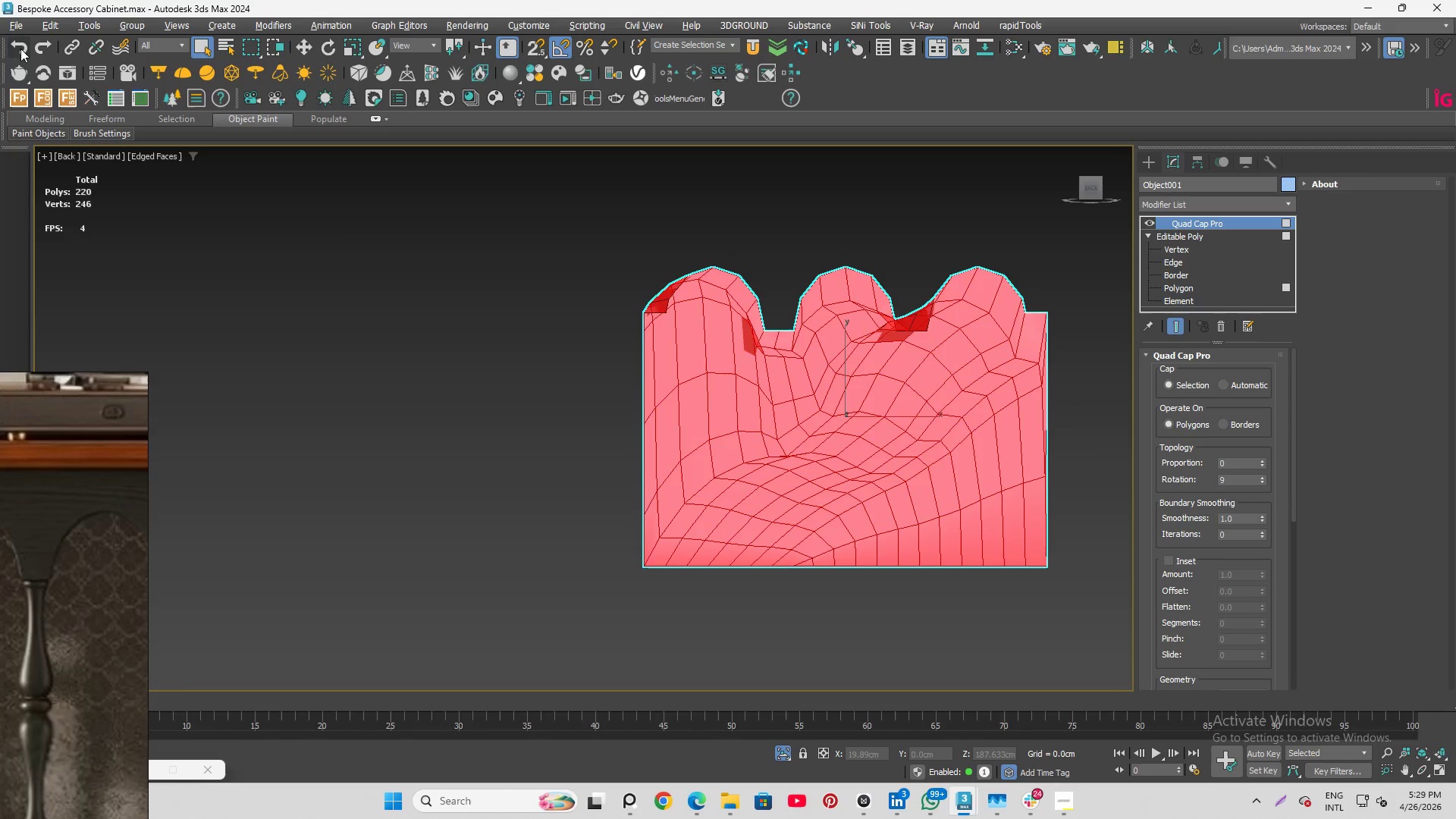 
triple_click([20, 49])
 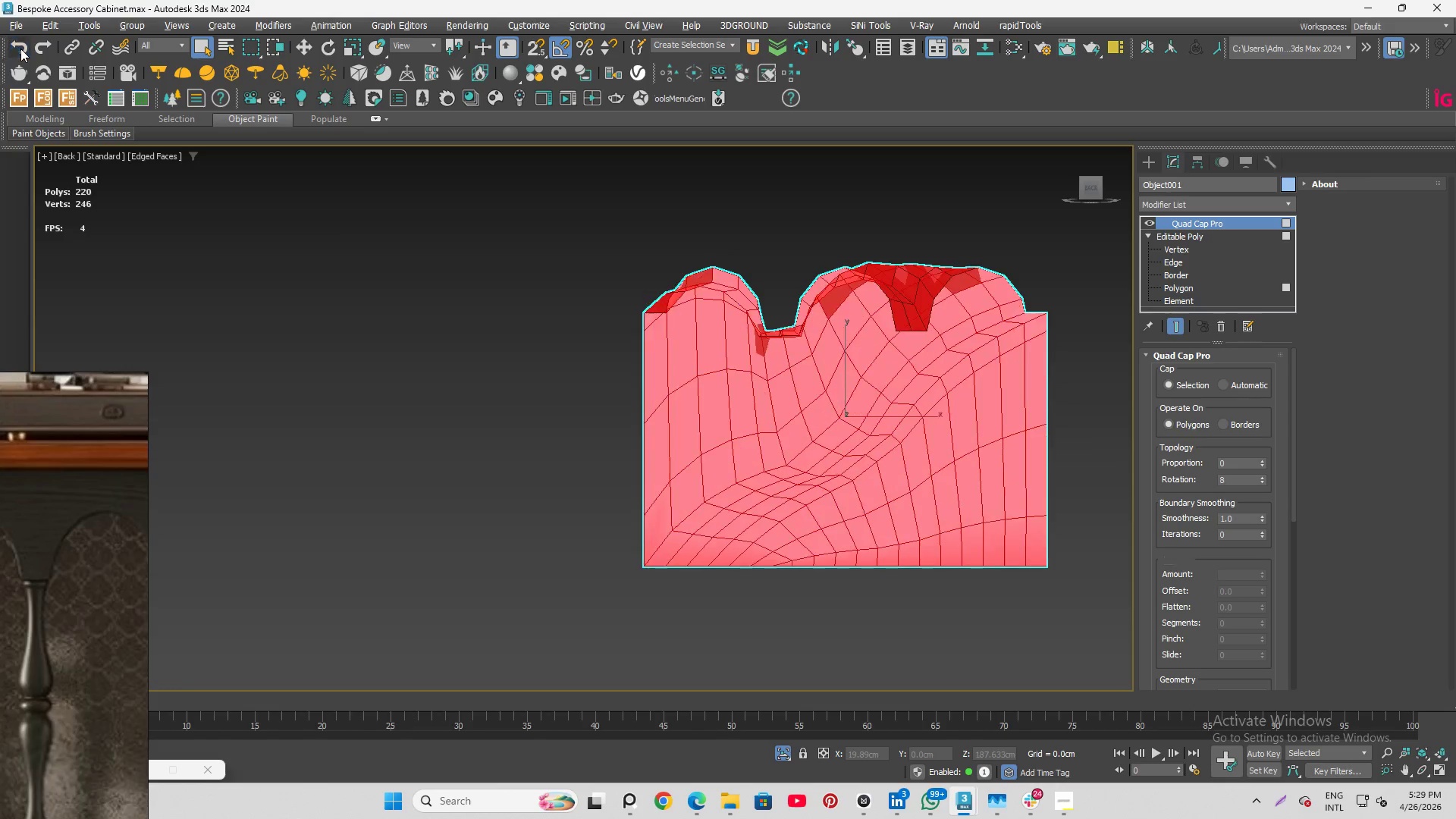 
triple_click([20, 49])
 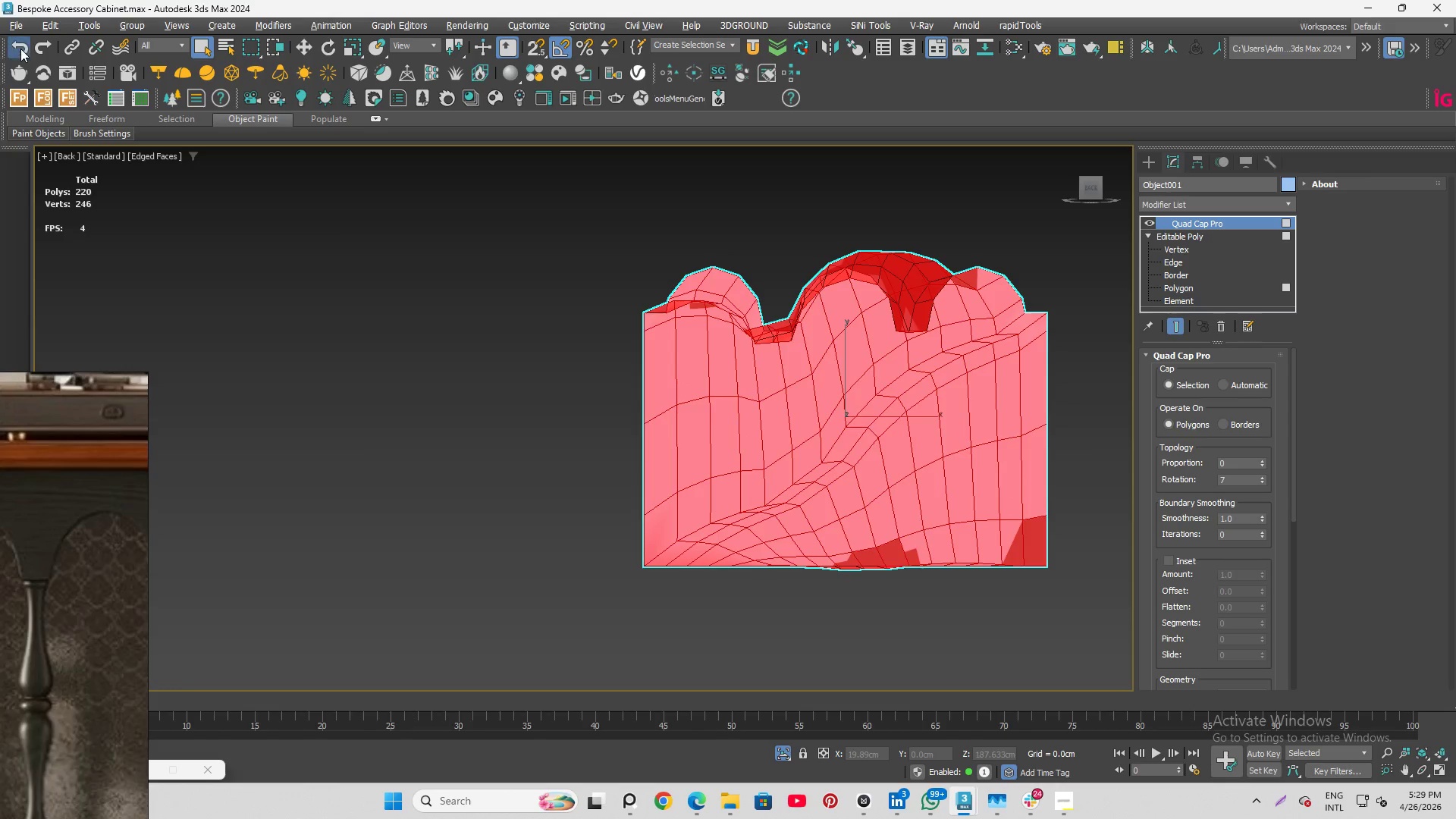 
double_click([20, 48])
 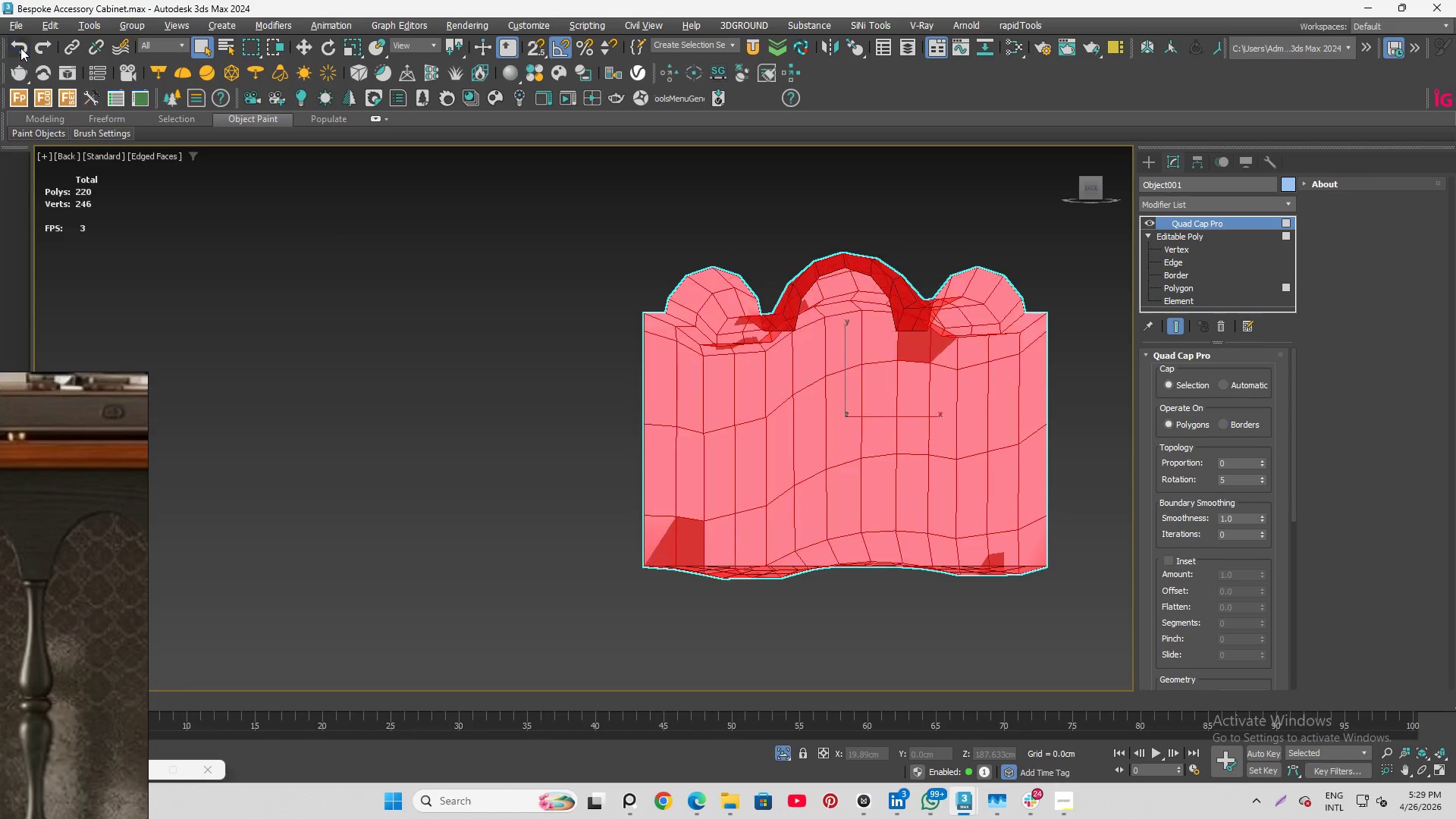 
triple_click([20, 48])
 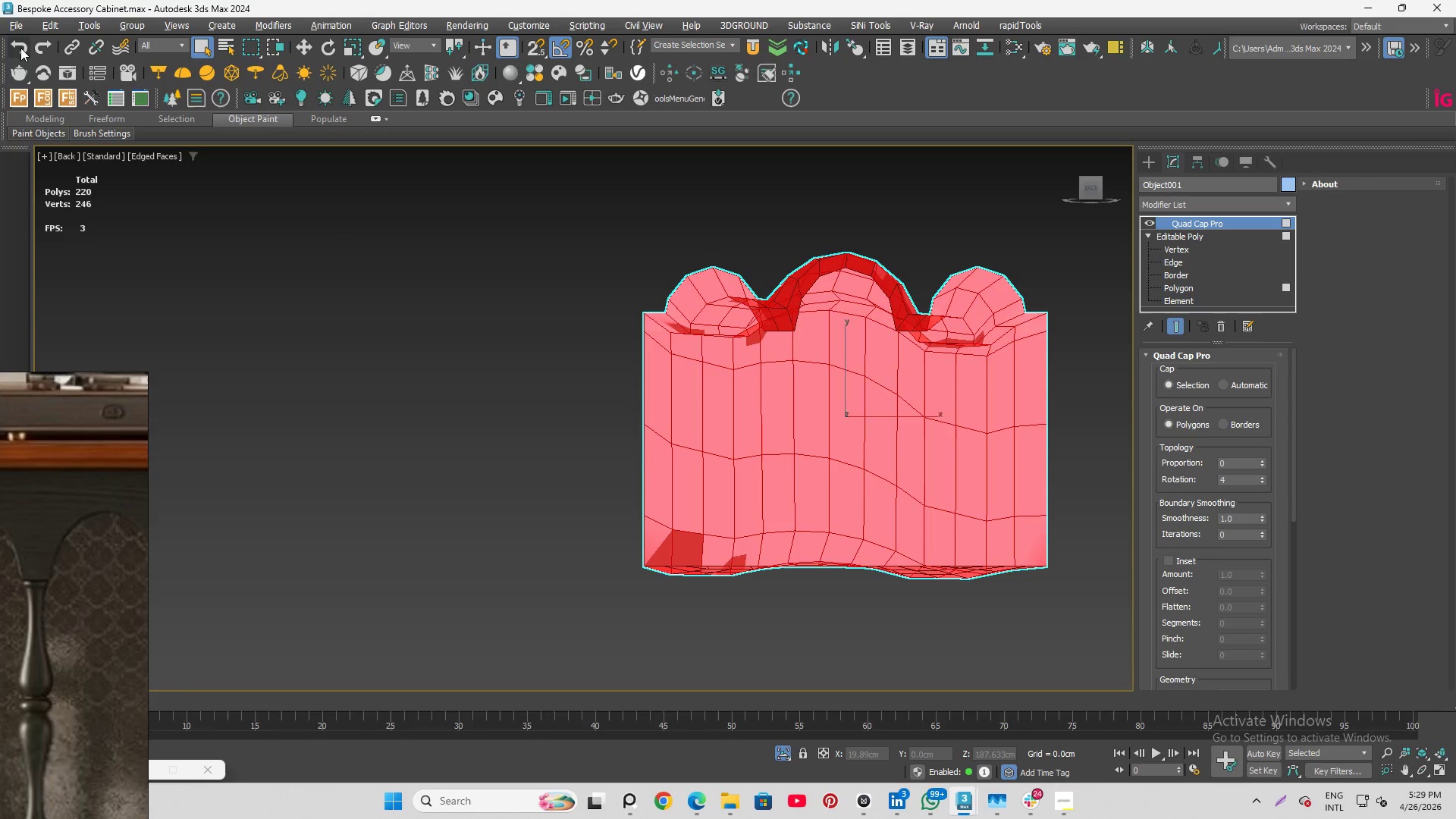 
triple_click([20, 48])
 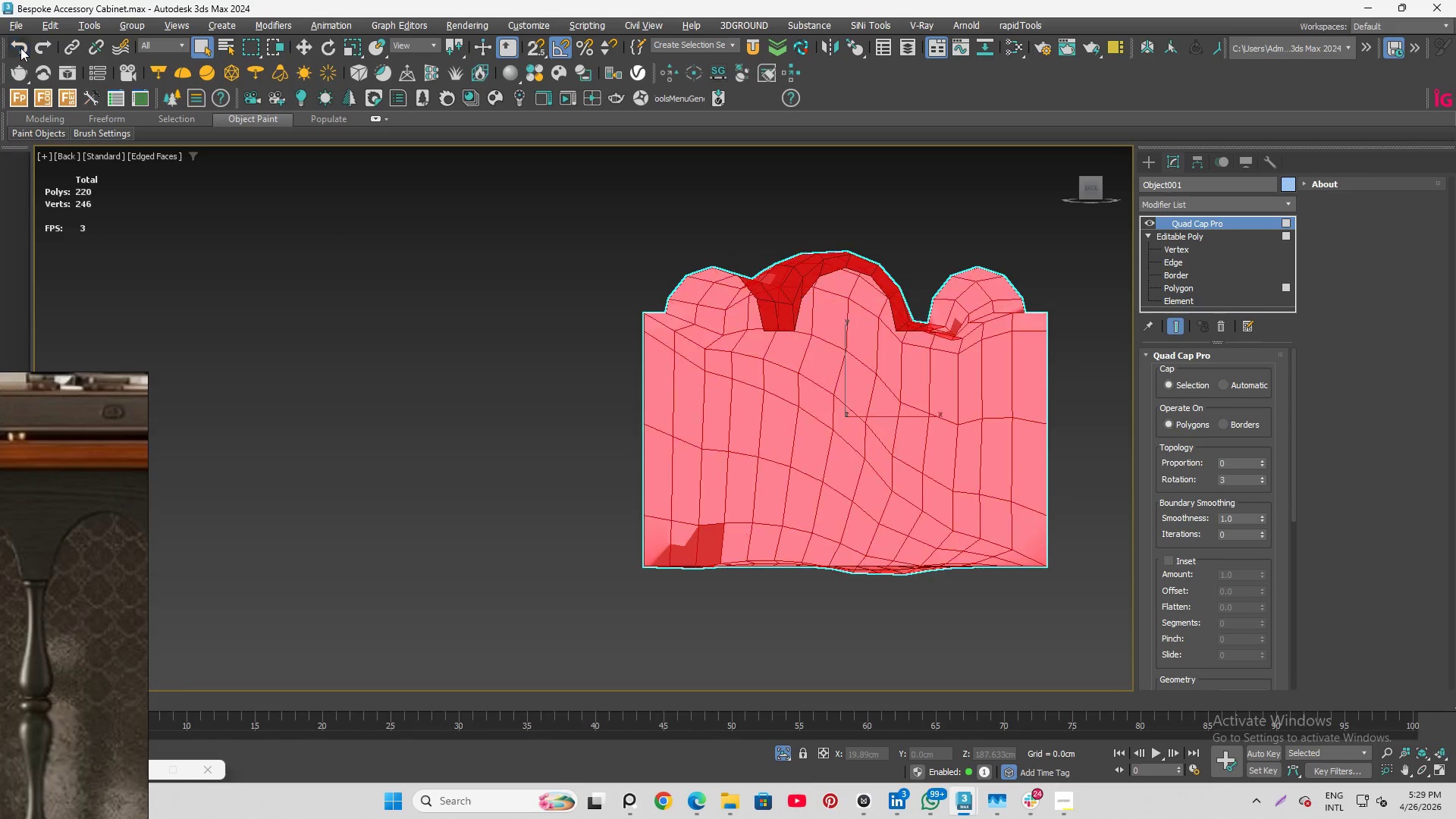 
triple_click([20, 48])
 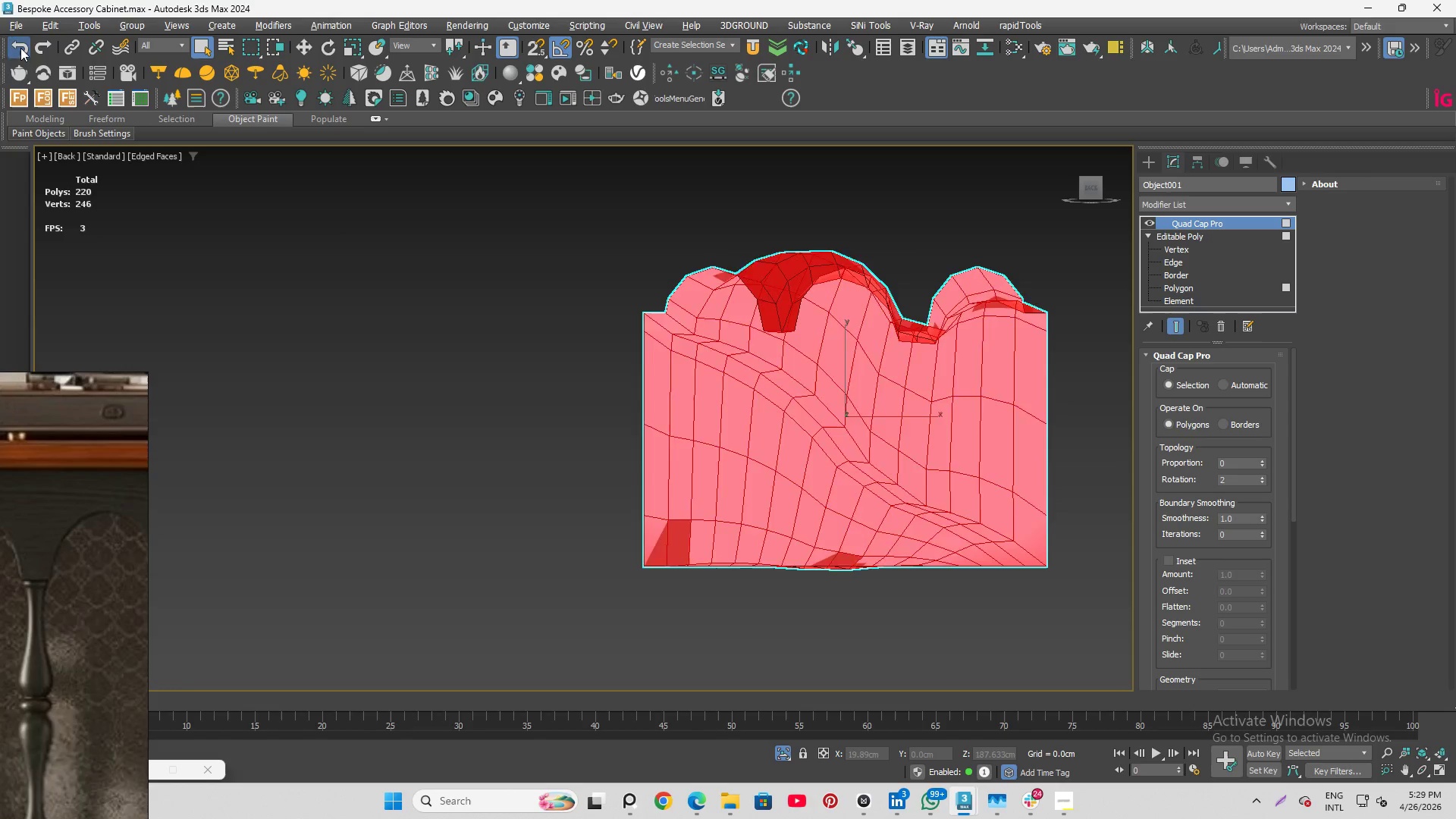 
double_click([20, 48])
 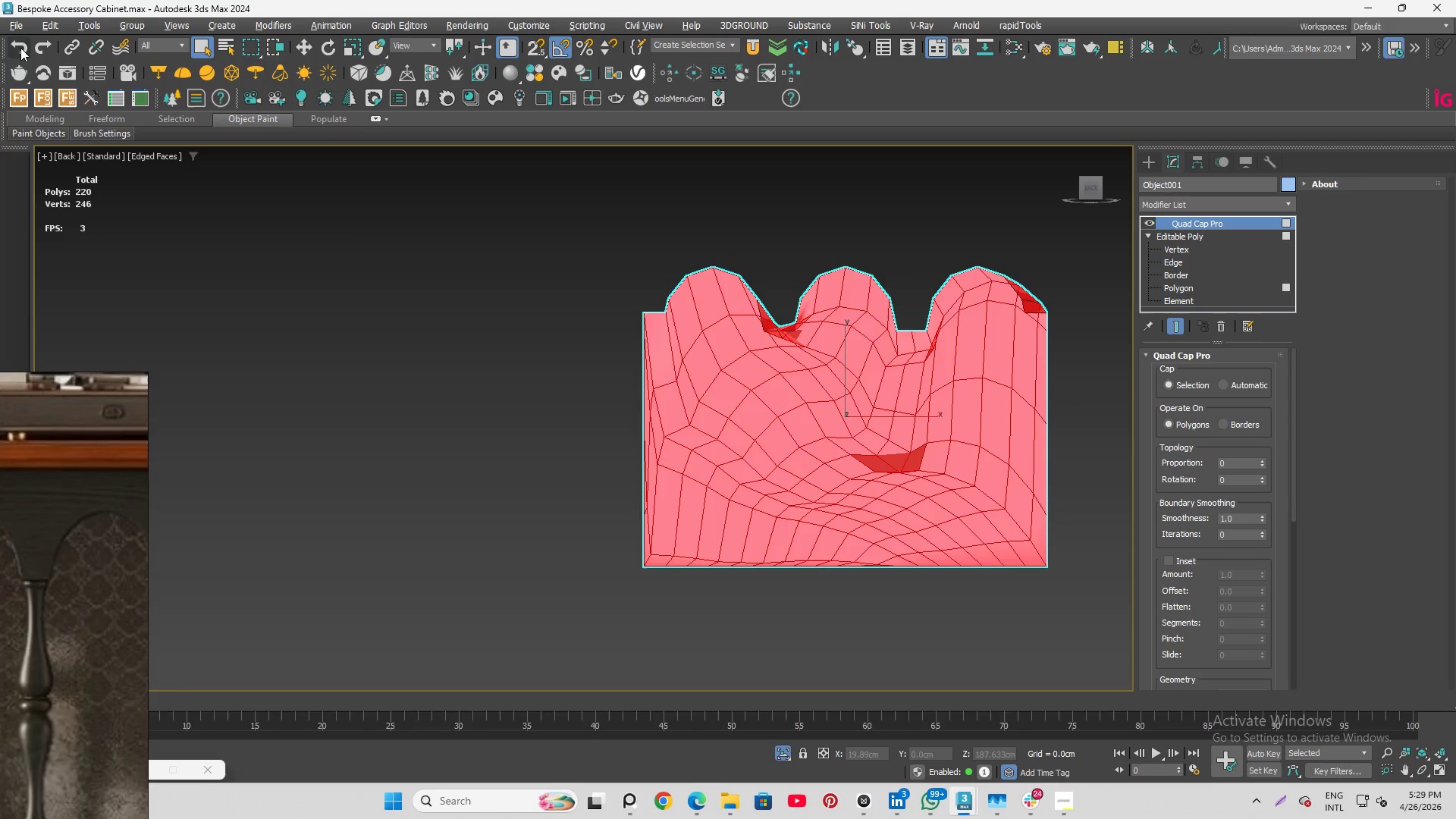 
triple_click([20, 48])
 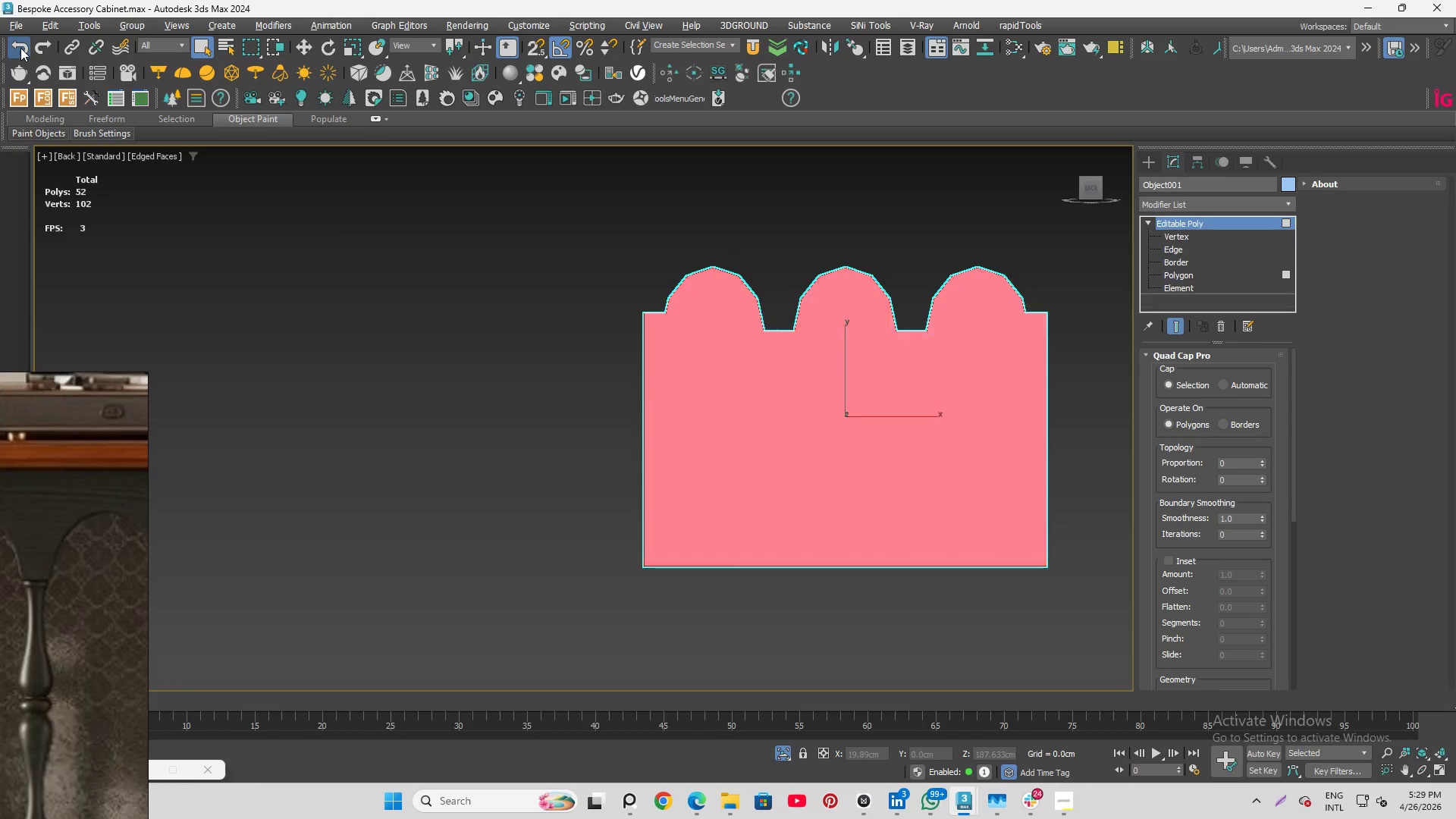 
triple_click([20, 48])
 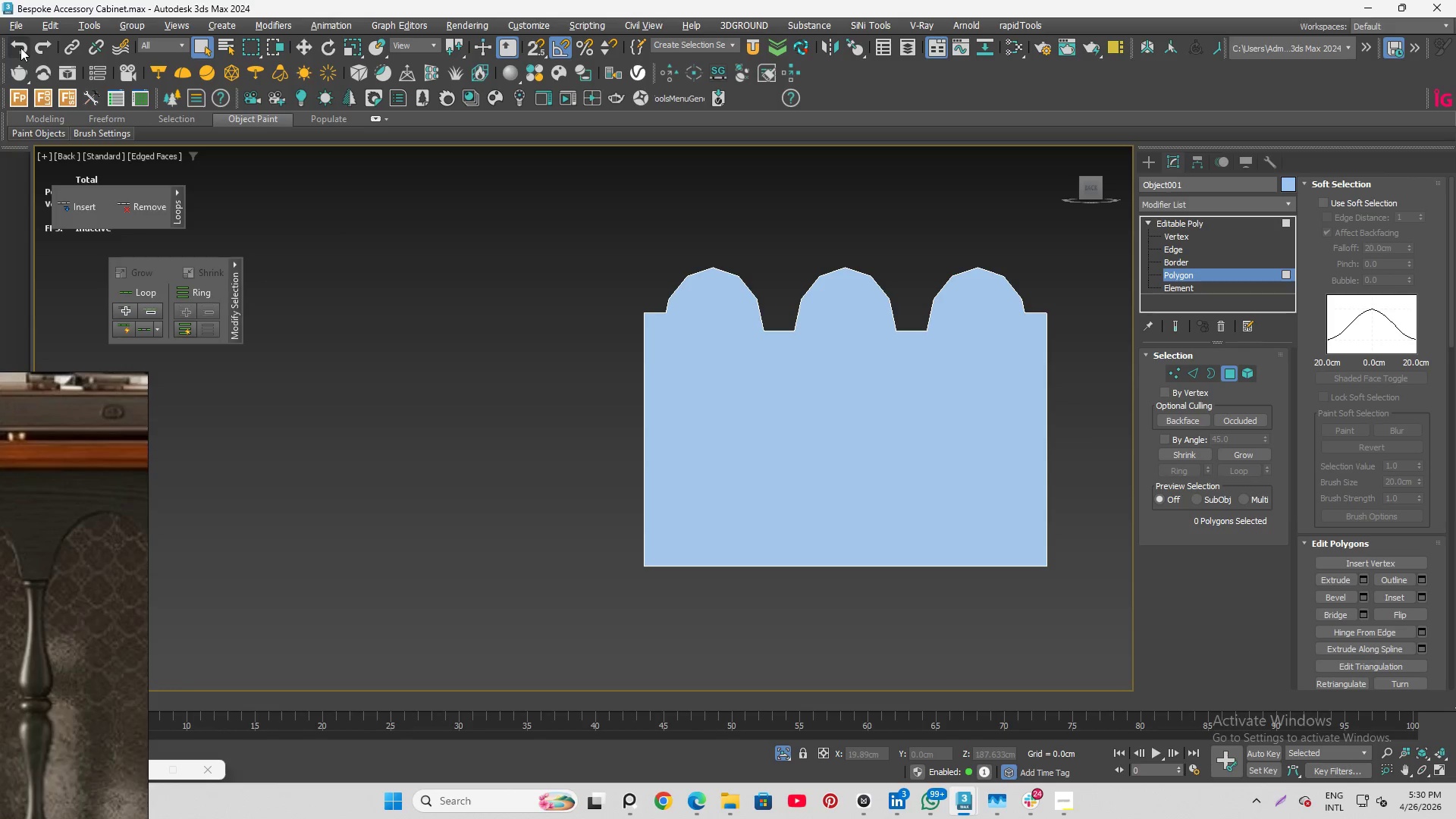 
hold_key(key=AltLeft, duration=1.05)
 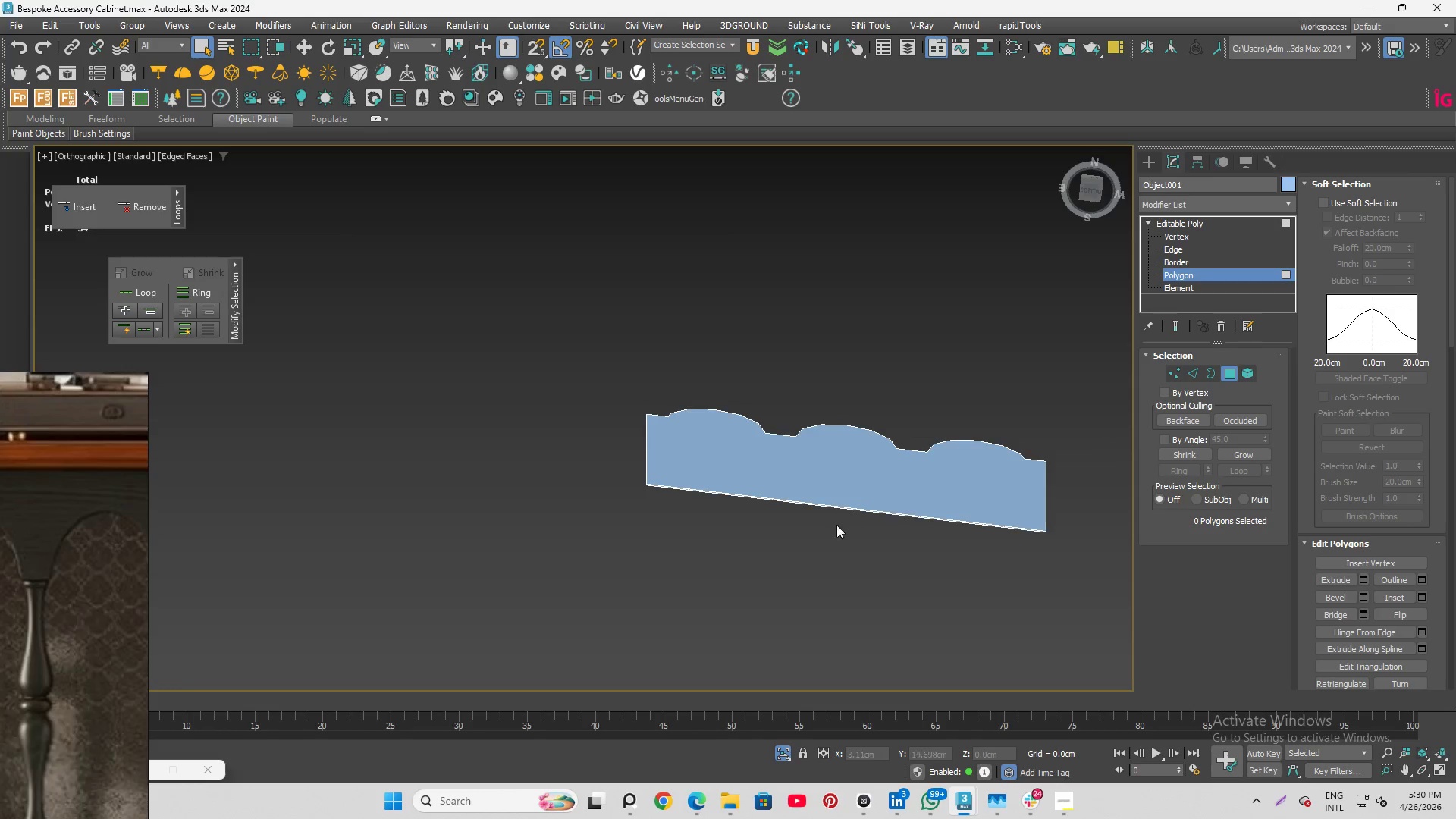 
scroll: coordinate [801, 507], scroll_direction: up, amount: 4.0
 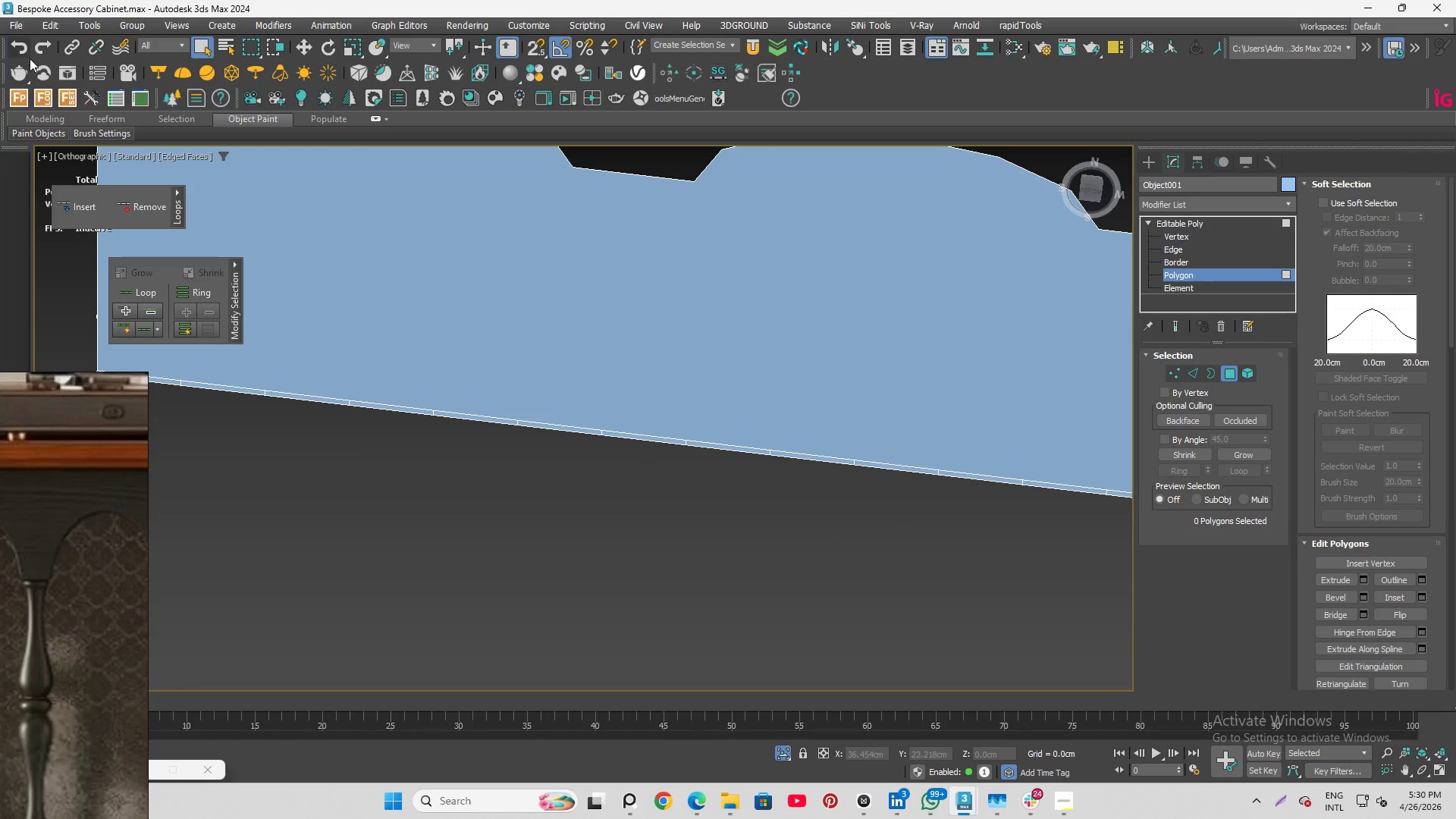 
left_click([19, 51])
 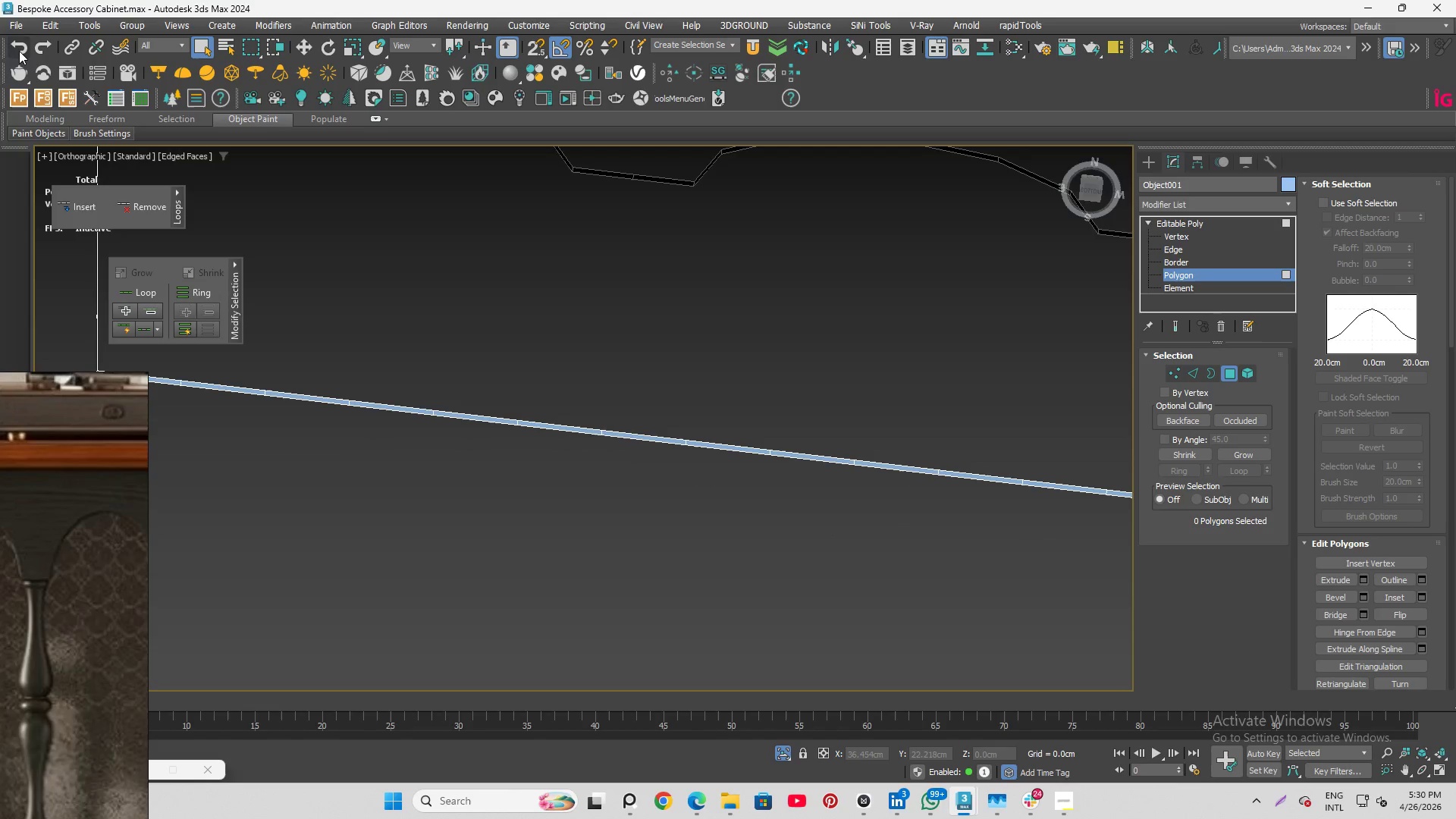 
left_click([19, 51])
 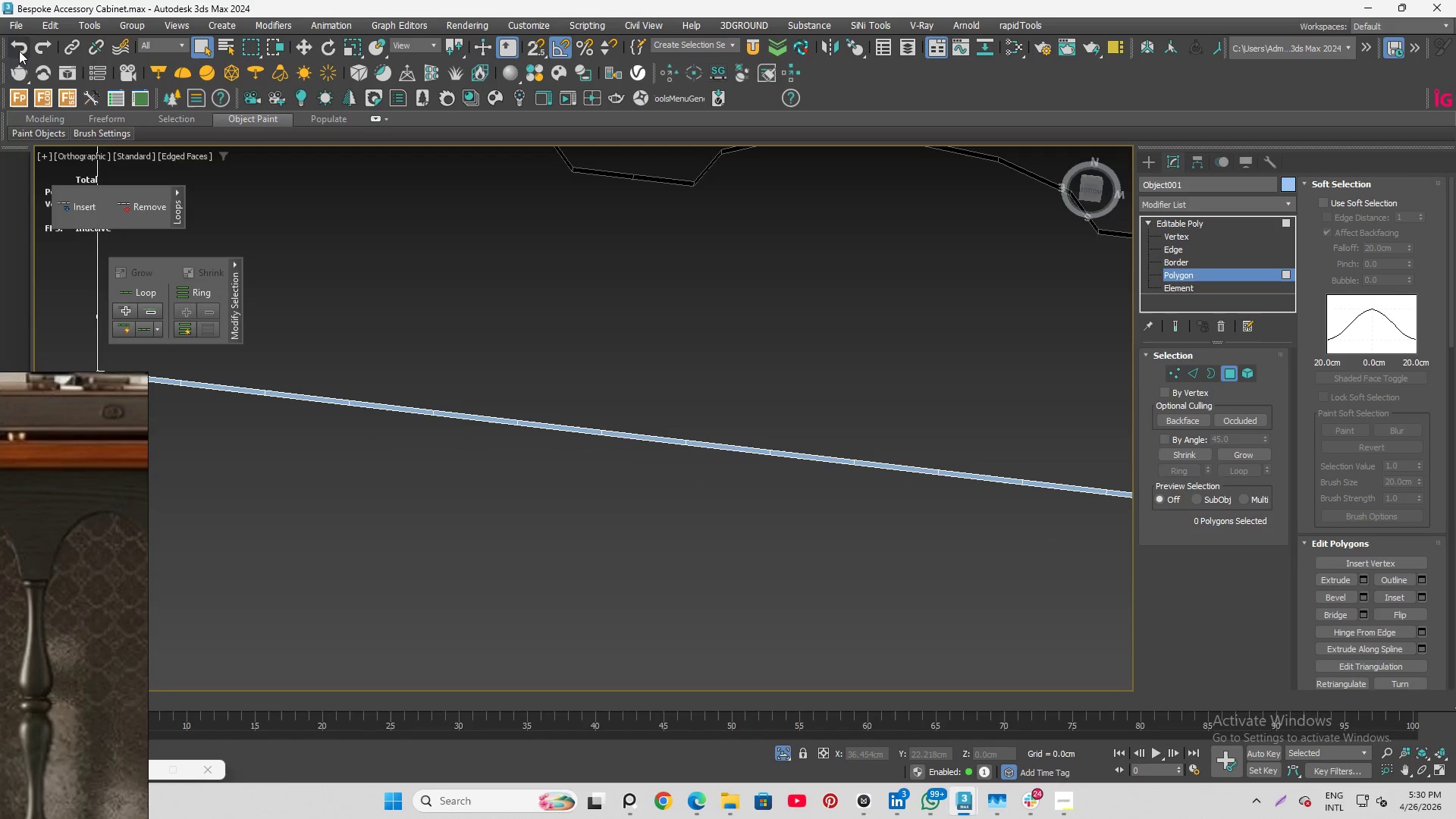 
left_click([19, 51])
 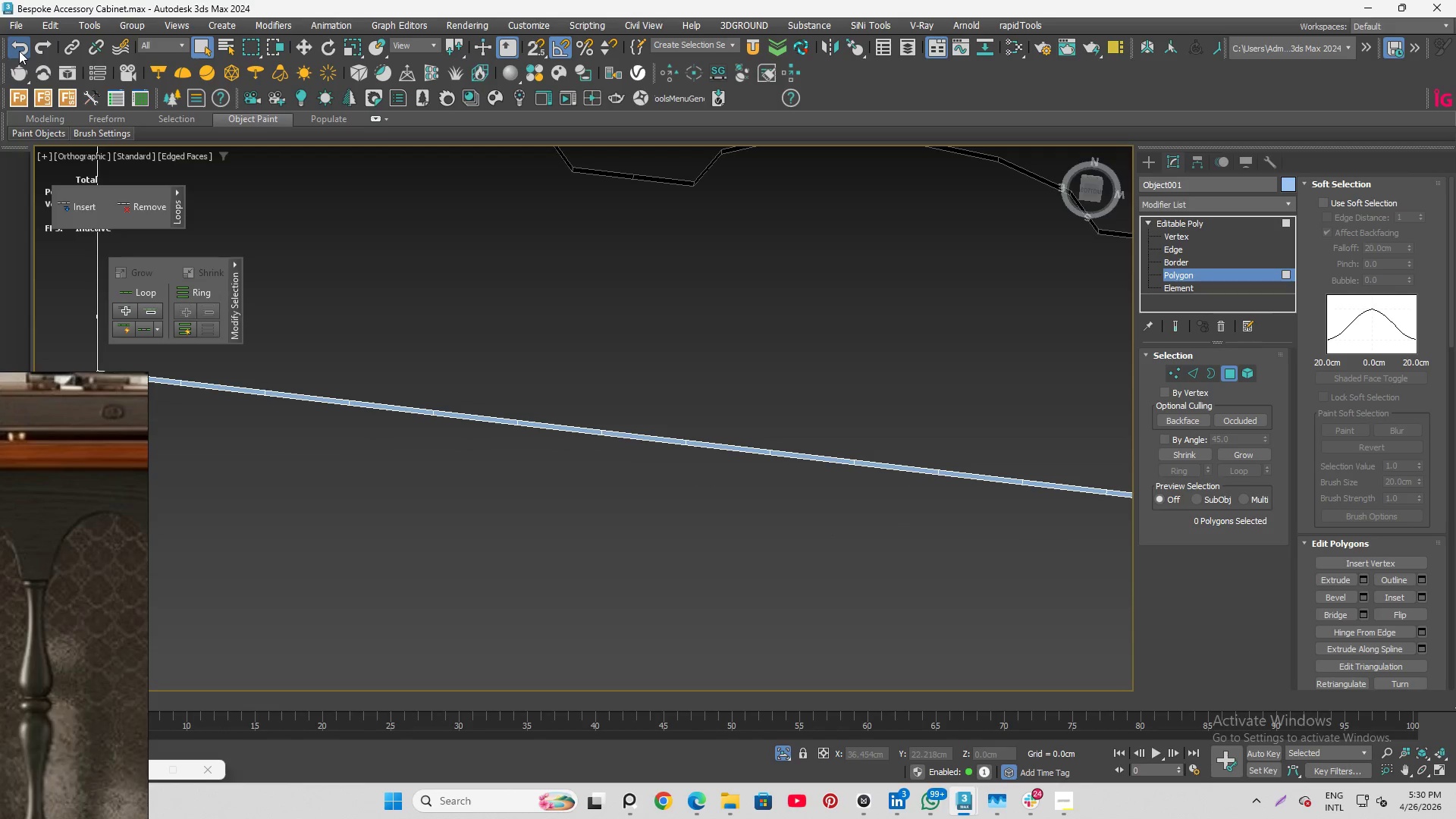 
double_click([19, 51])
 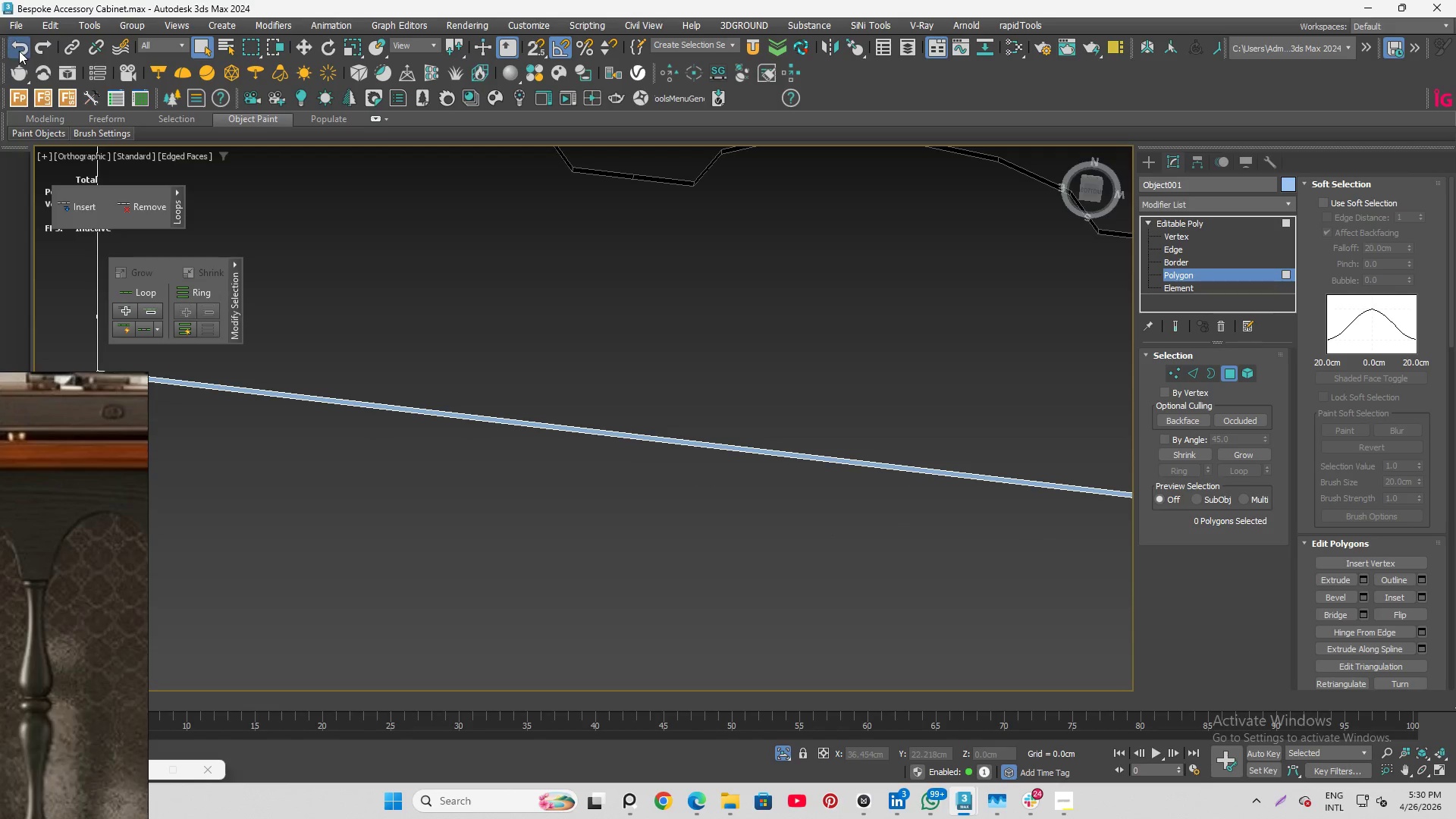 
left_click_drag(start_coordinate=[19, 51], to_coordinate=[16, 46])
 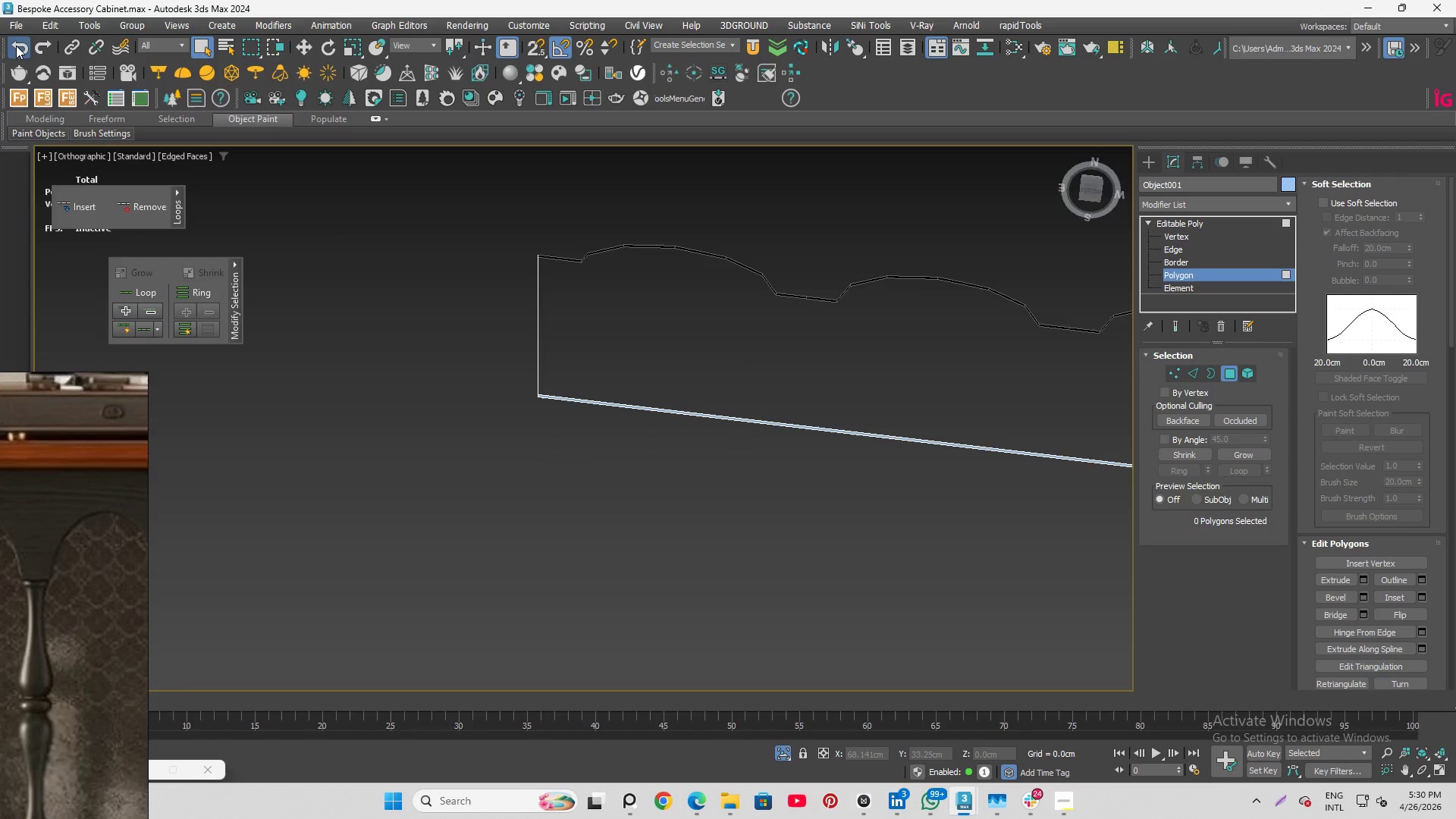 
scroll: coordinate [977, 423], scroll_direction: down, amount: 2.0
 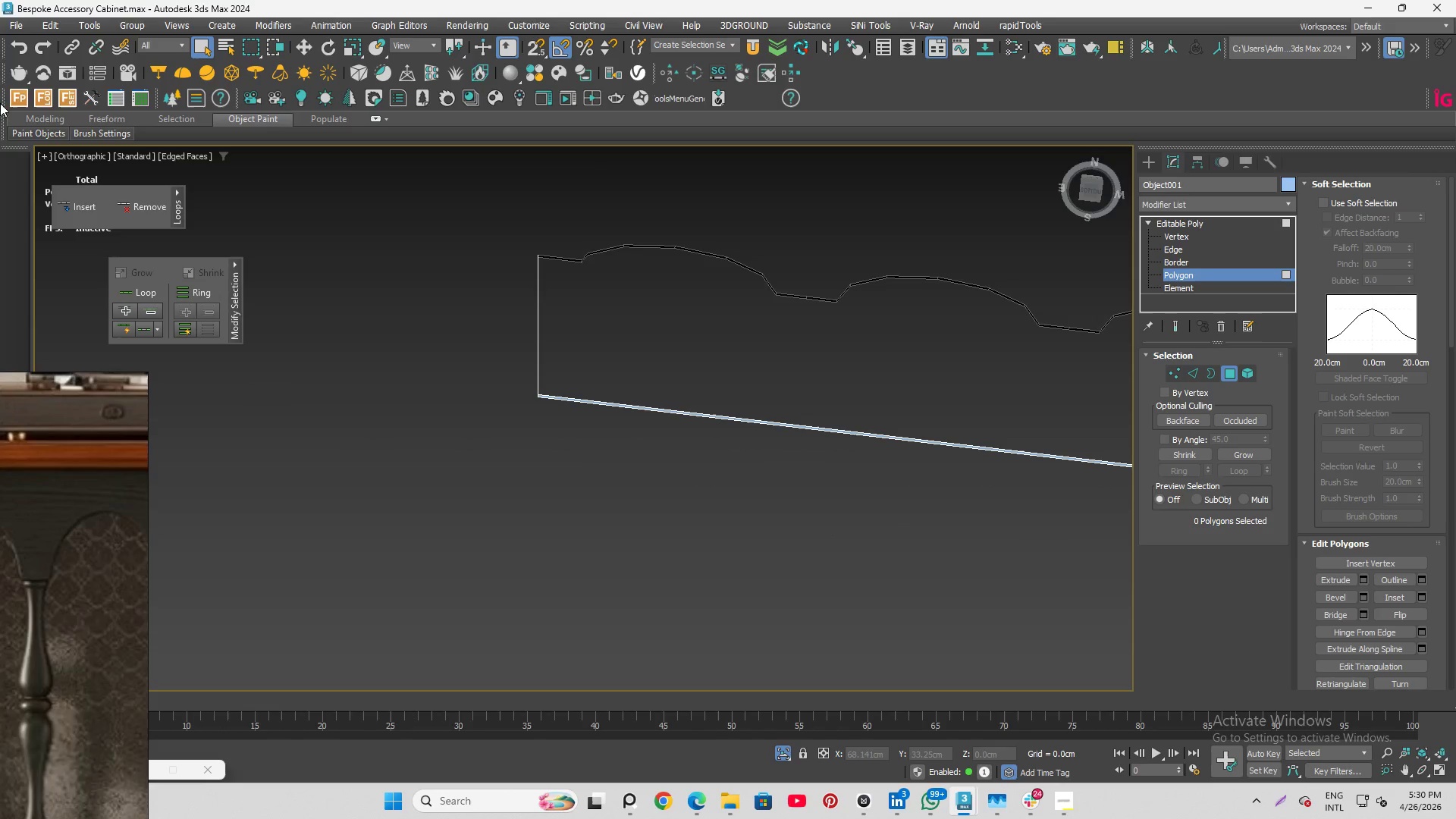 
left_click([16, 46])
 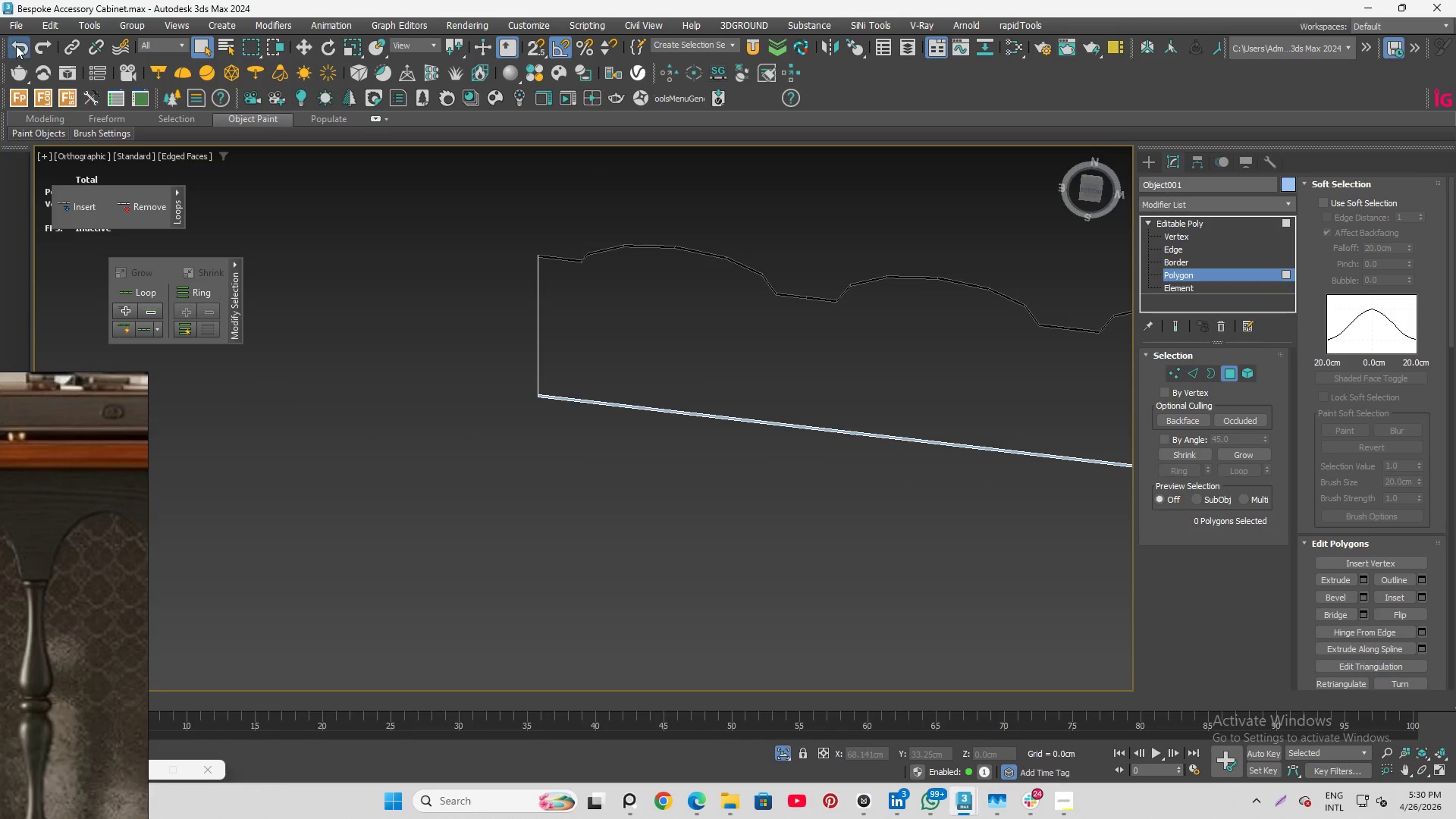 
double_click([16, 46])
 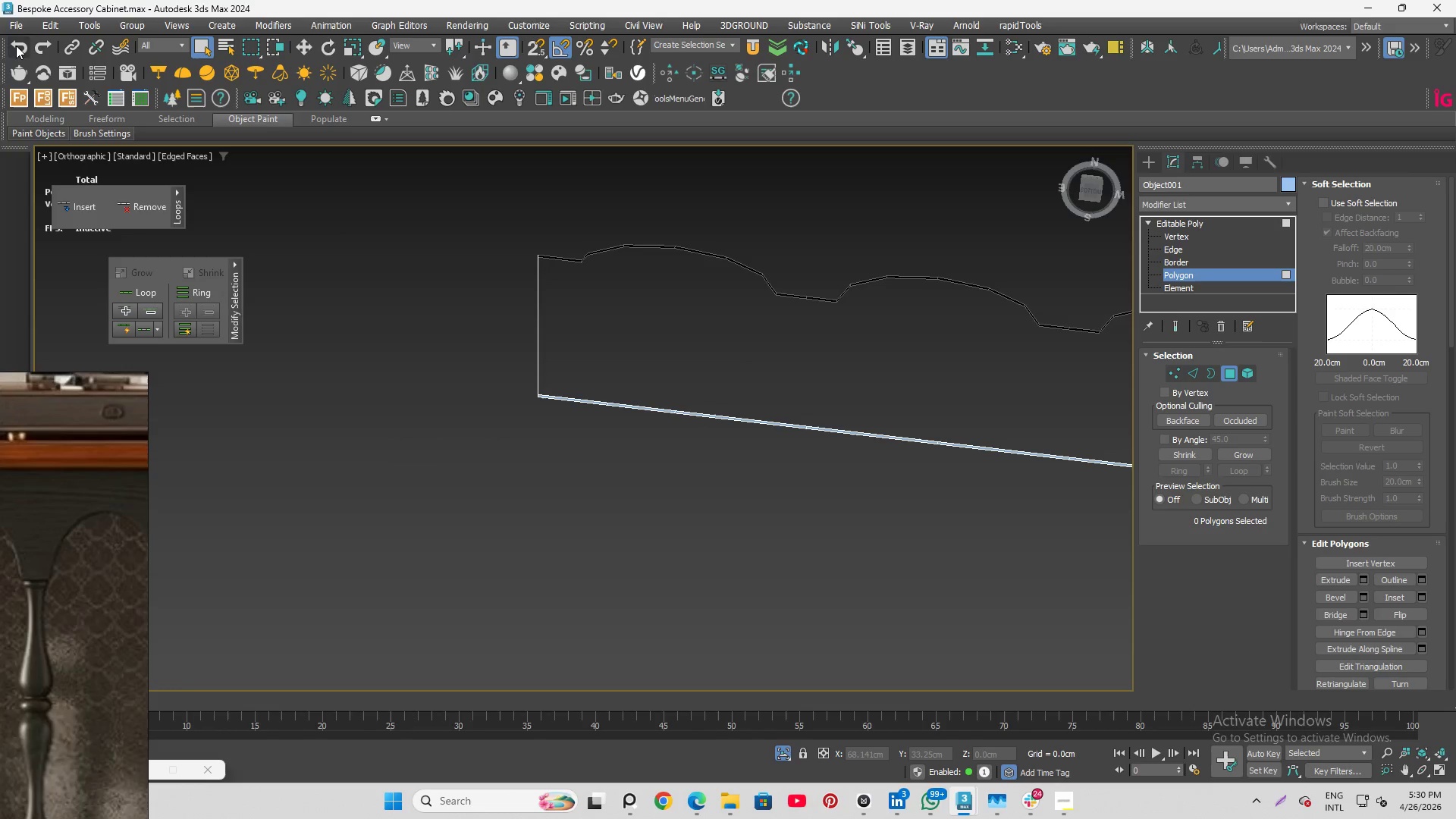 
triple_click([16, 46])
 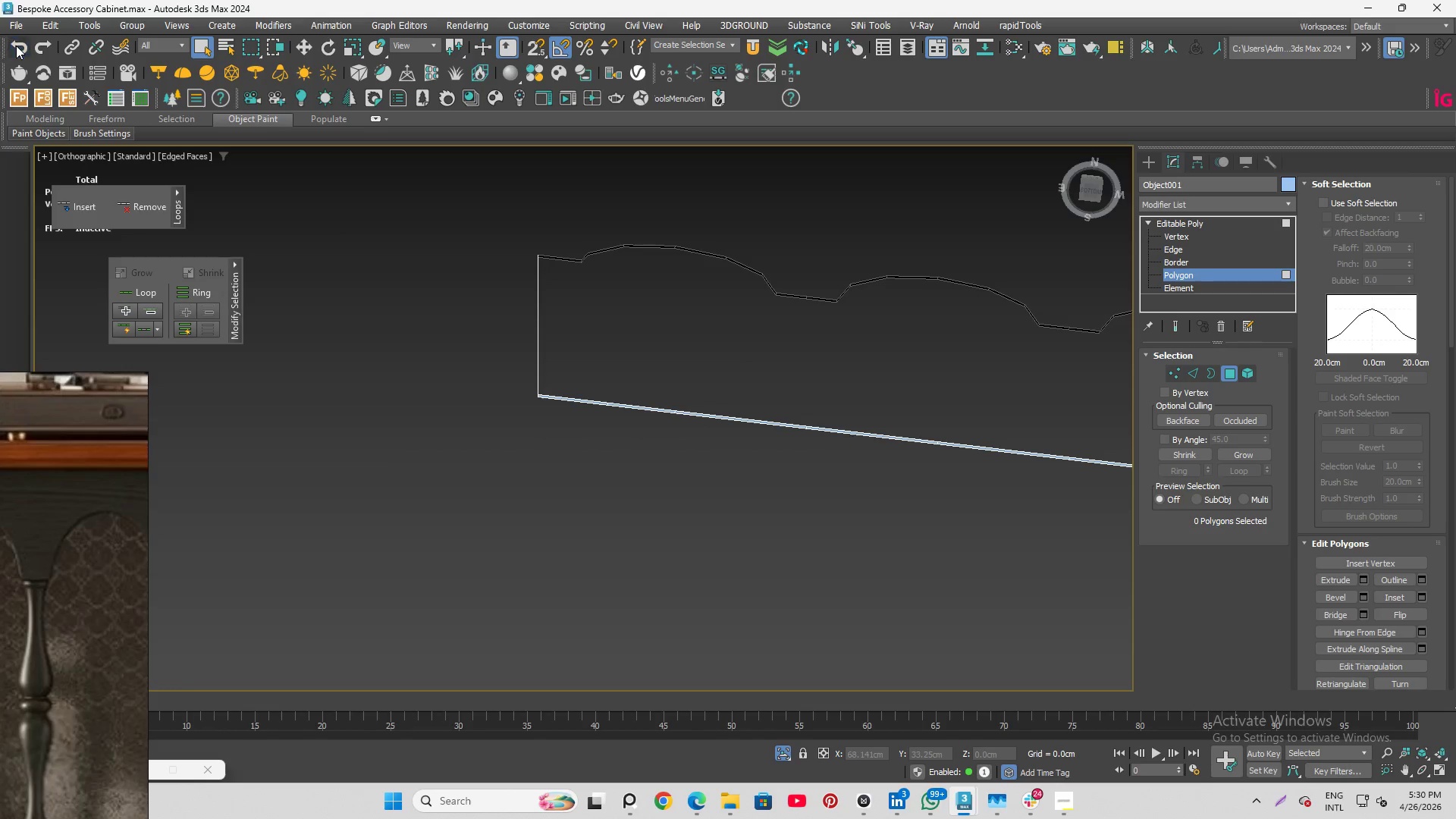 
triple_click([16, 46])
 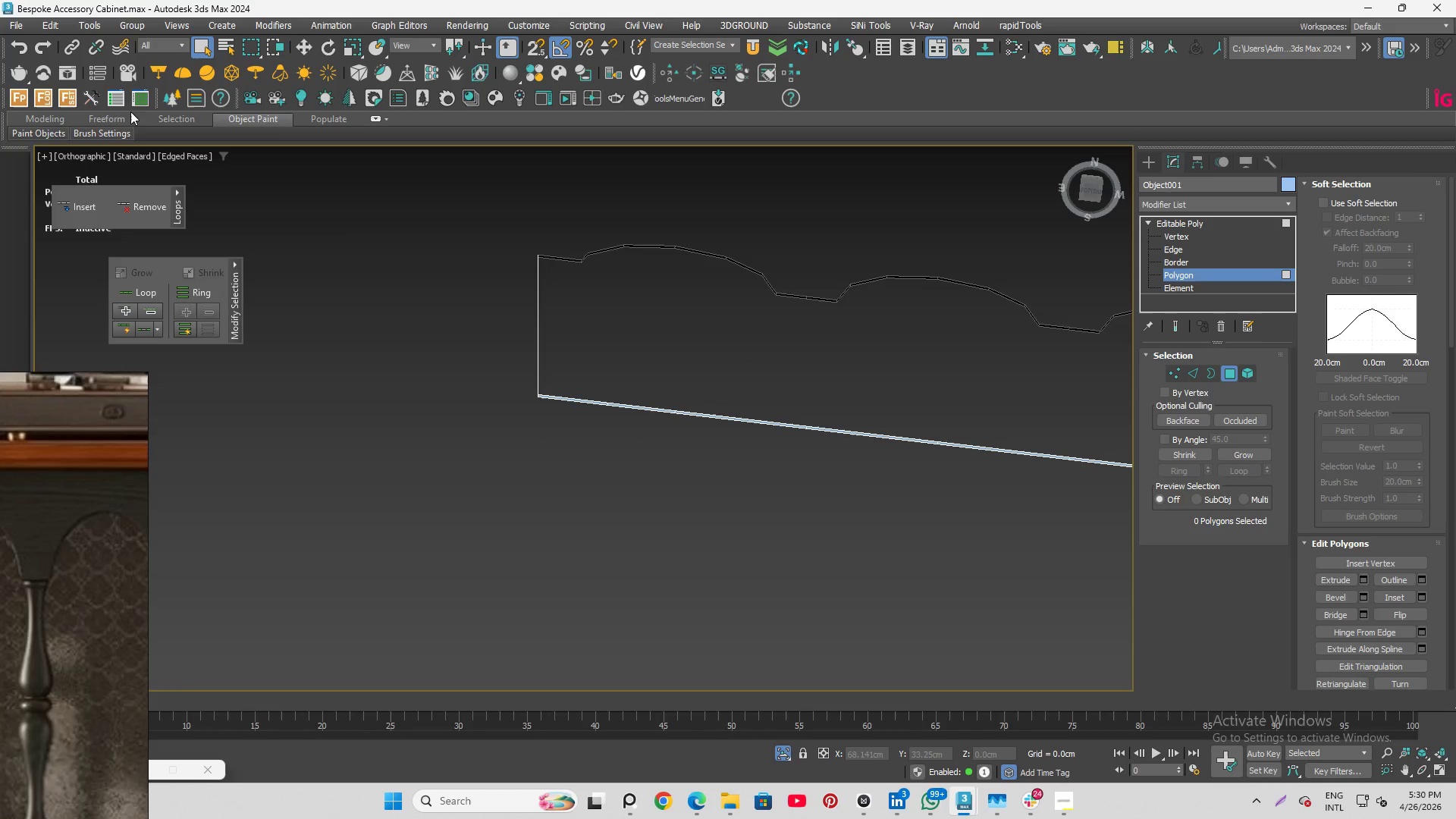 
scroll: coordinate [764, 431], scroll_direction: up, amount: 4.0
 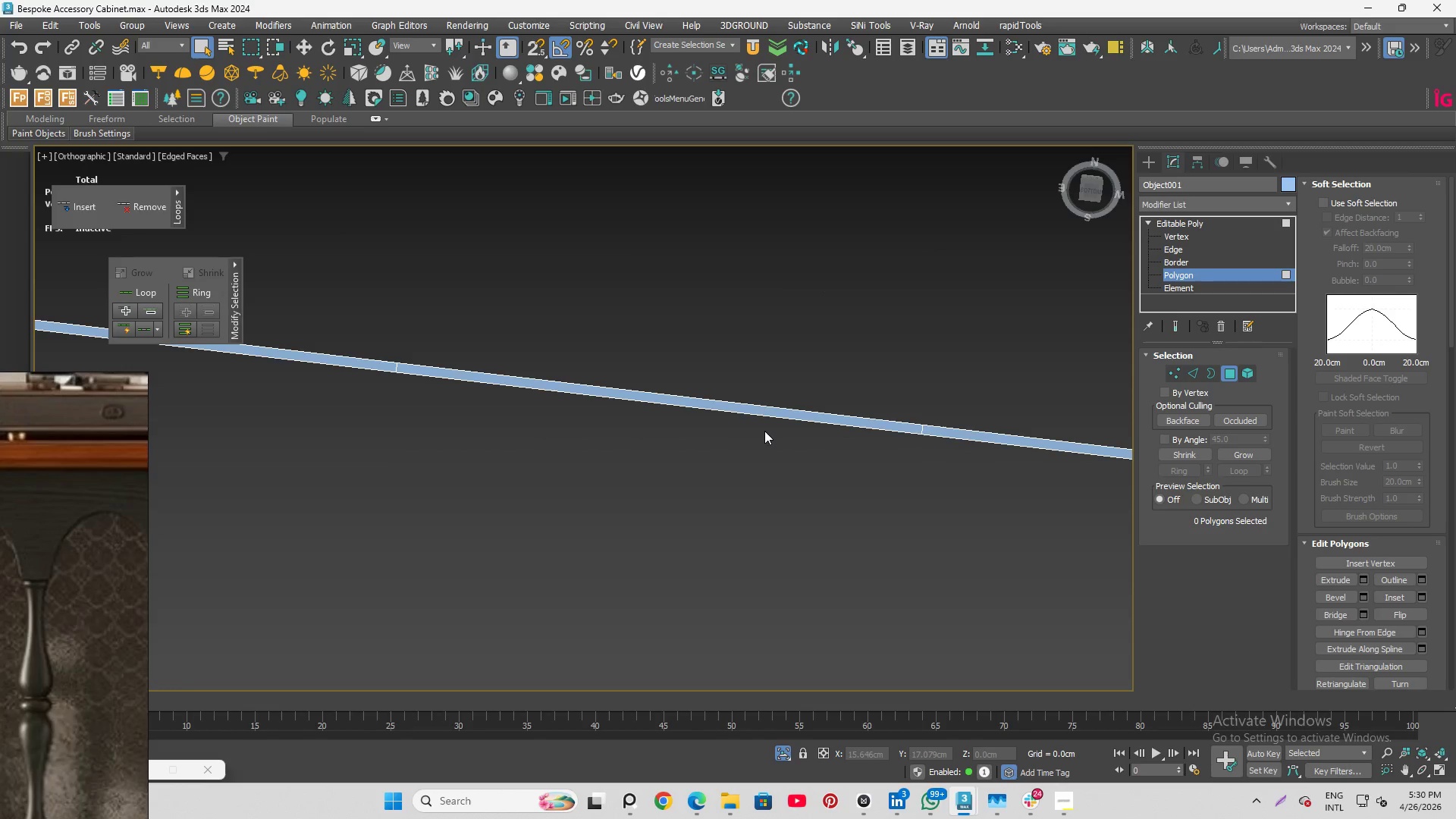 
hold_key(key=AltLeft, duration=0.62)
 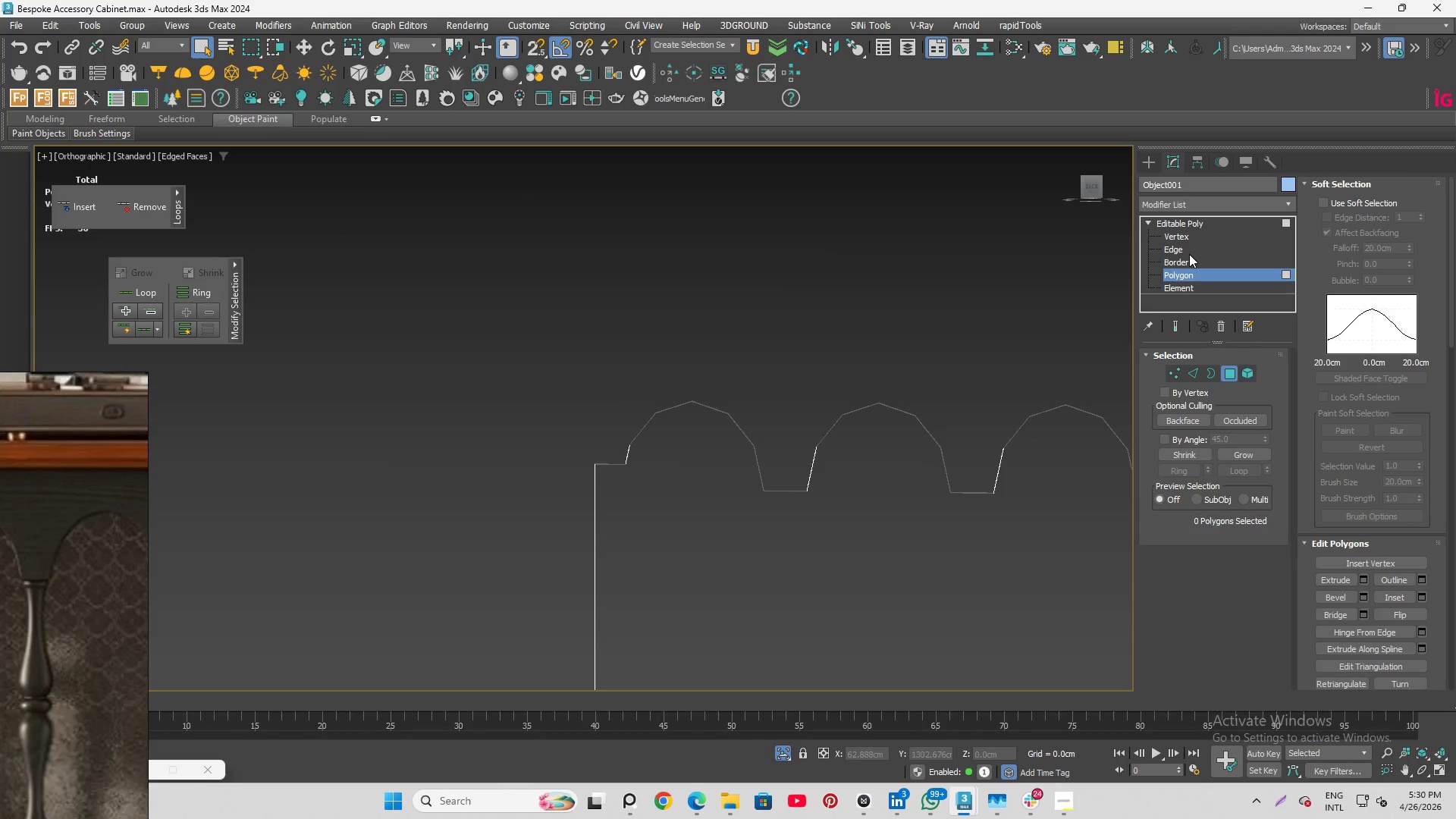 
scroll: coordinate [764, 431], scroll_direction: down, amount: 4.0
 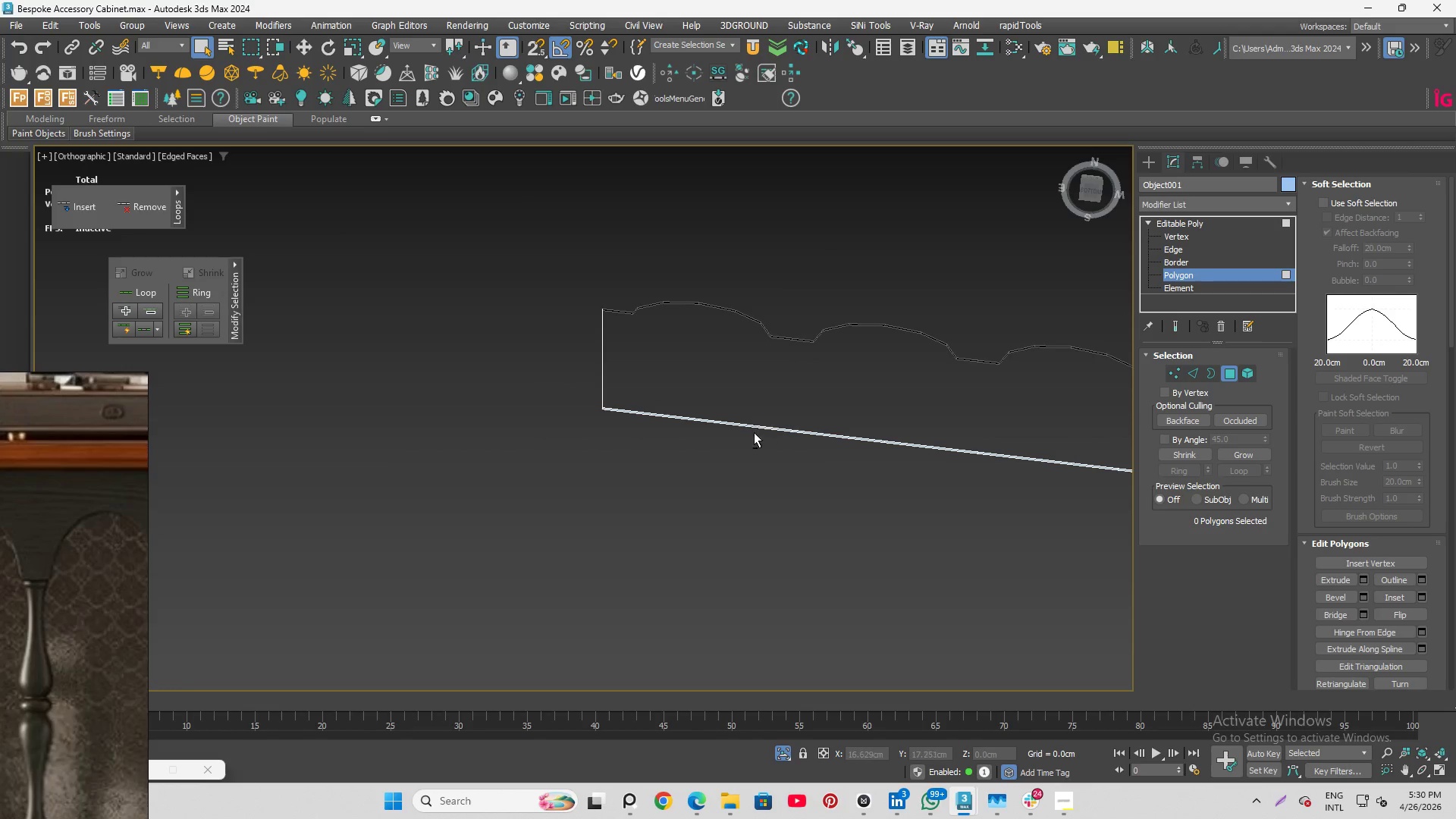 
left_click([1188, 262])
 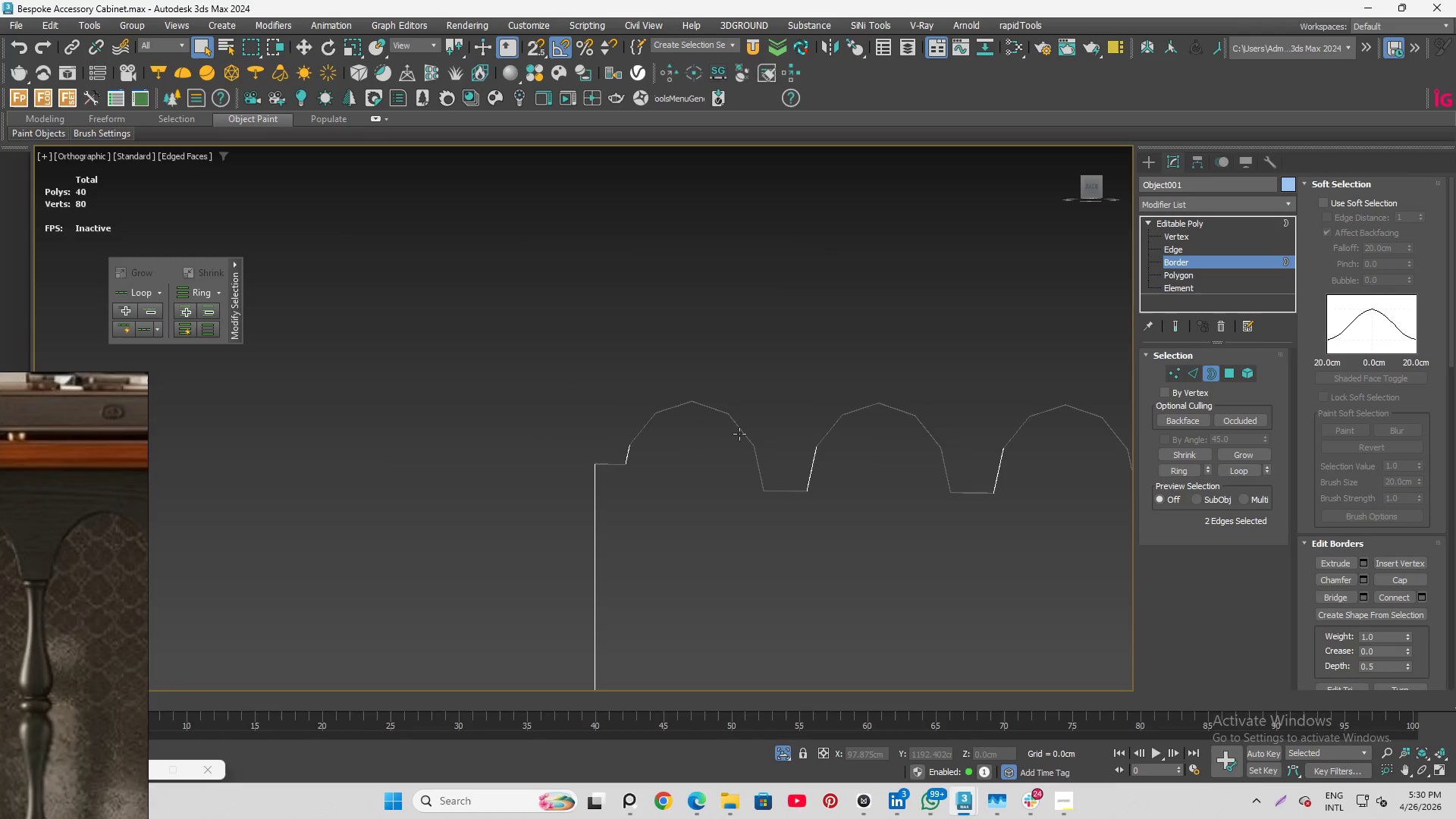 
left_click([739, 434])
 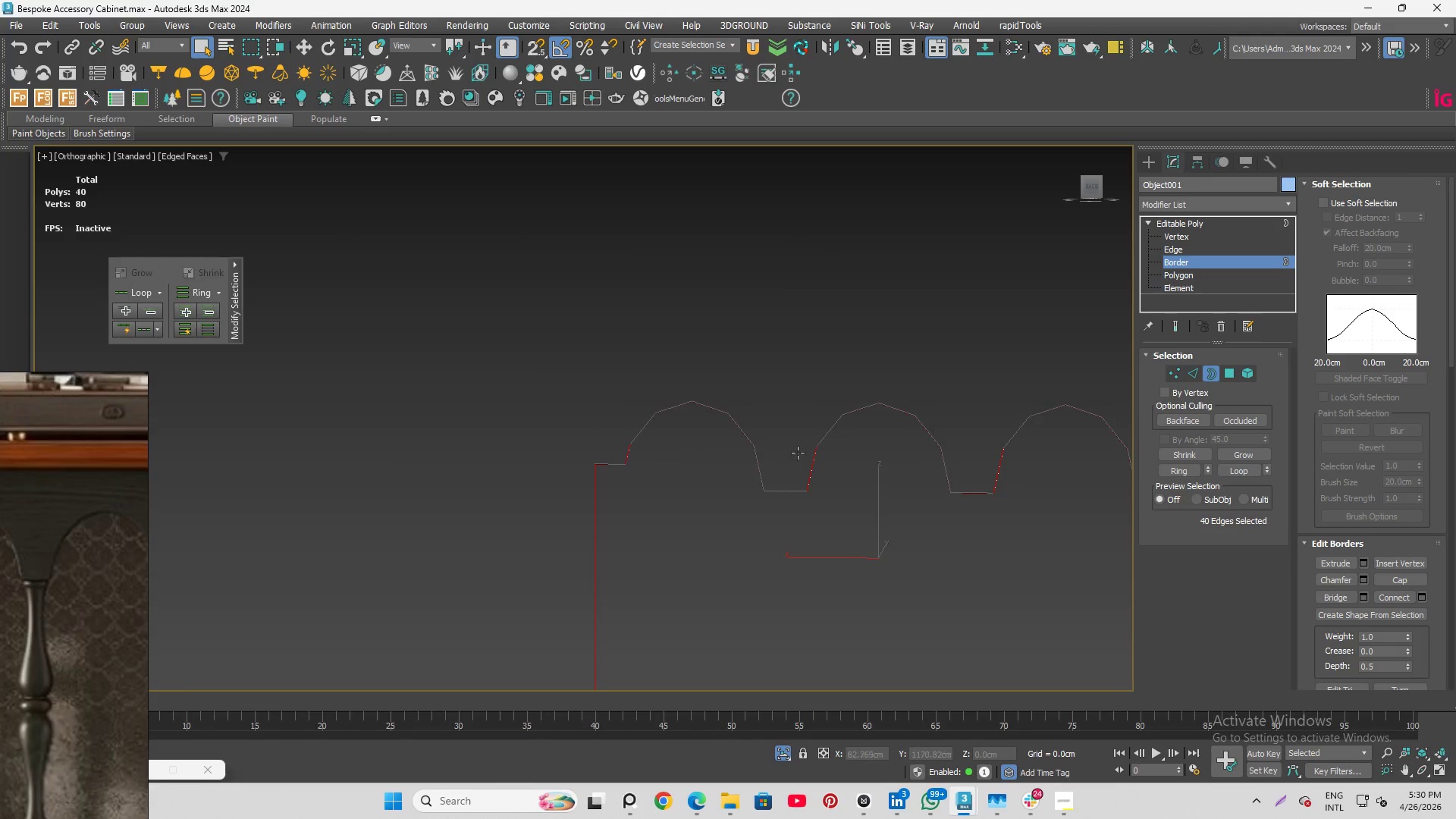 
hold_key(key=AltLeft, duration=1.09)
 